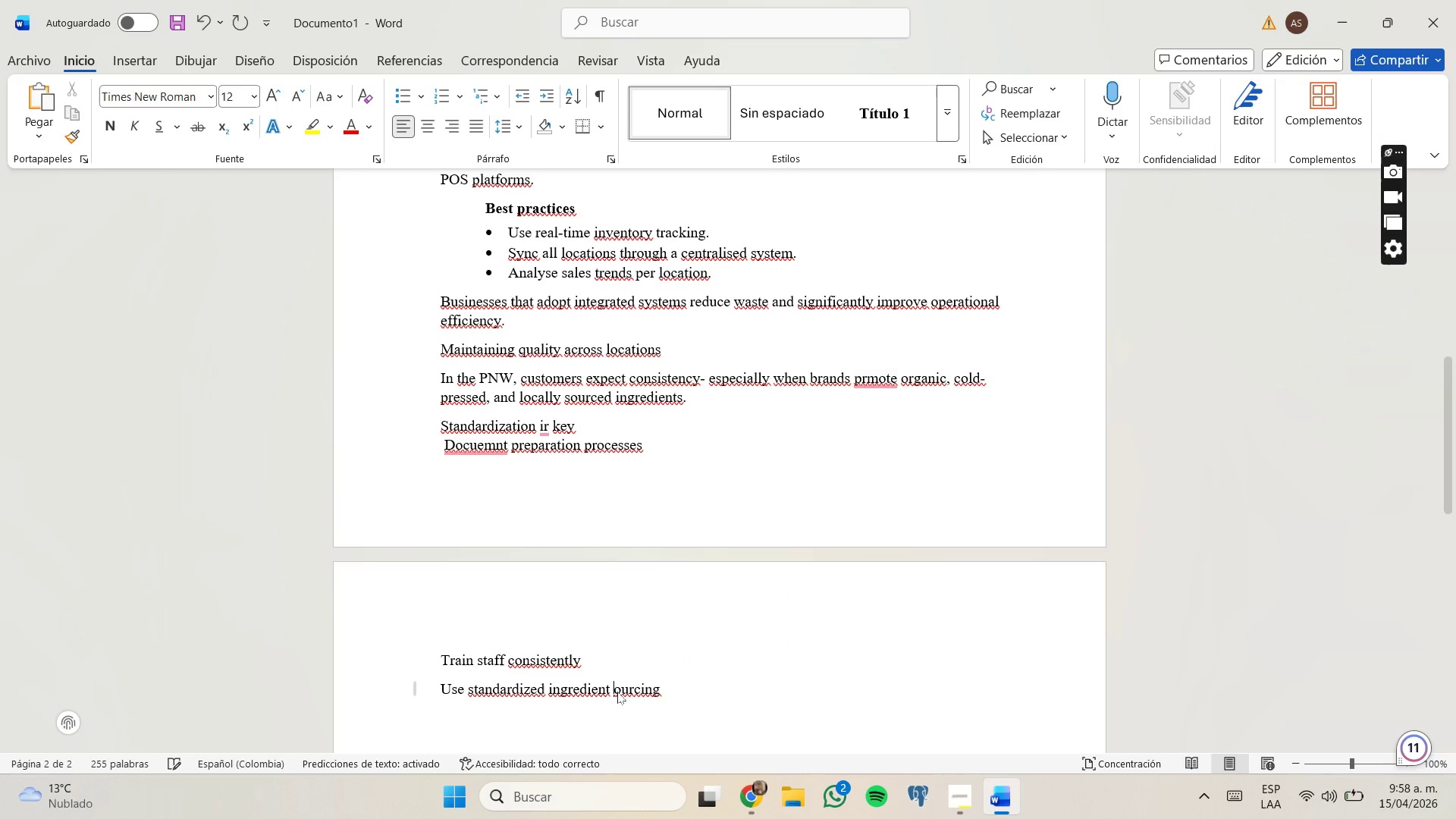 
key(S)
 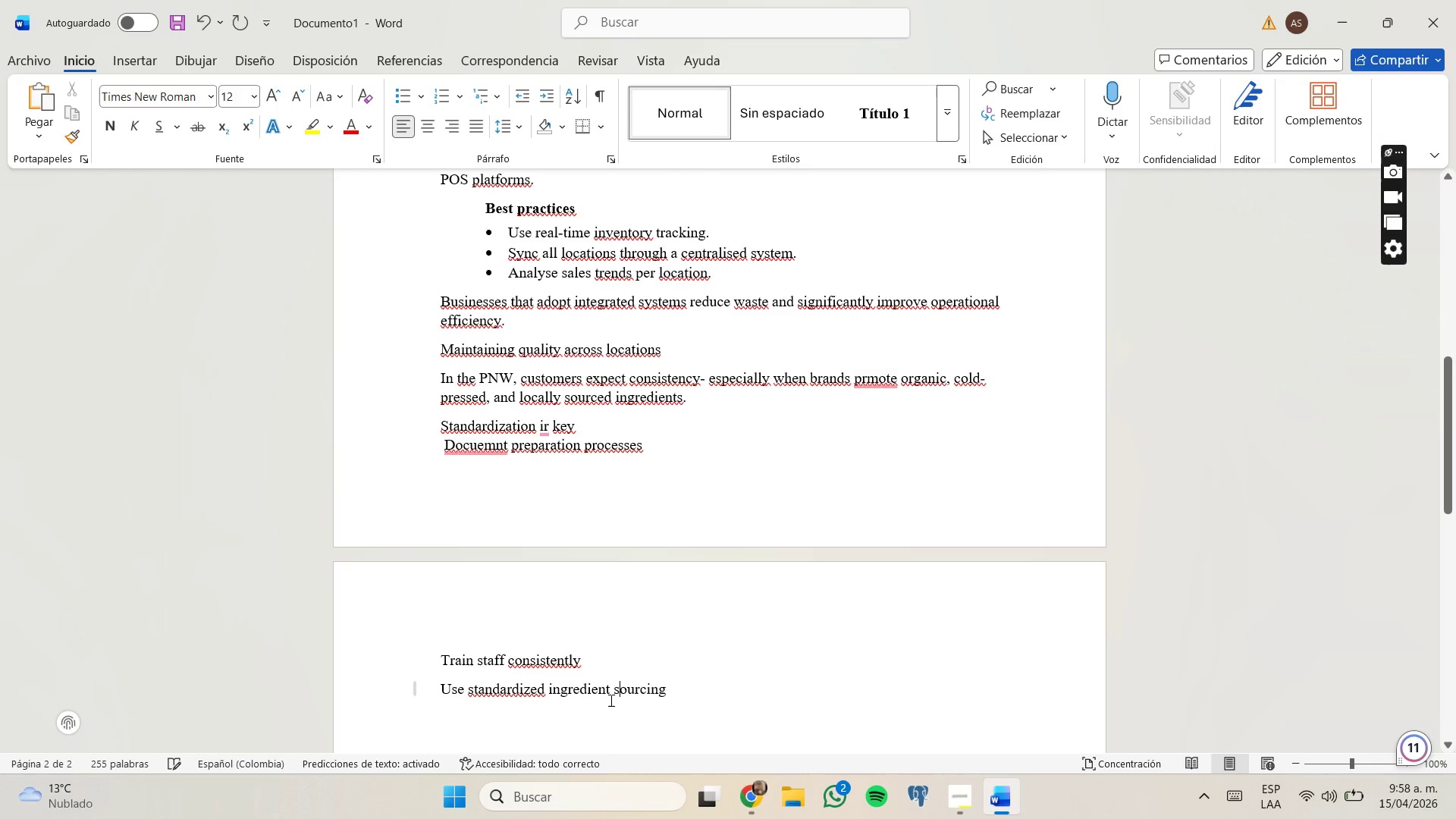 
left_click([588, 708])
 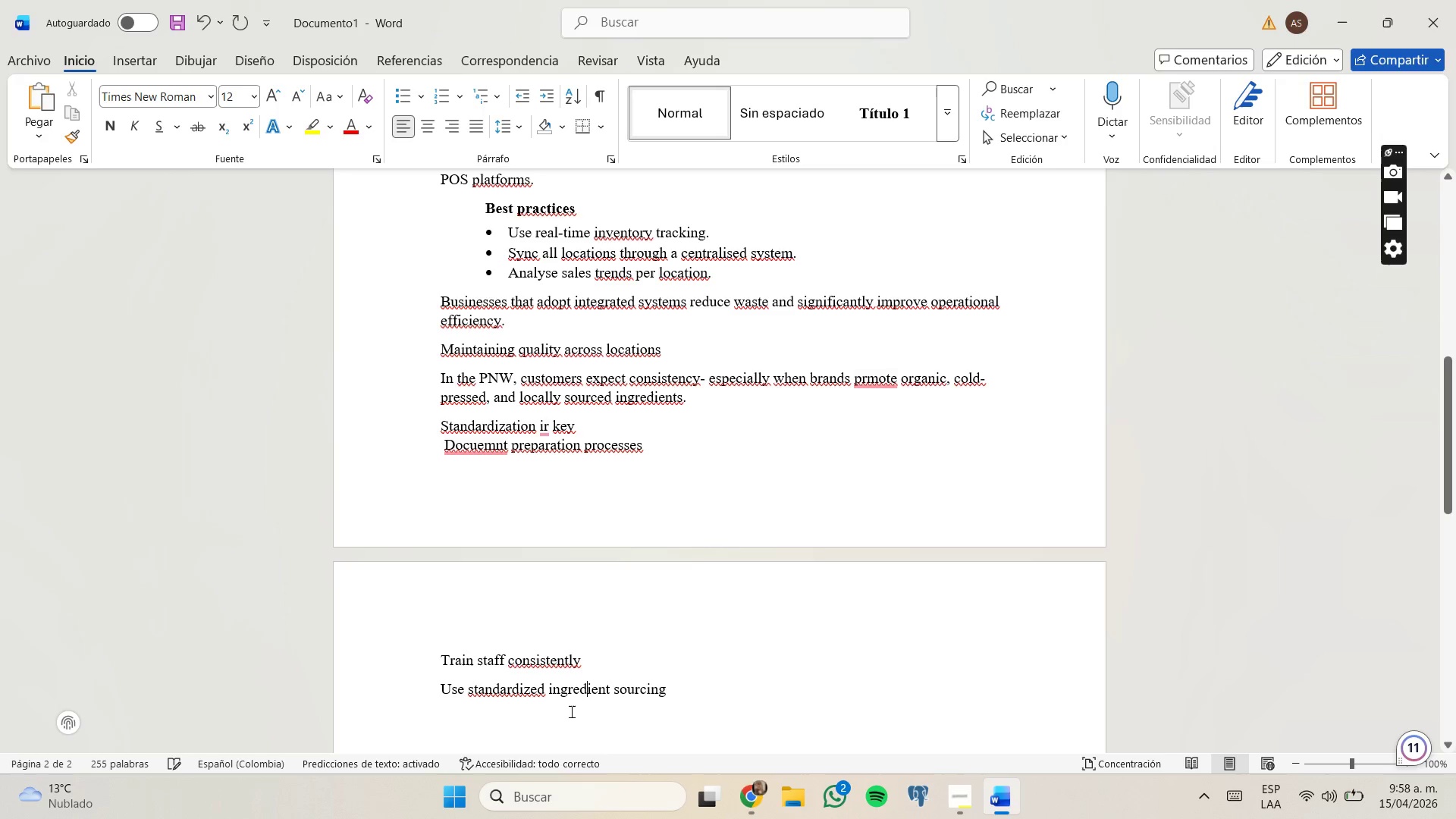 
left_click([537, 720])
 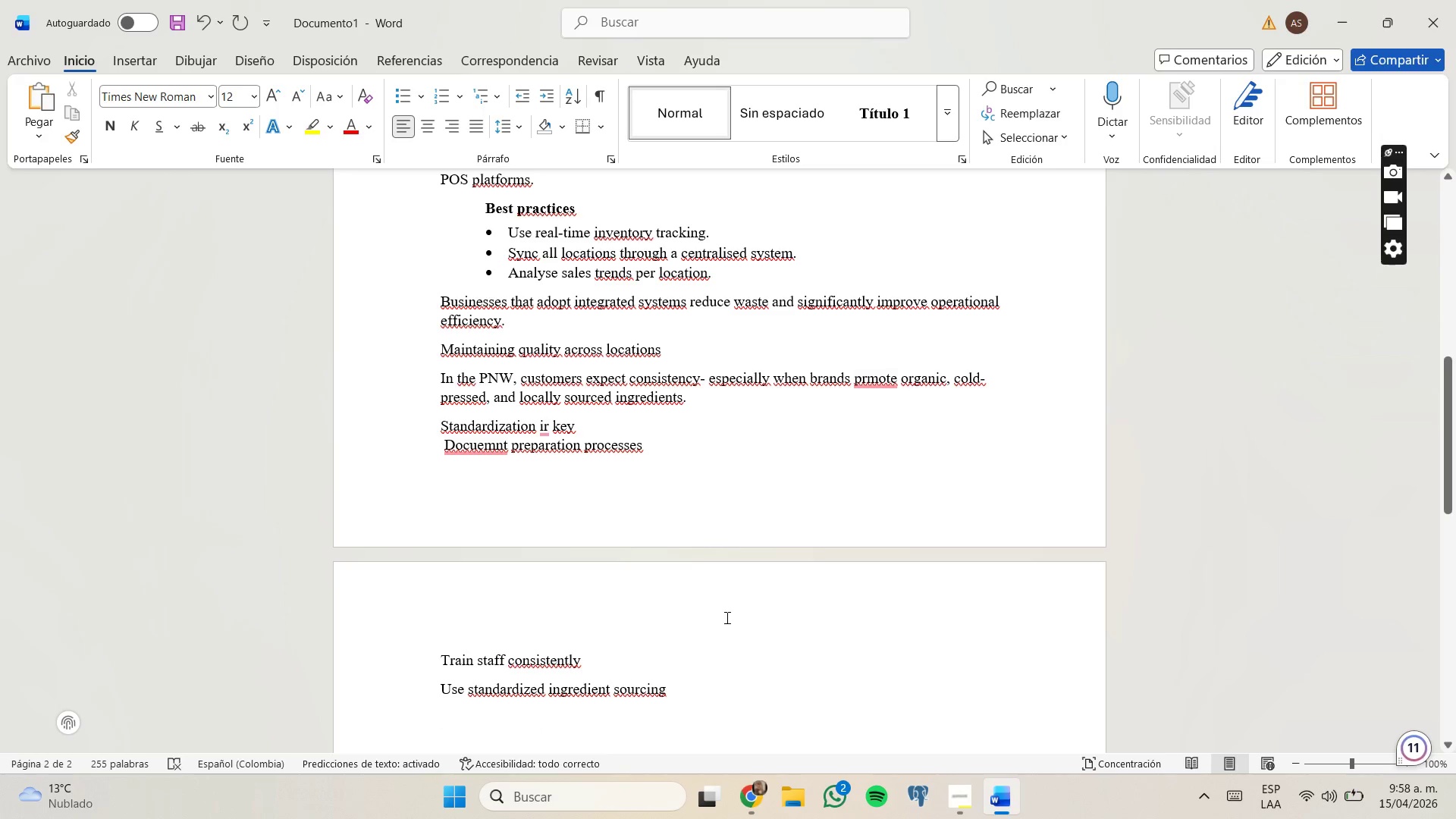 
type(Many succesful juice bars partner with local farms, which ads)
key(Backspace)
type(ds value- but also introduces variability that must be managed carefully.)
 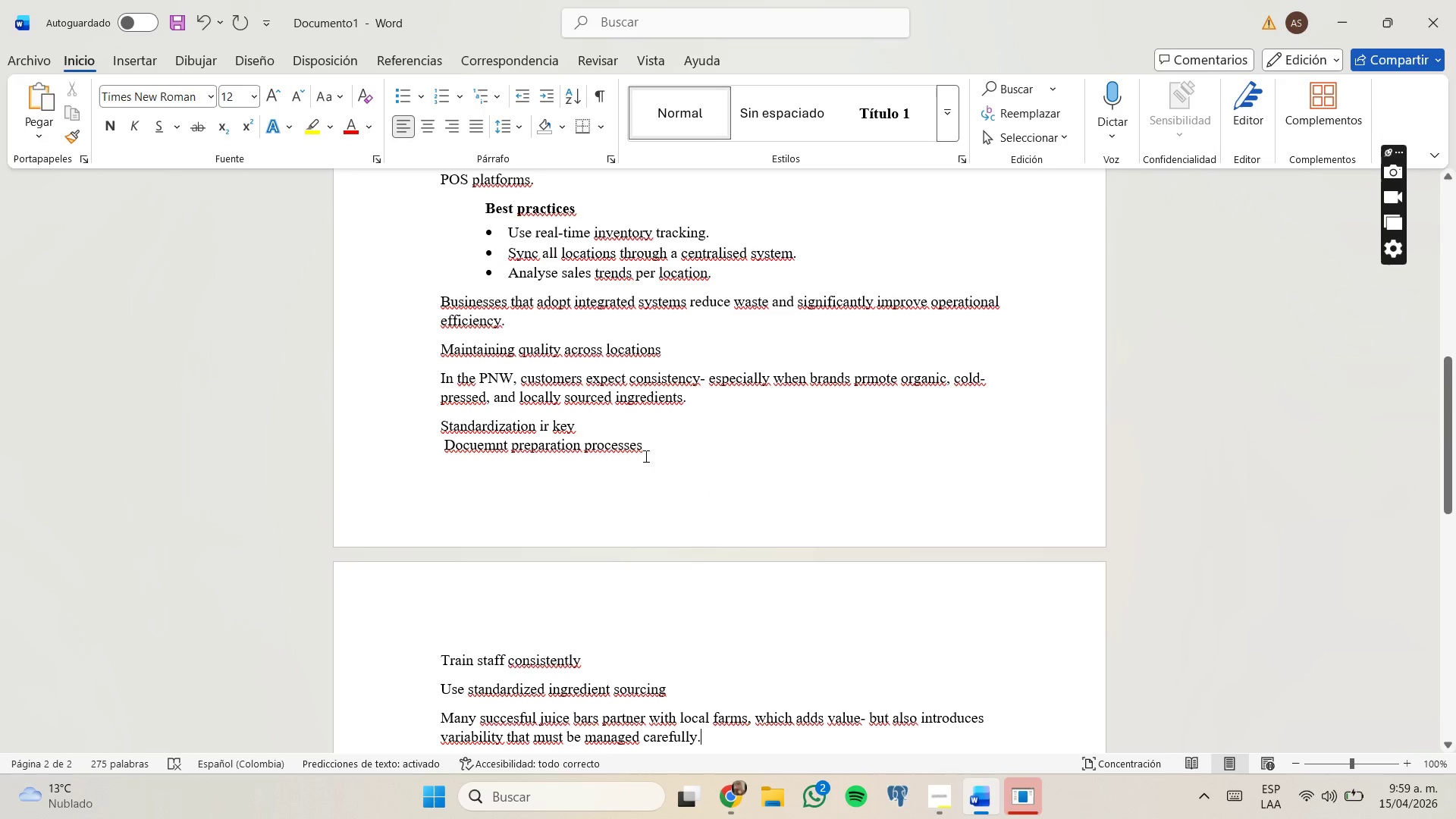 
scroll: coordinate [601, 420], scroll_direction: none, amount: 0.0
 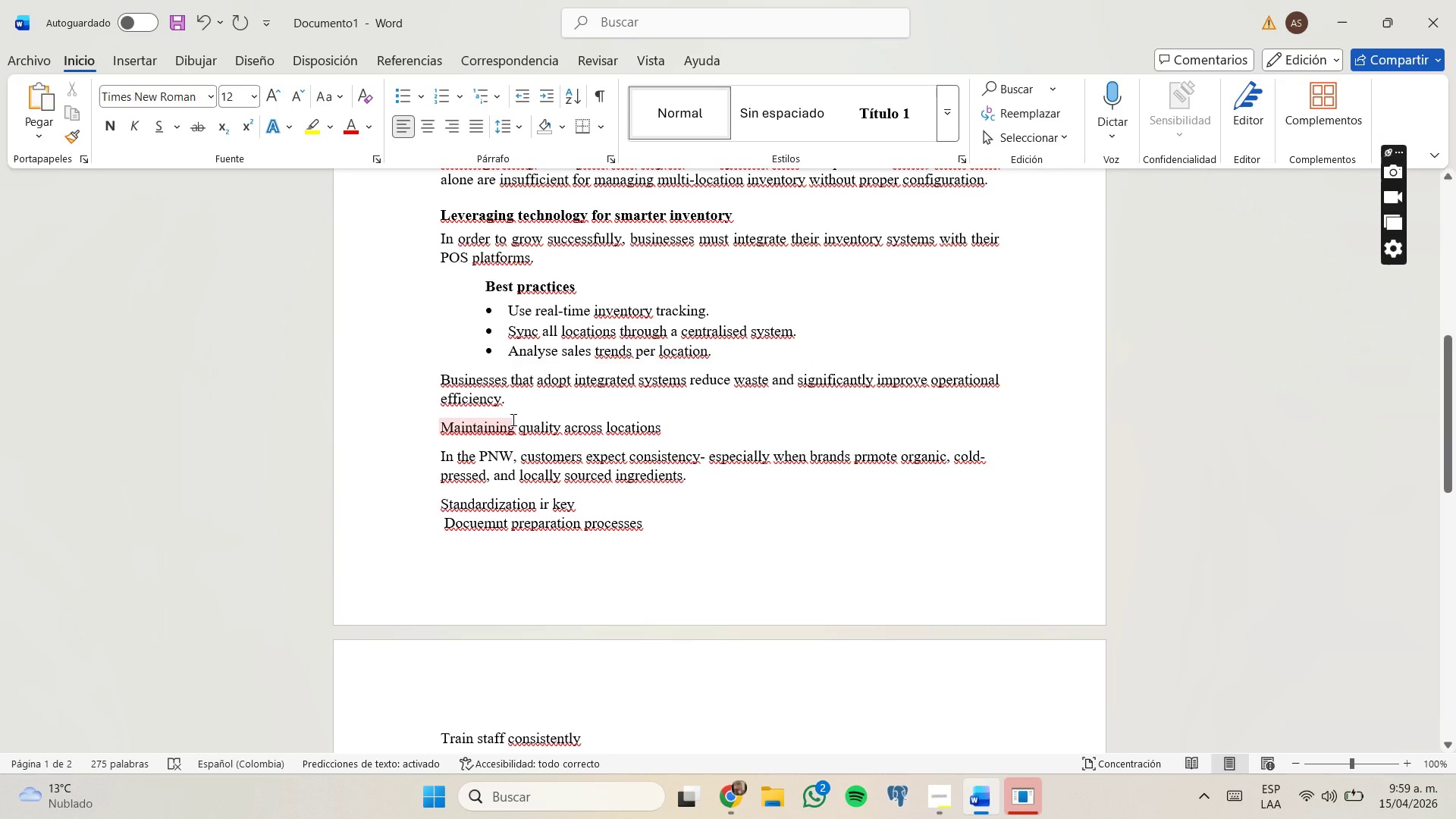 
hold_key(key=ControlLeft, duration=0.62)
scroll: coordinate [512, 419], scroll_direction: none, amount: 0.0
 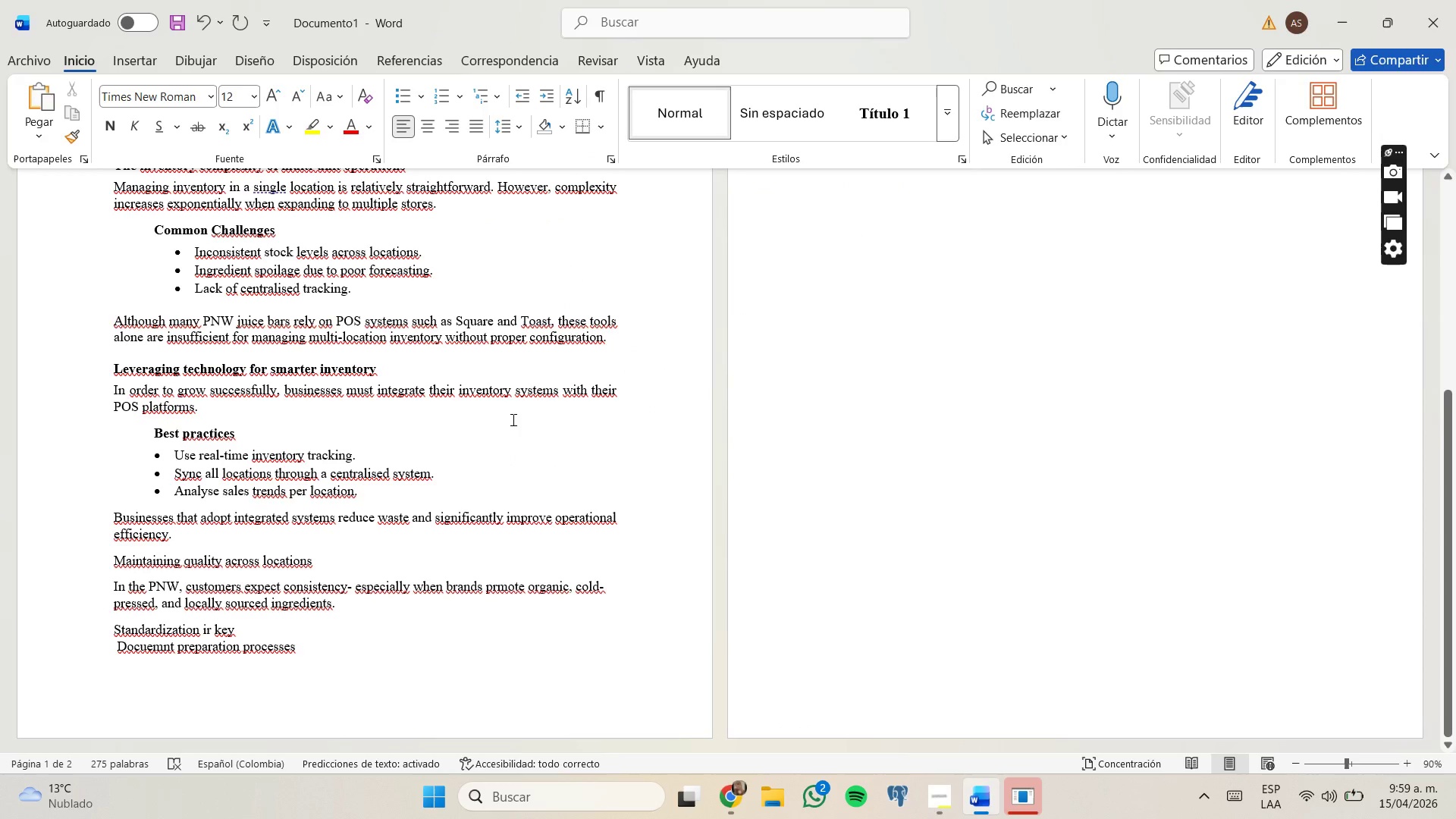 
key(Control+ControlLeft)
 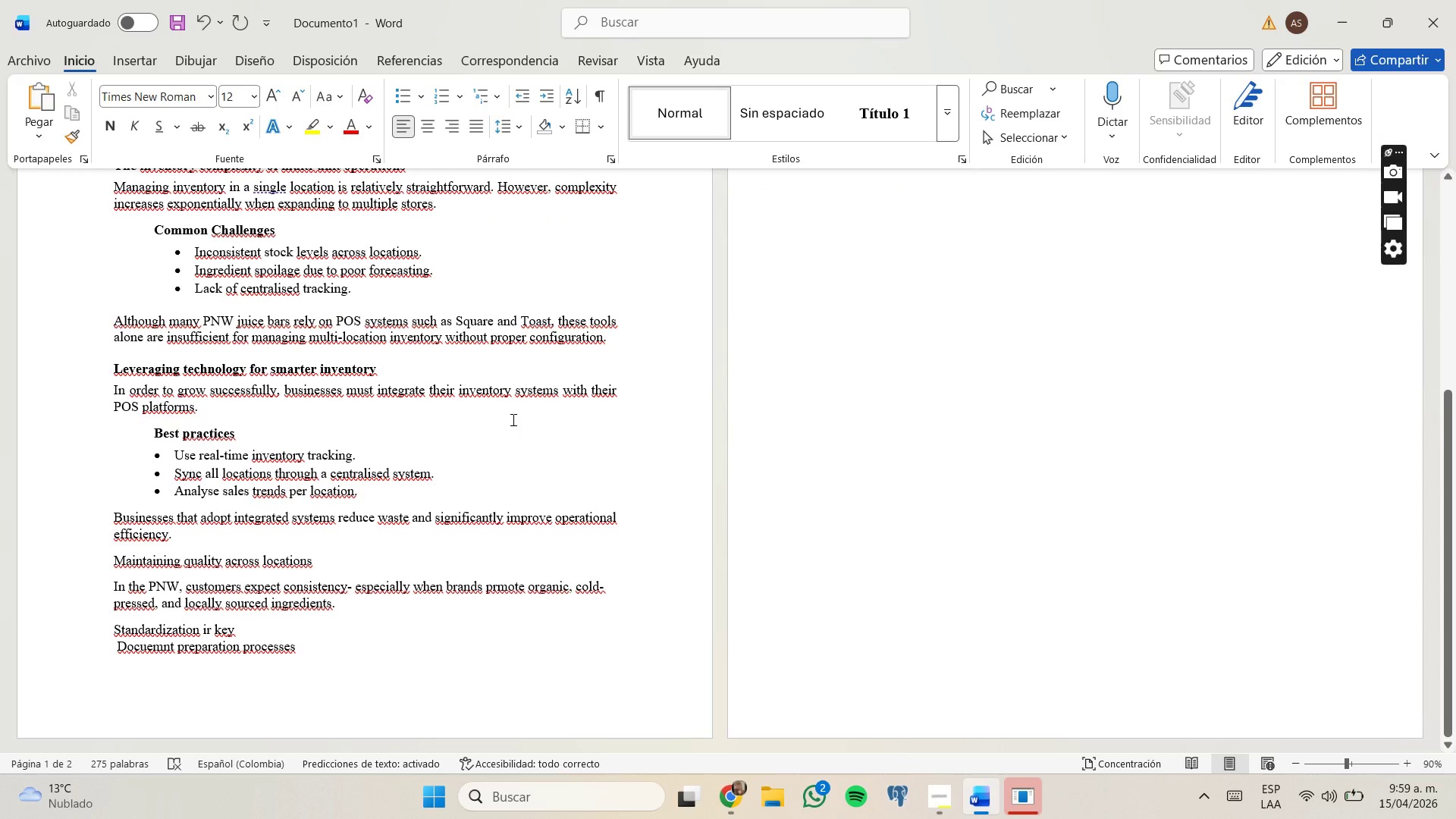 
key(Control+ControlLeft)
 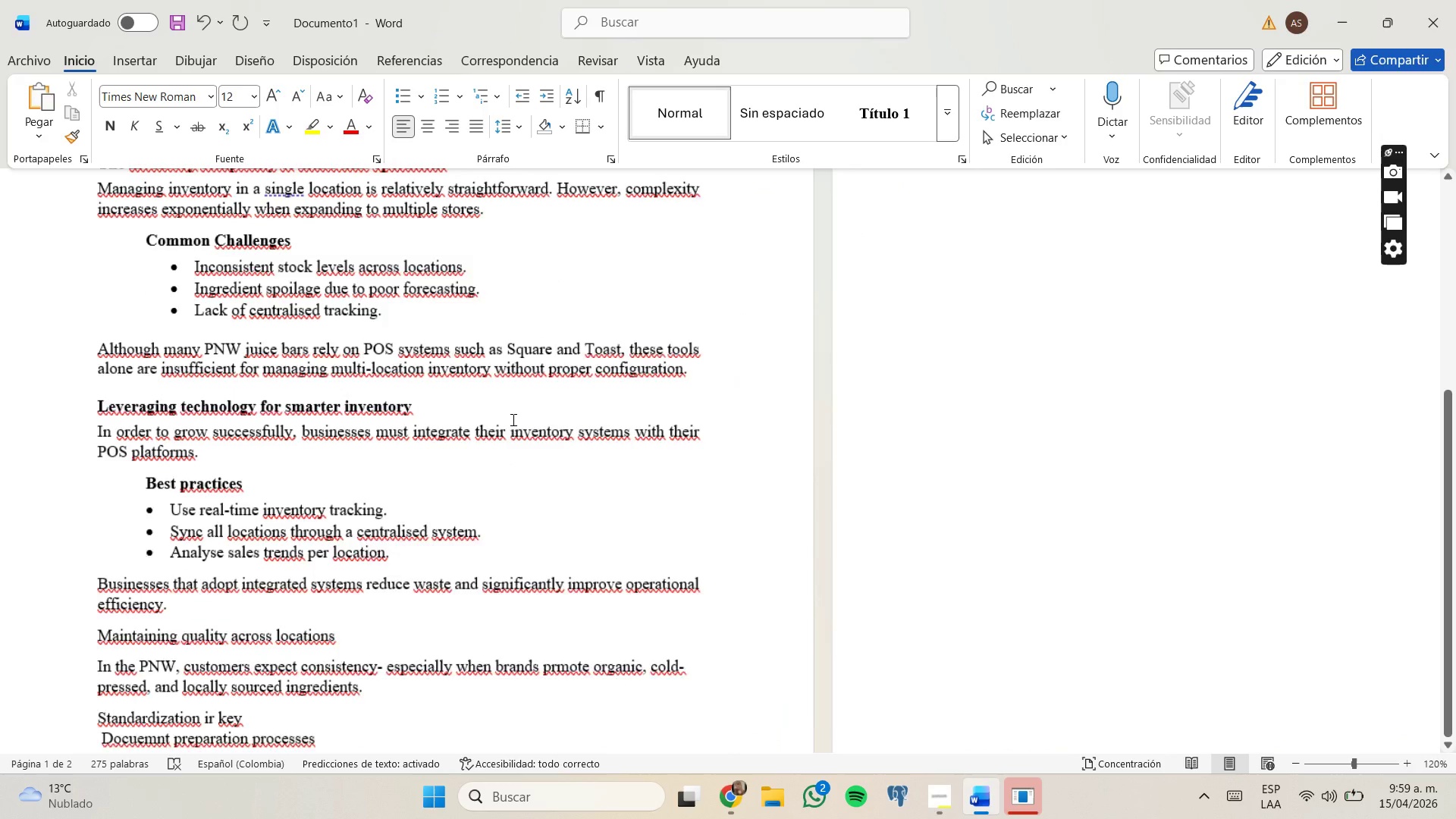 
scroll: coordinate [512, 419], scroll_direction: up, amount: 2.0
 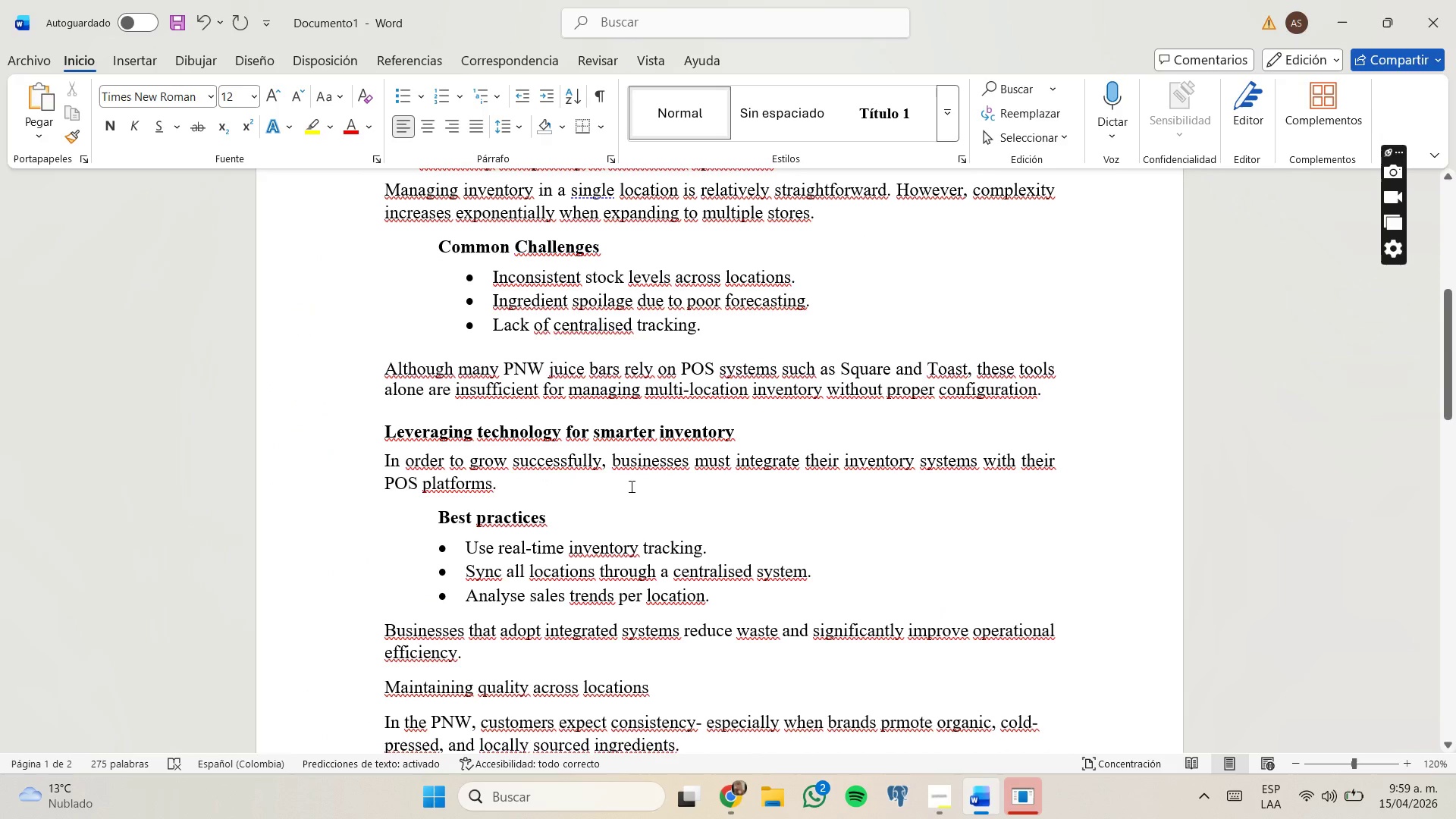 
scroll: coordinate [450, 403], scroll_direction: down, amount: 9.0
 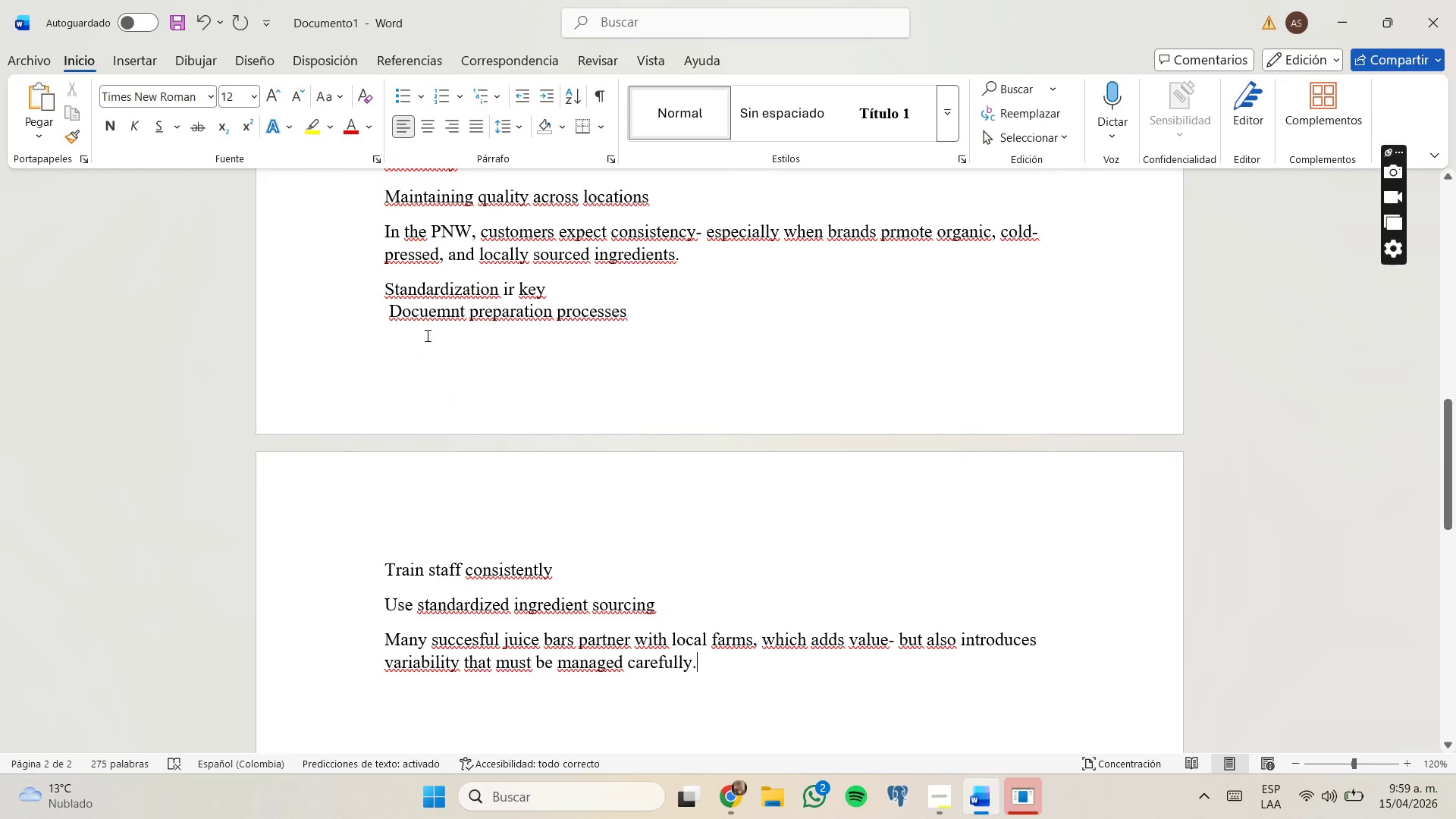 
scroll: coordinate [426, 335], scroll_direction: up, amount: 1.0
 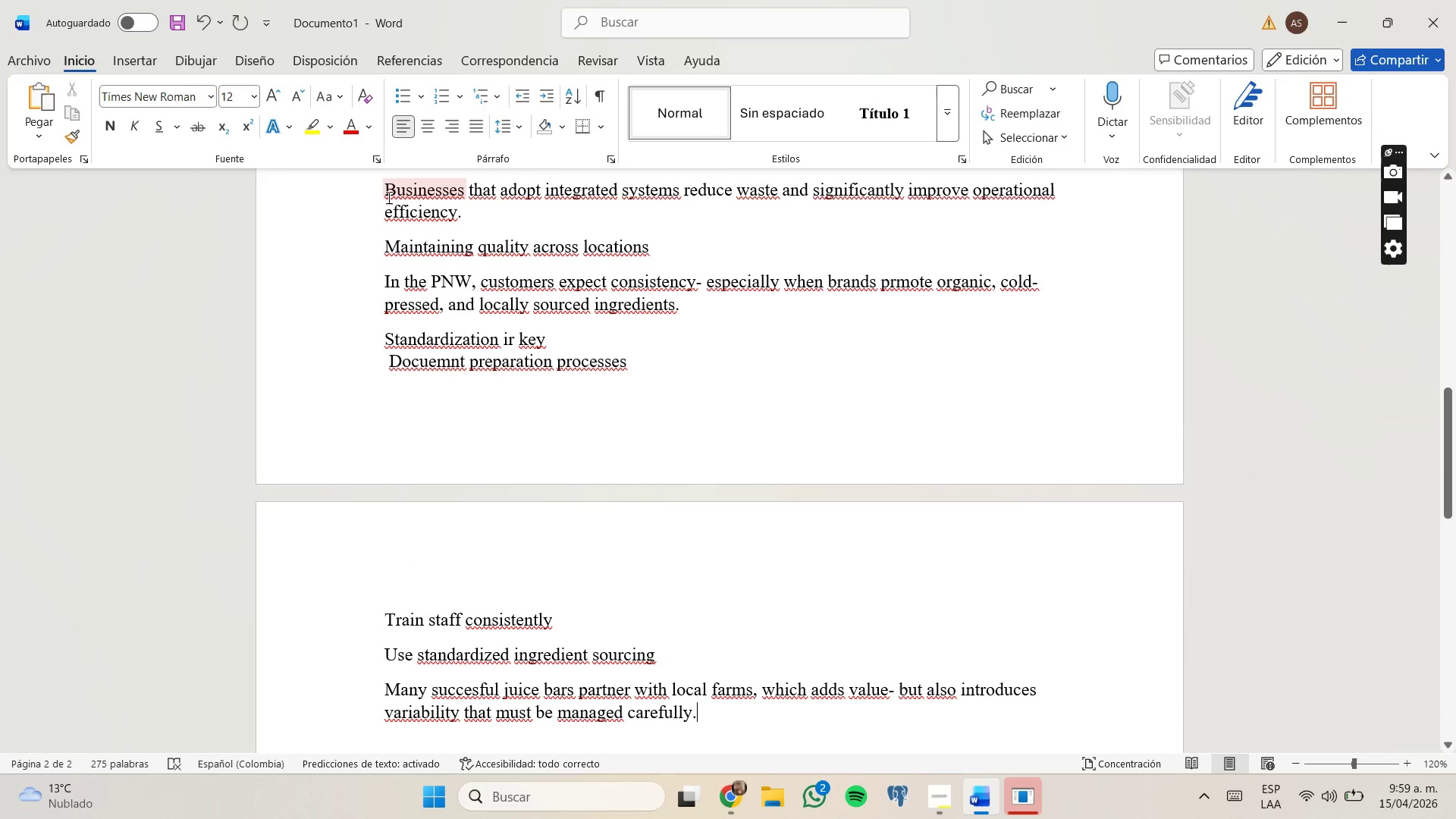 
left_click_drag(start_coordinate=[388, 194], to_coordinate=[718, 802])
 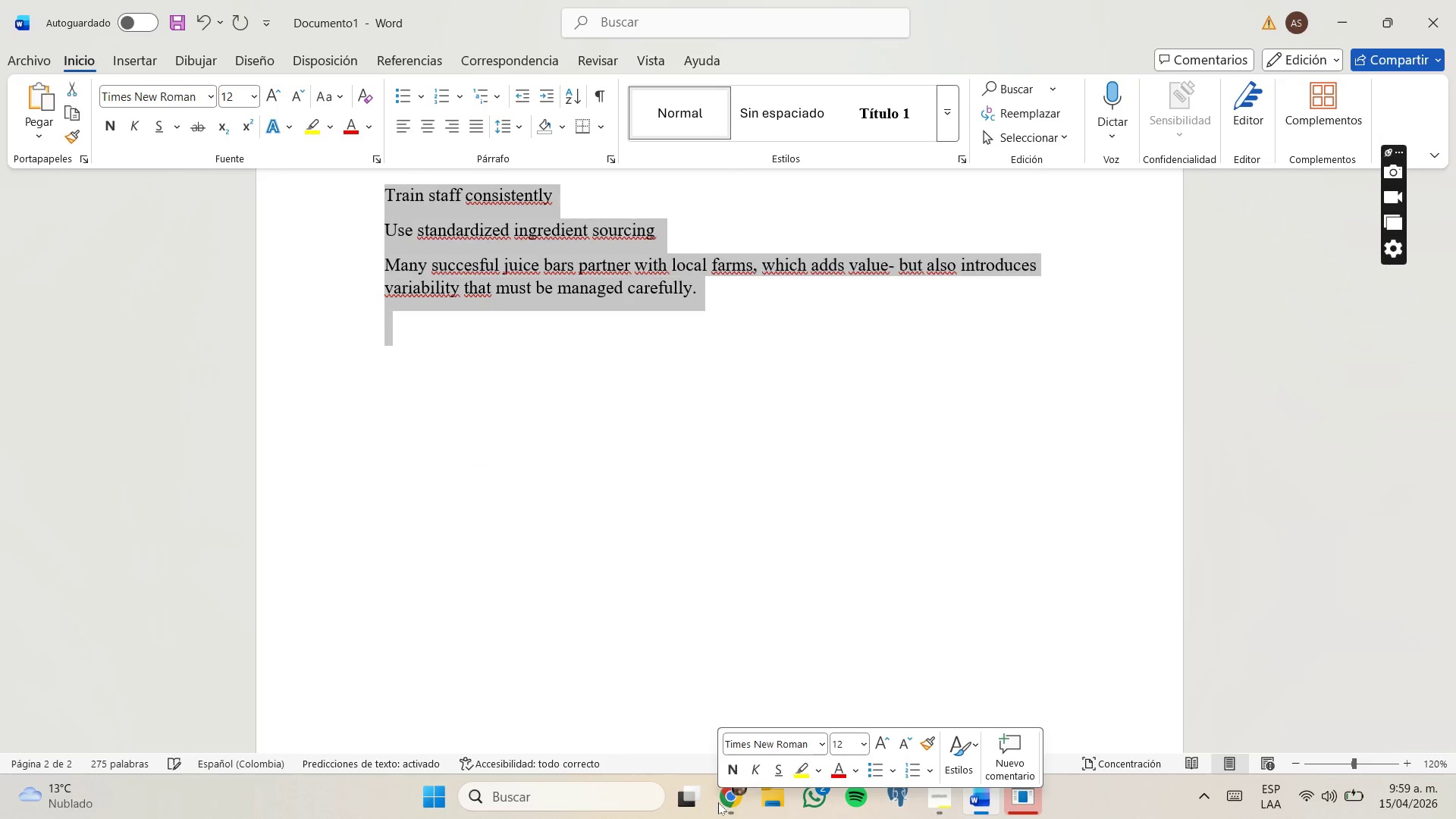 
key(Control+ControlLeft)
 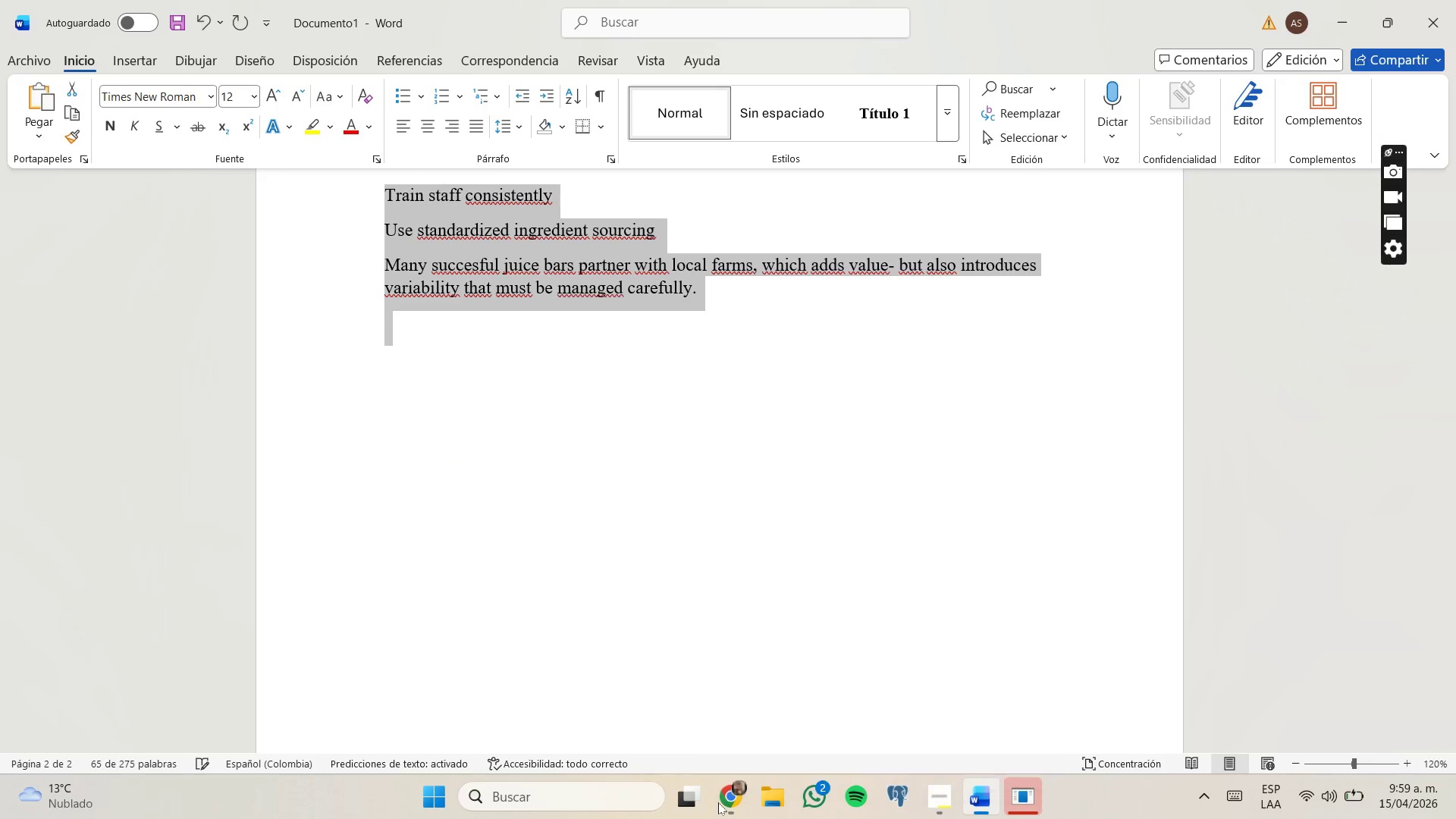 
key(Control+C)
 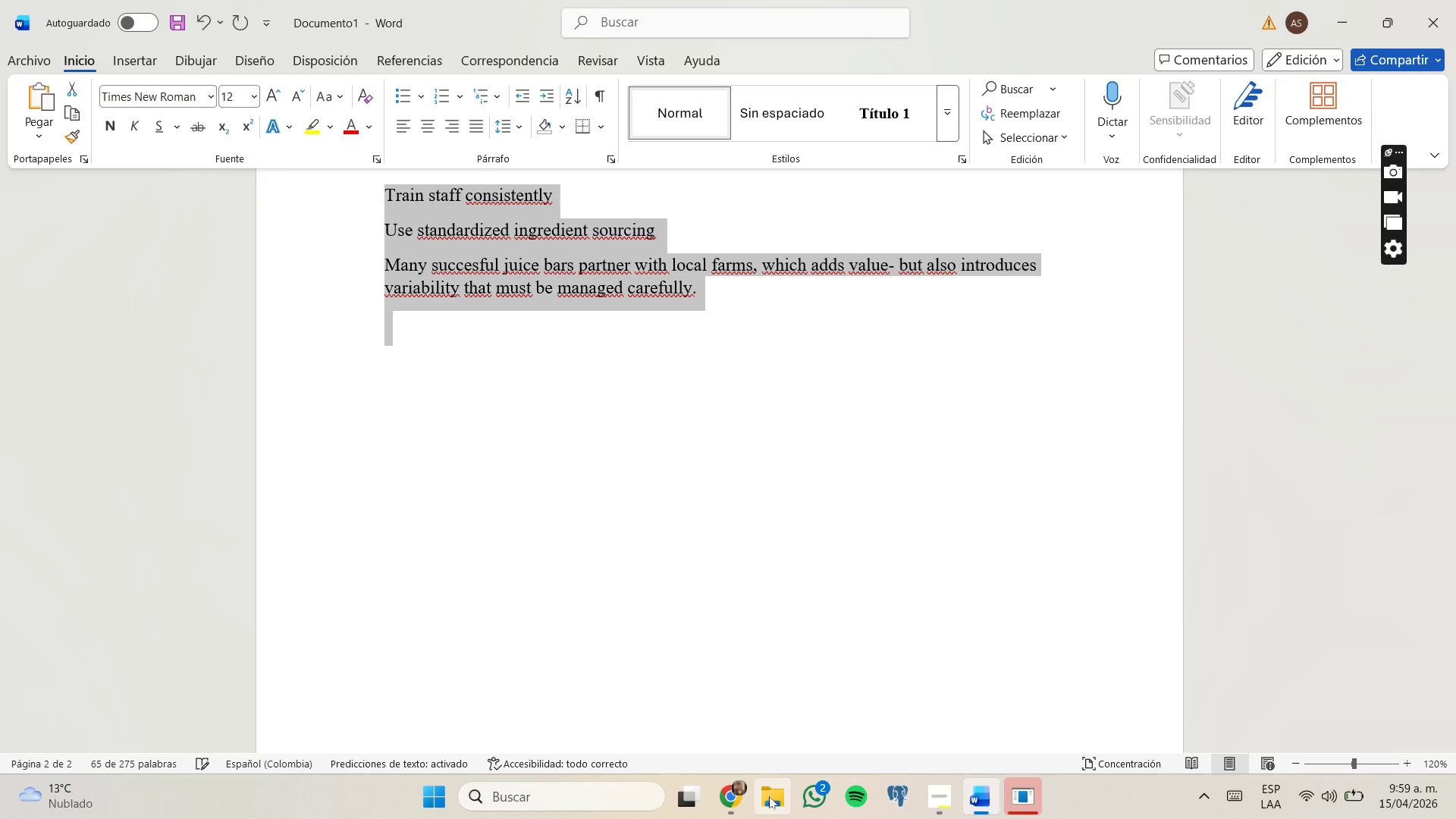 
left_click([736, 791])
 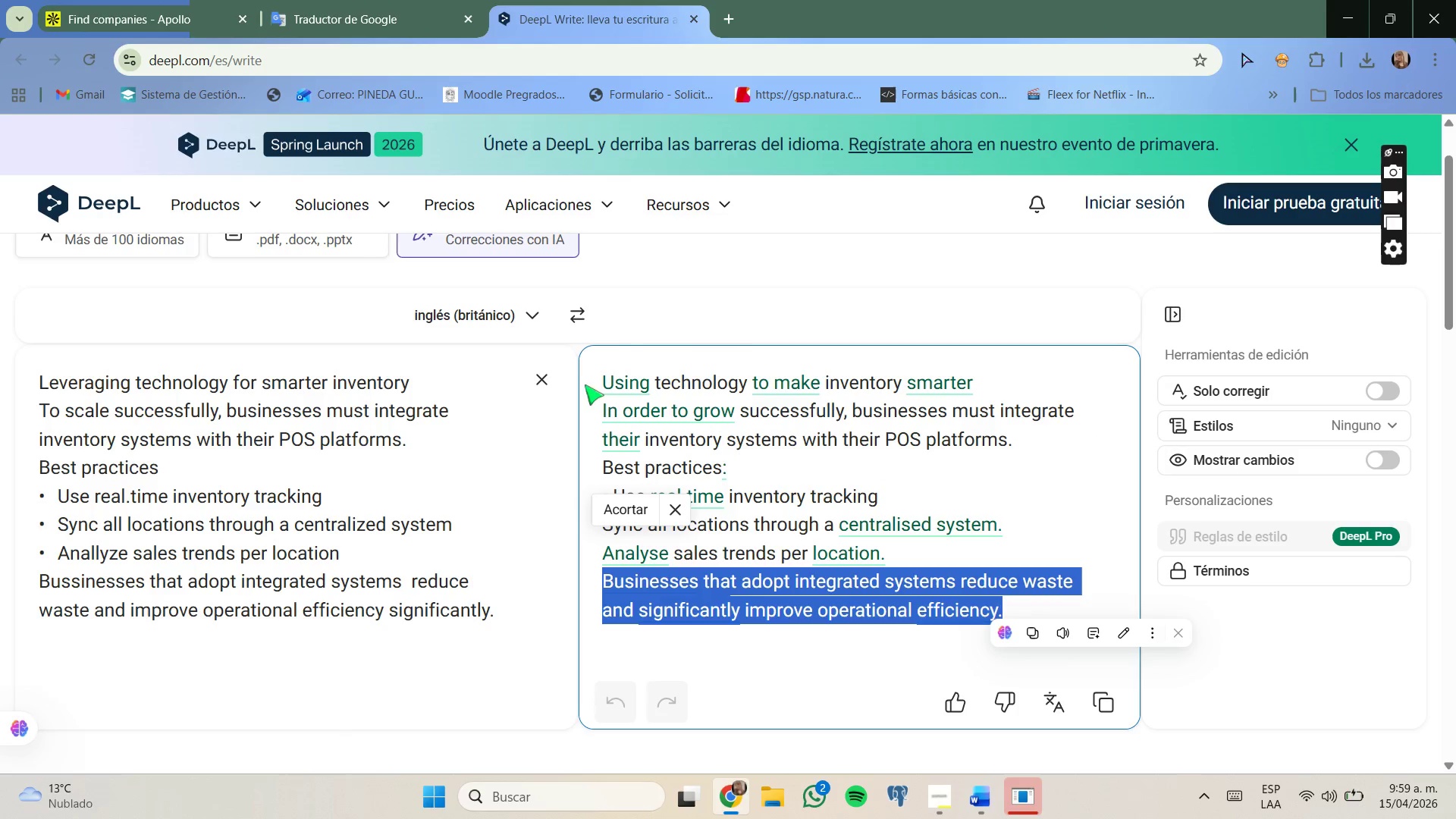 
left_click([542, 375])
 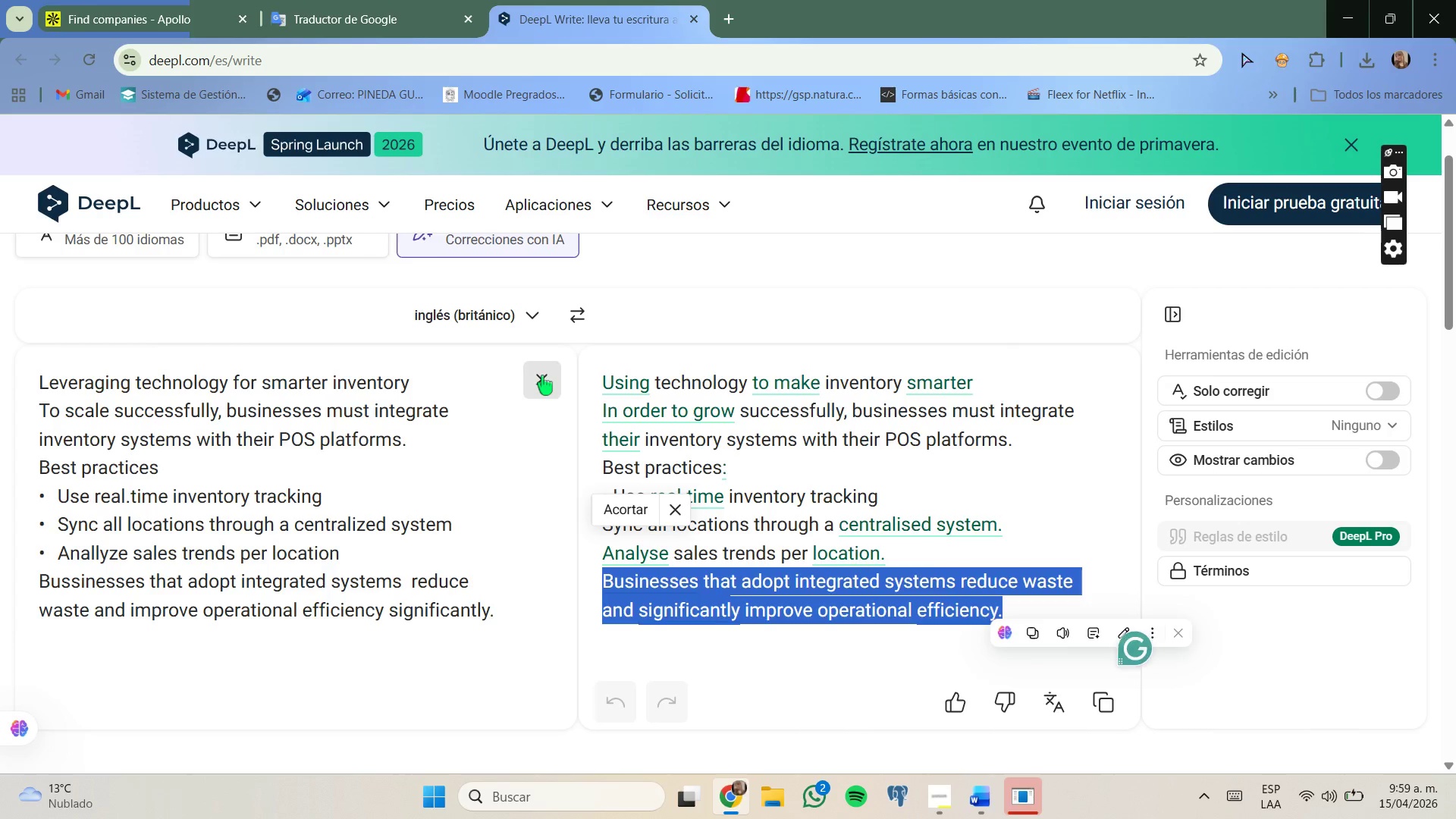 
key(Control+ControlLeft)
 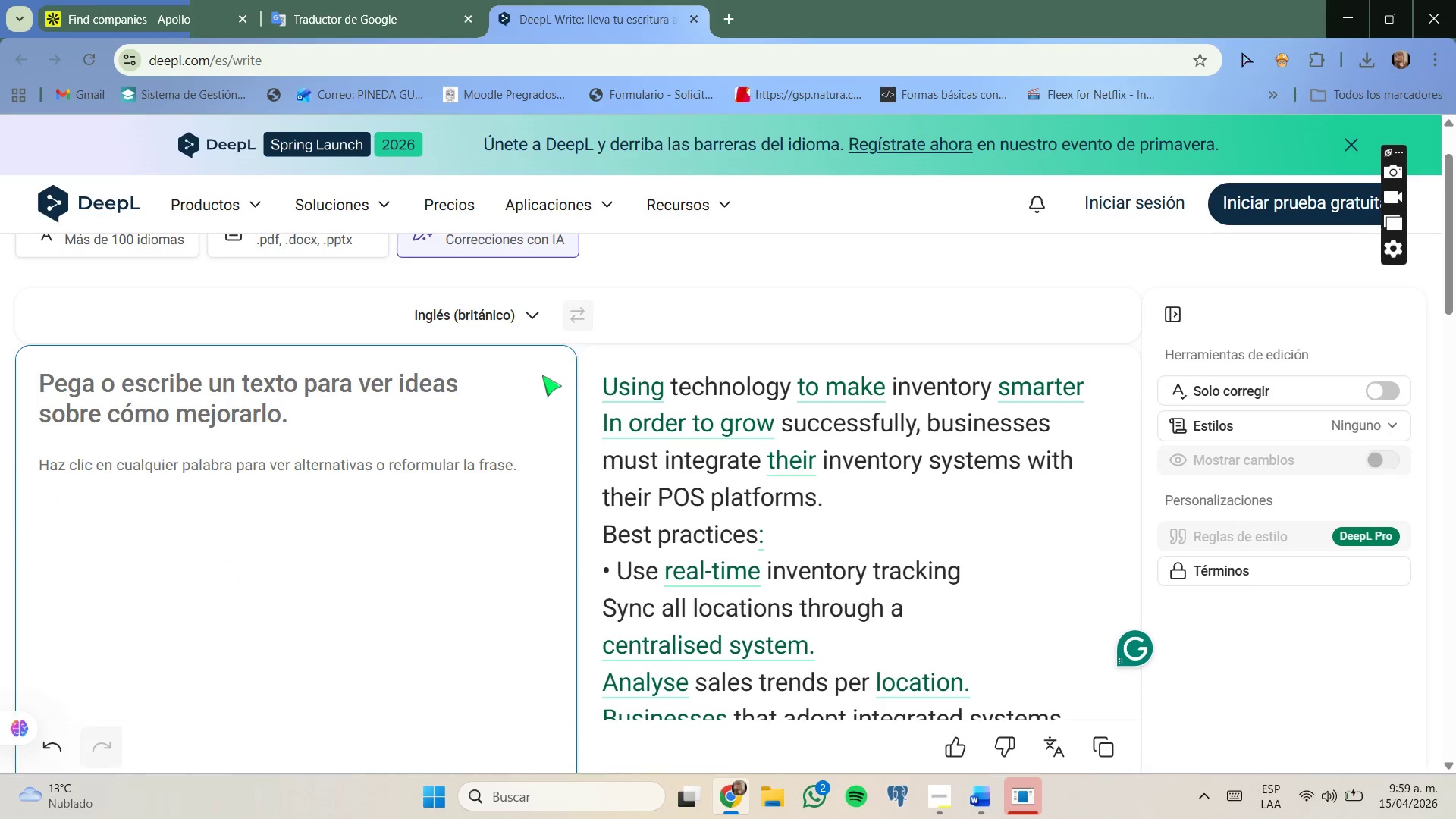 
key(Control+V)
 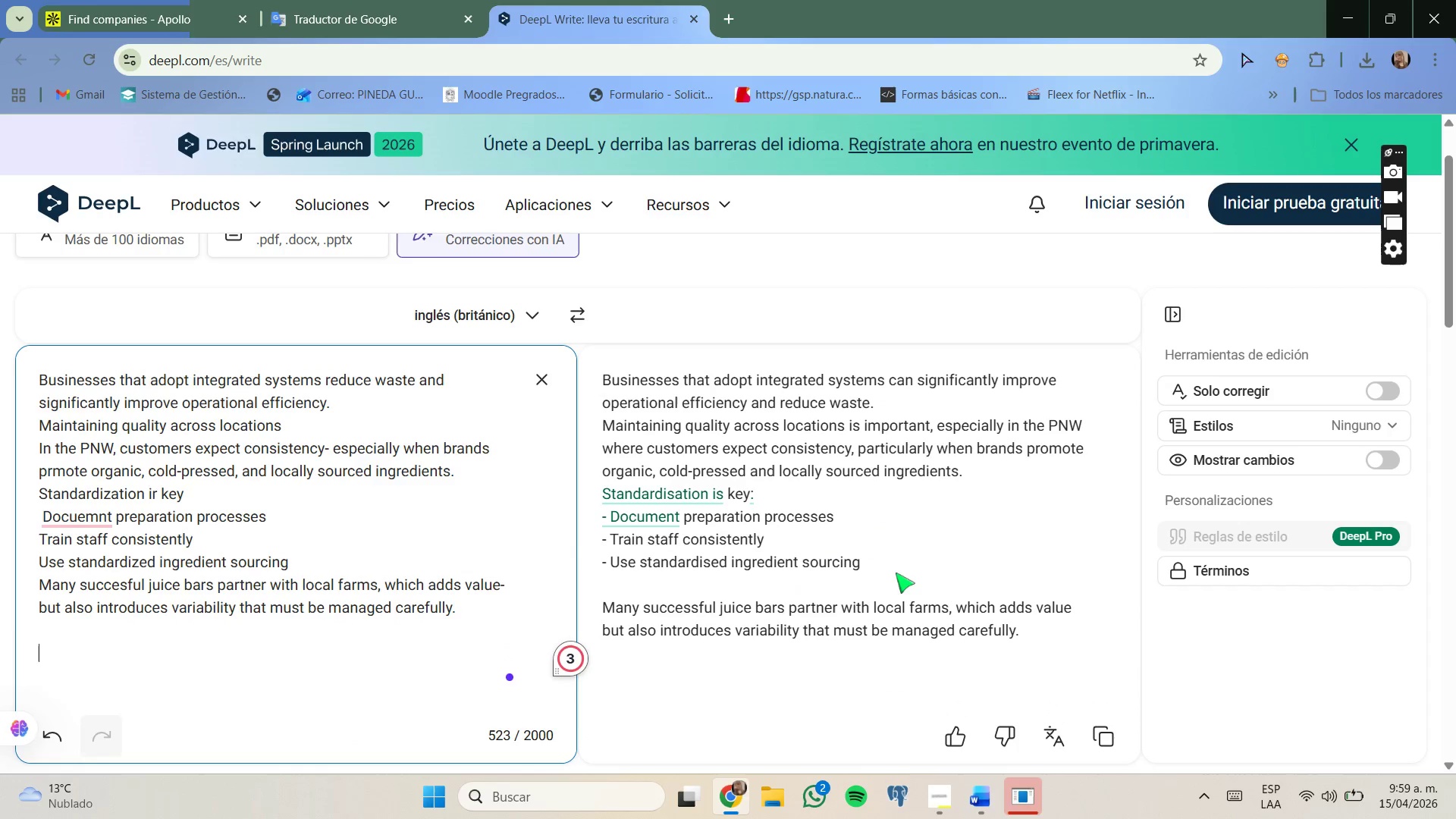 
left_click([1103, 745])
 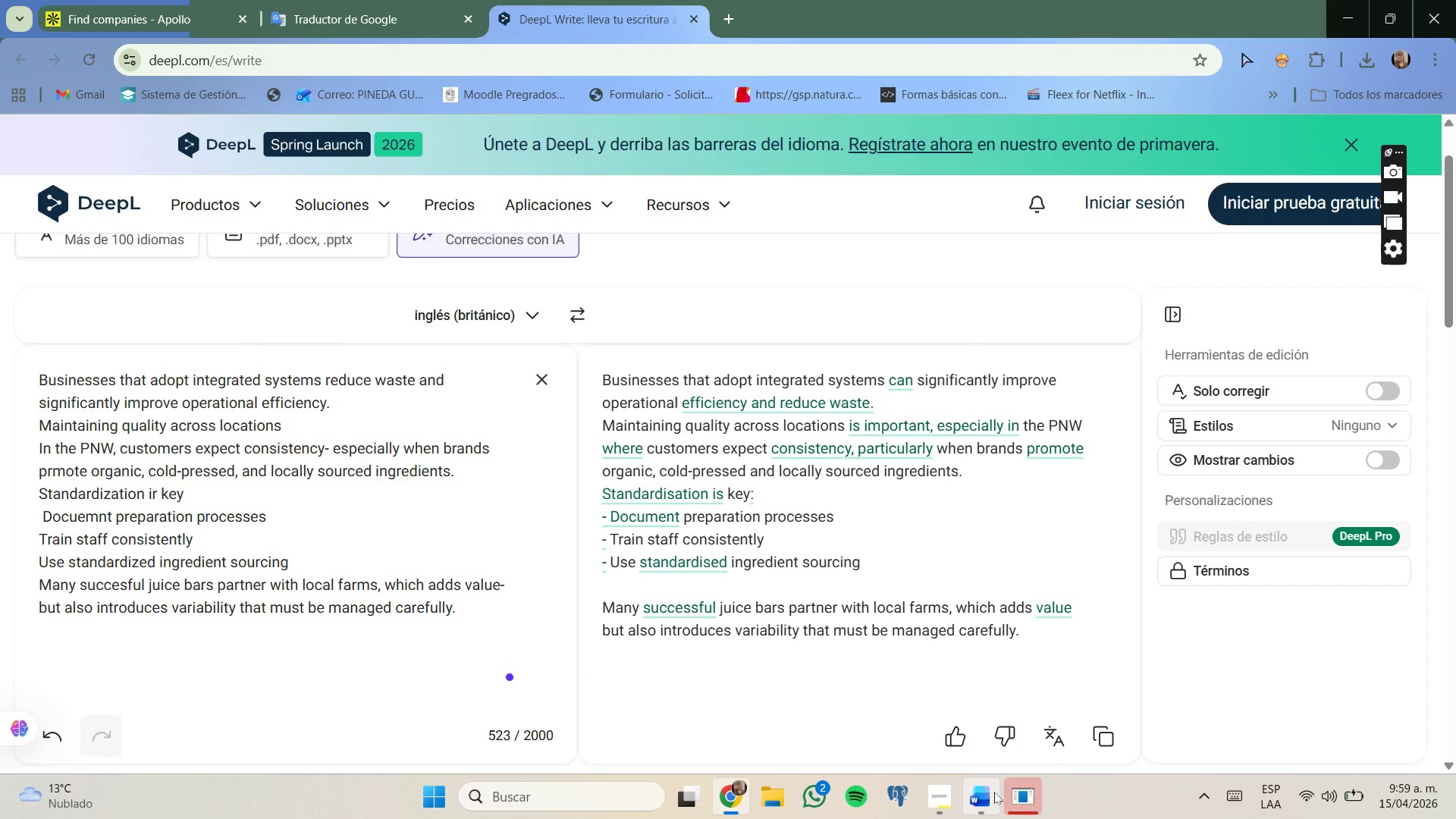 
left_click([986, 795])
 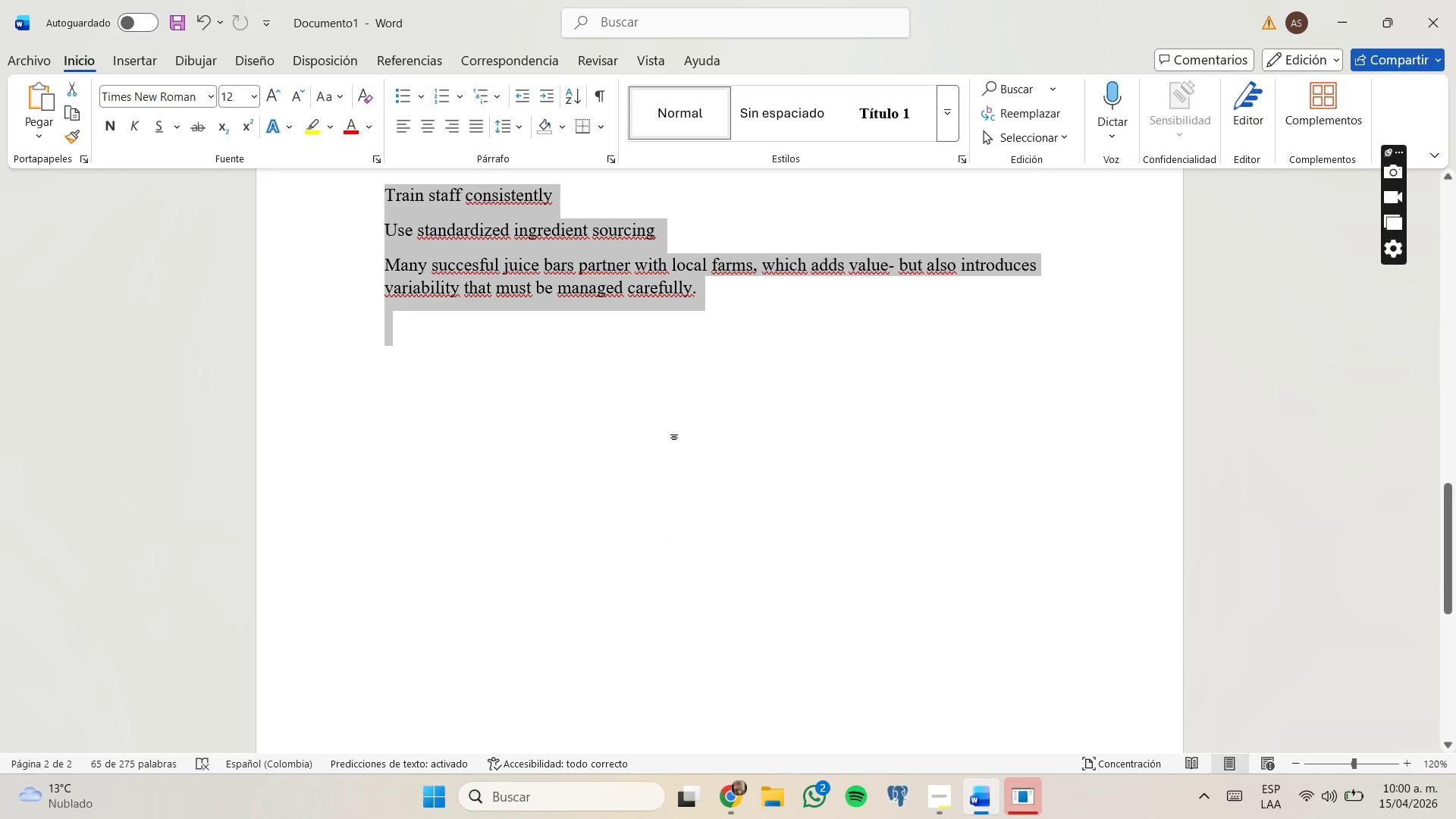 
scroll: coordinate [674, 428], scroll_direction: up, amount: 8.0
 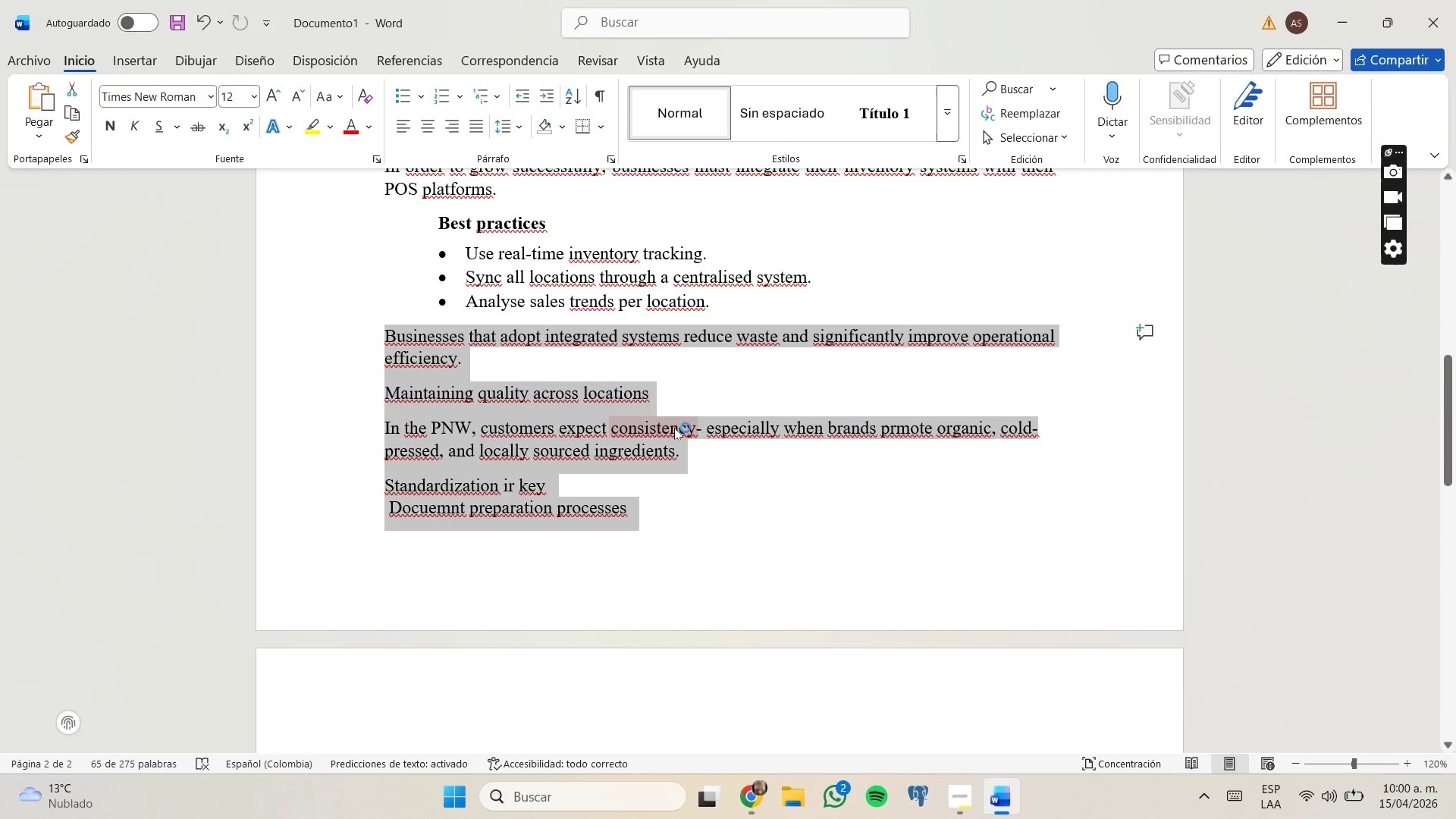 
key(Control+ControlLeft)
 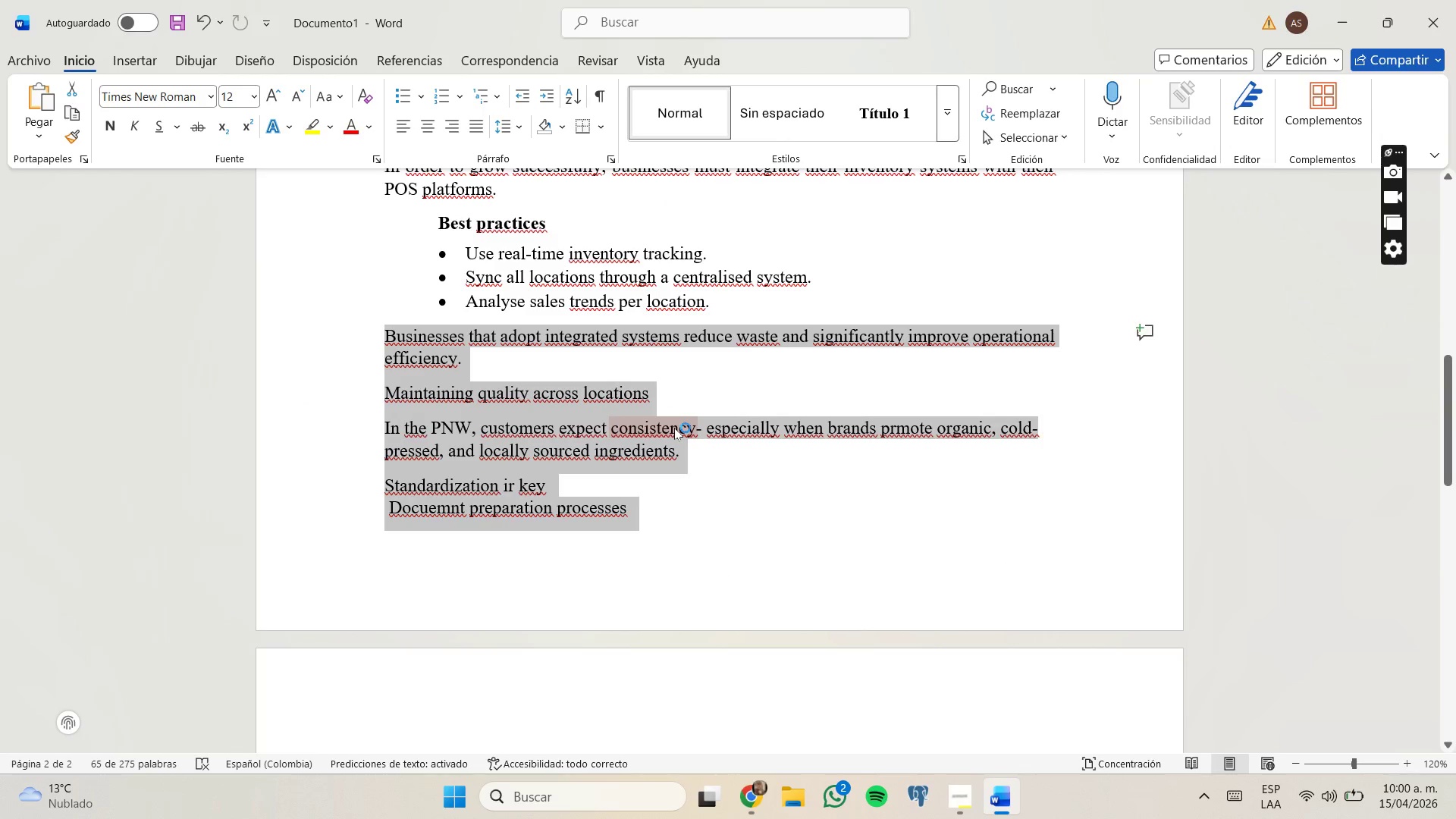 
key(Control+V)
 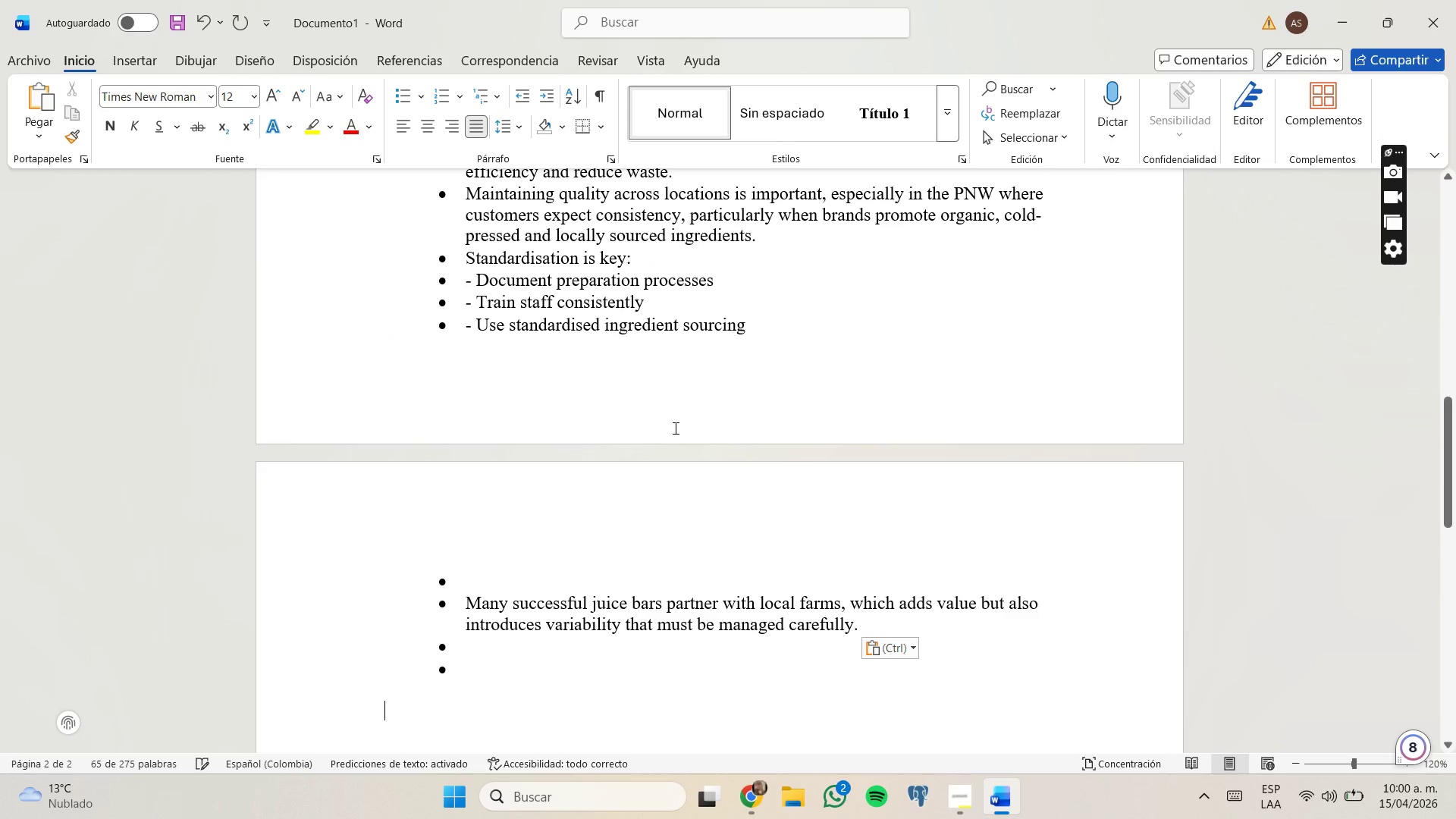 
scroll: coordinate [611, 379], scroll_direction: up, amount: 3.0
 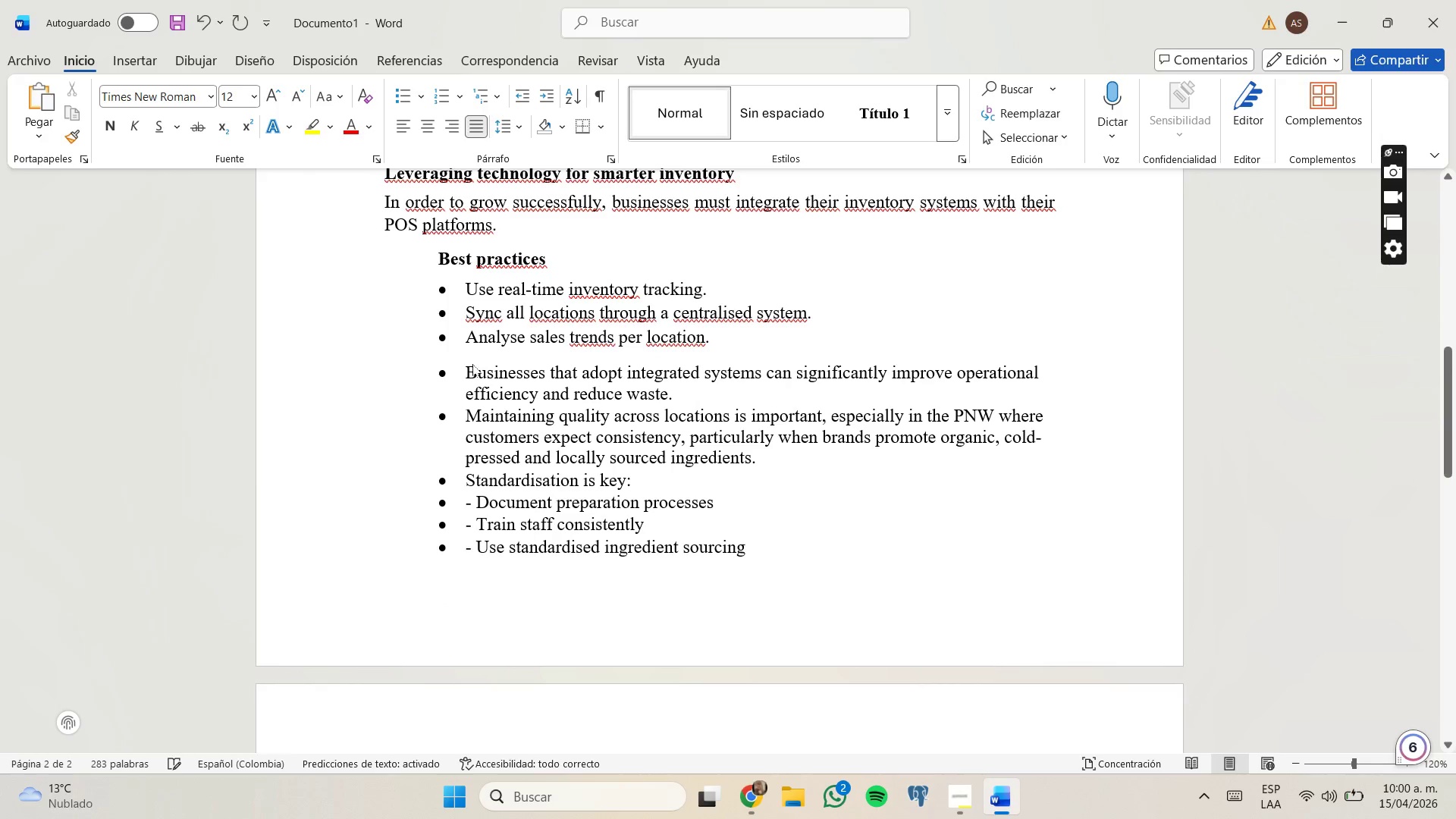 
left_click([468, 369])
 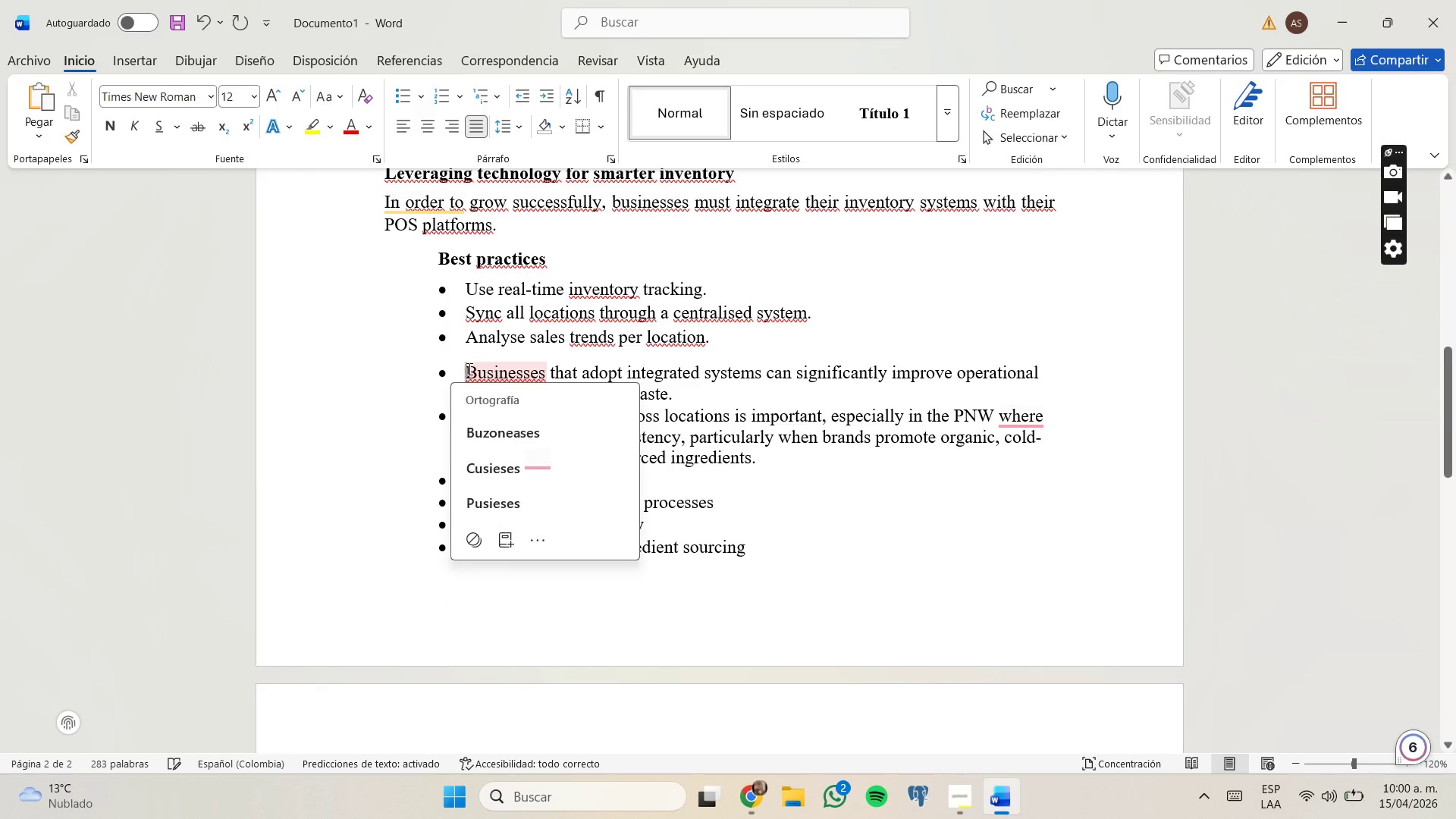 
key(Control+Z)
 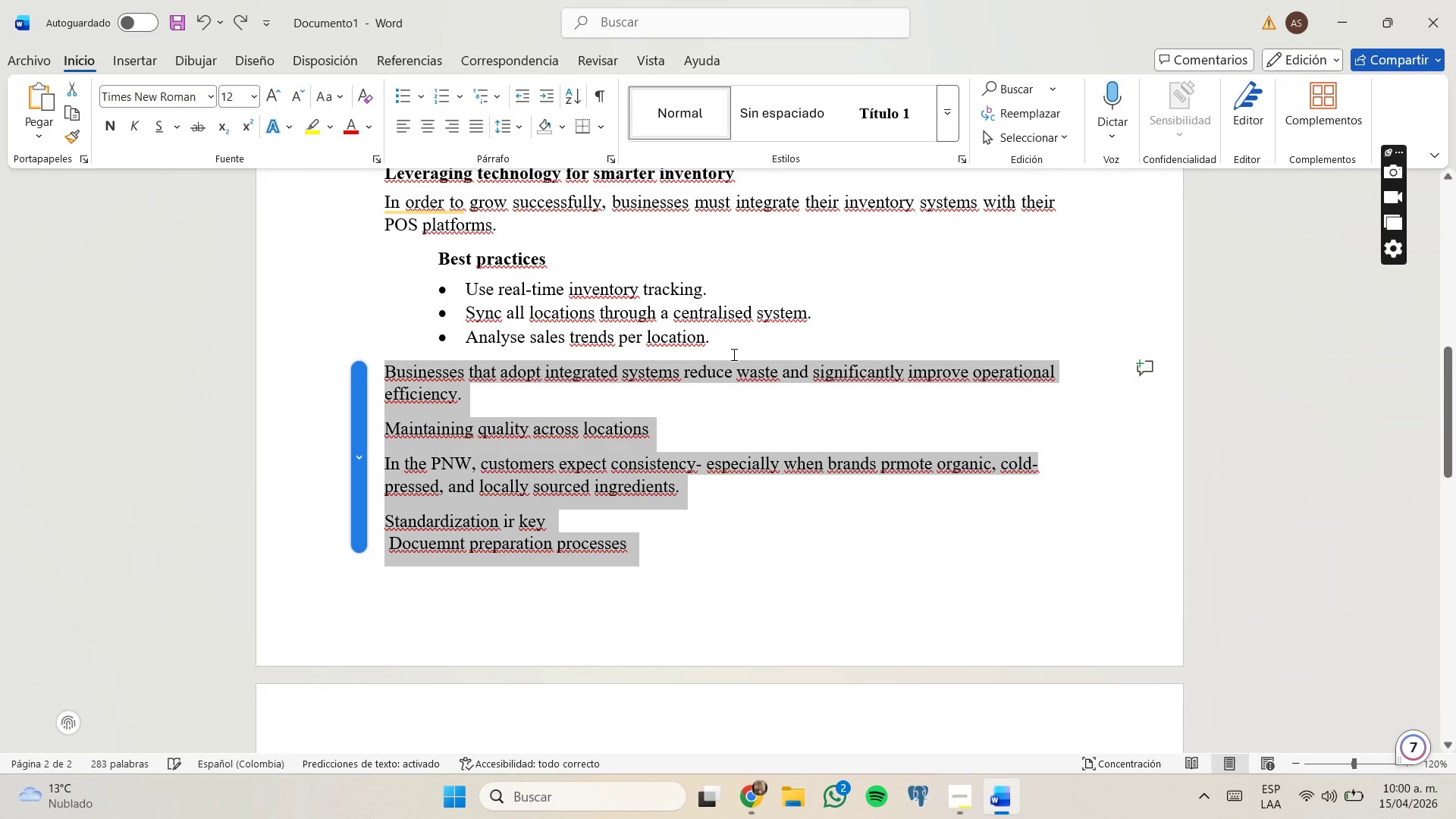 
key(Backspace)
 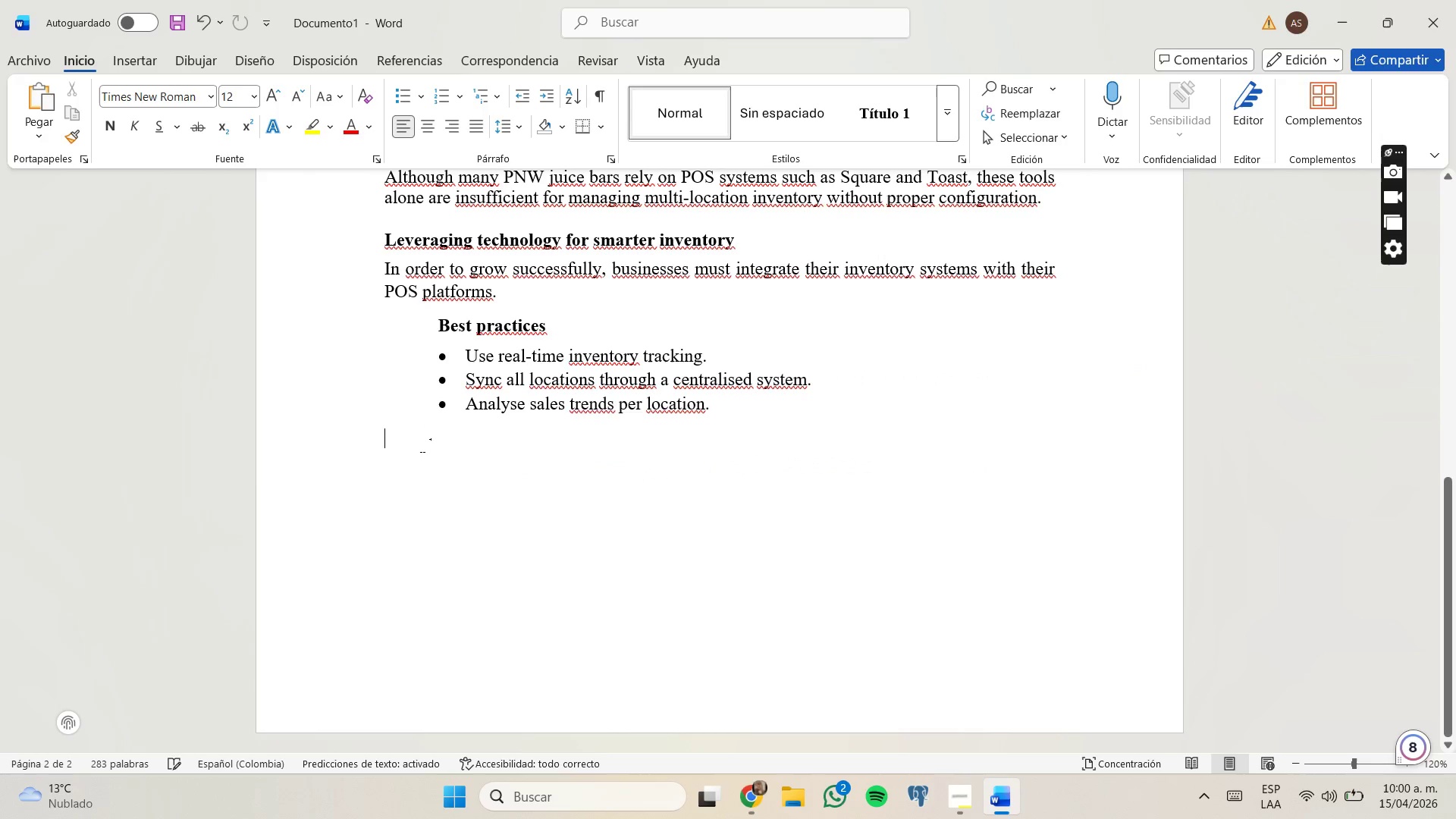 
key(Enter)
 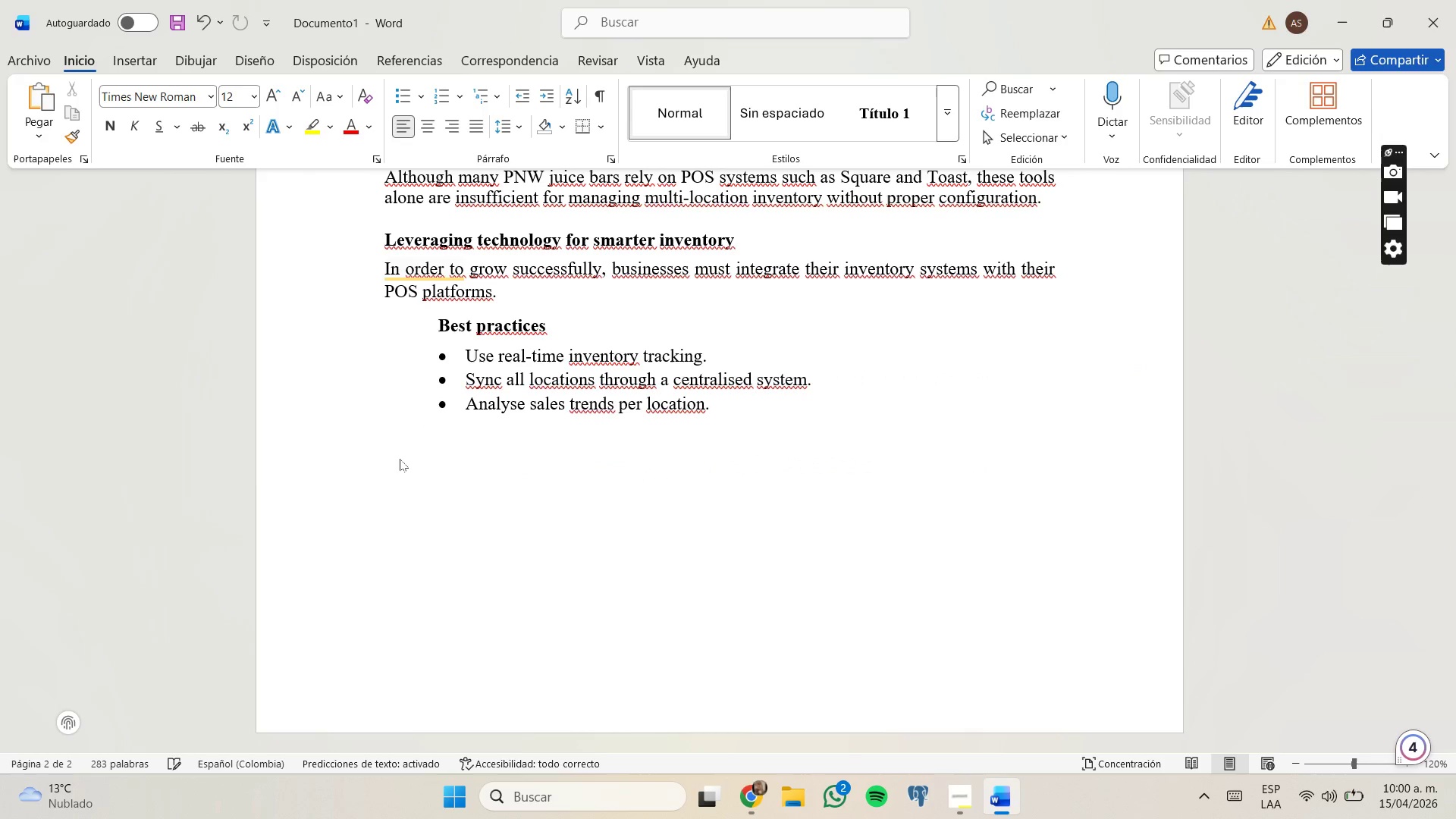 
key(Control+ControlLeft)
 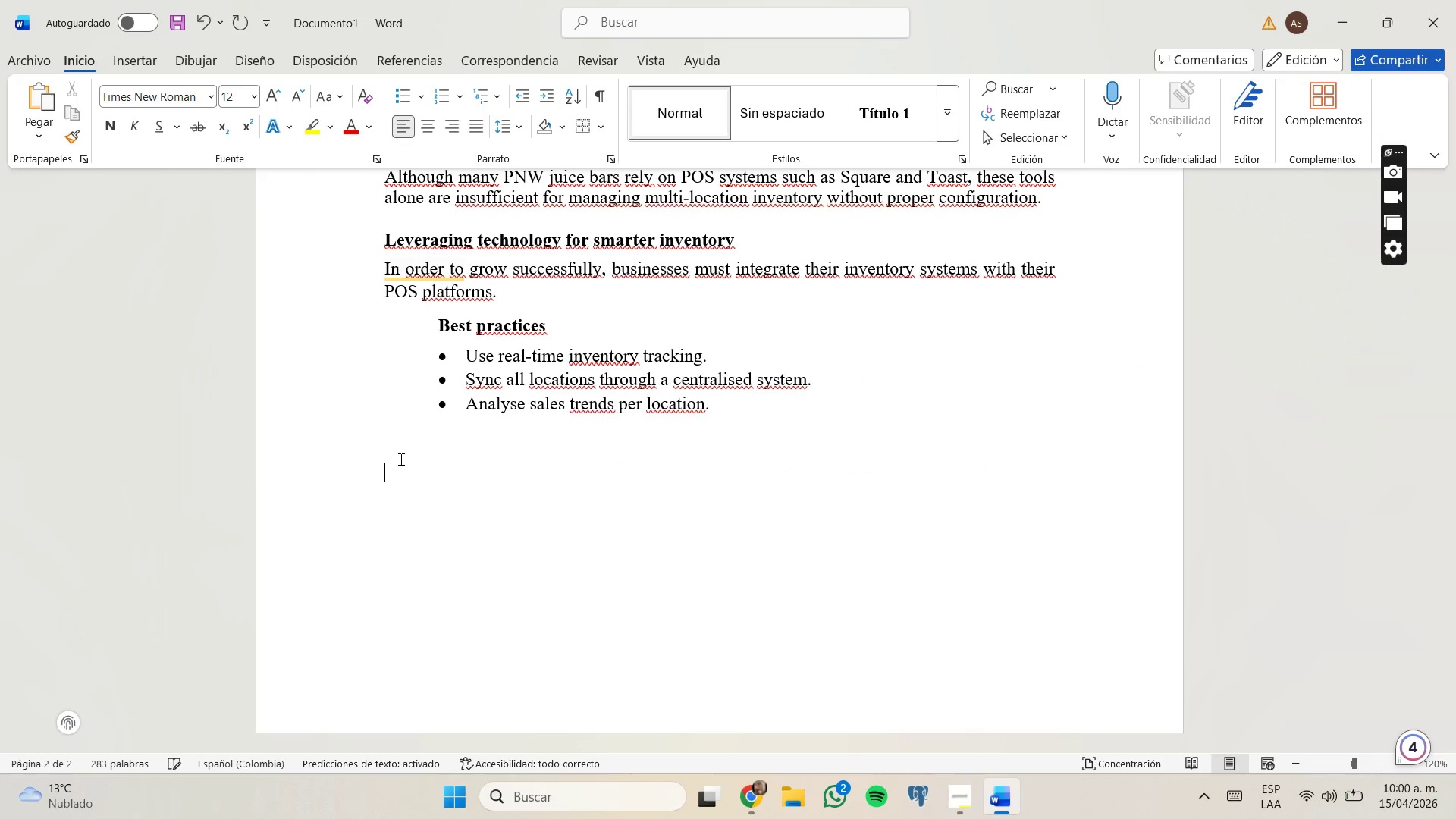 
key(Control+V)
 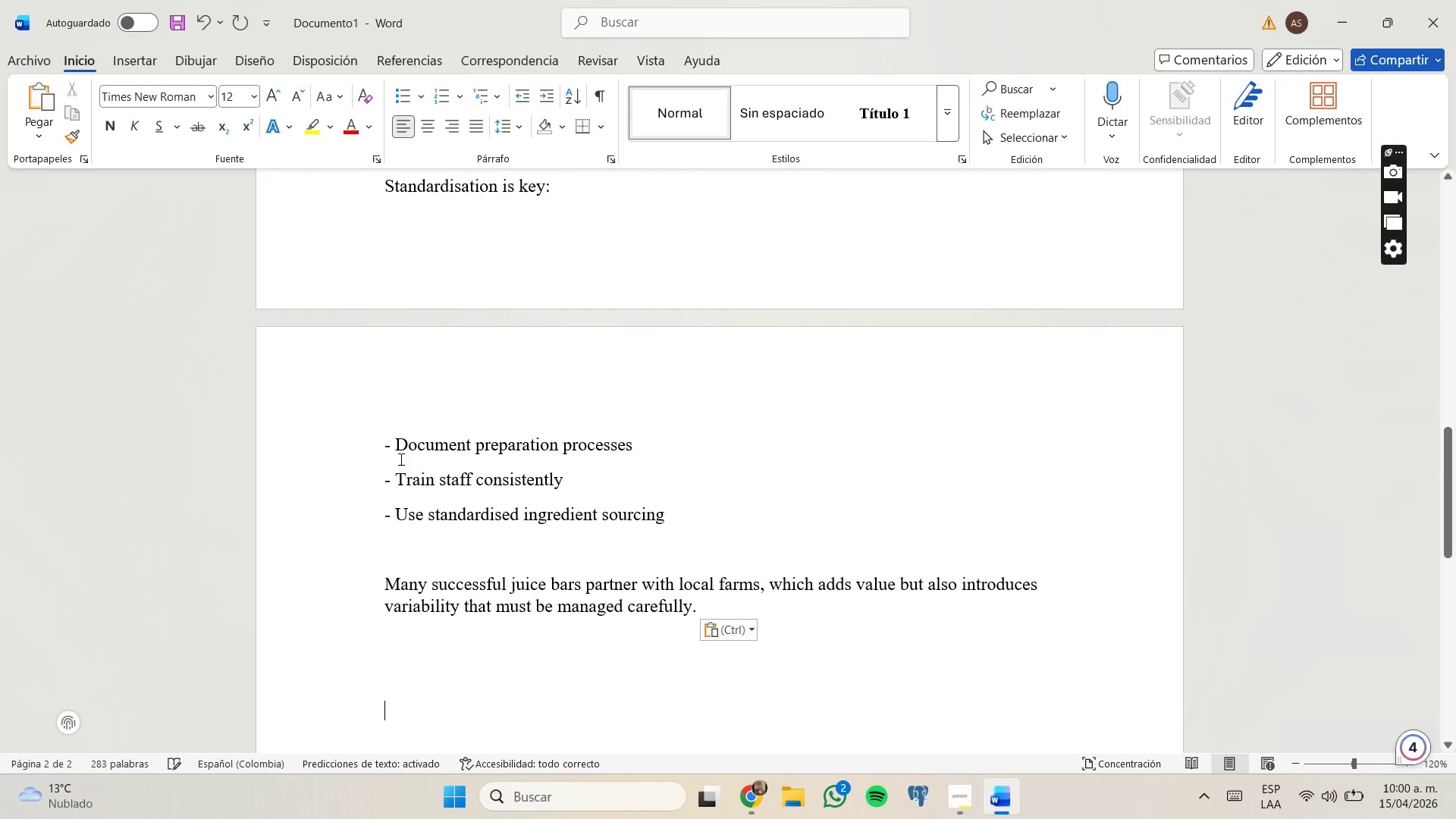 
scroll: coordinate [482, 411], scroll_direction: up, amount: 5.0
 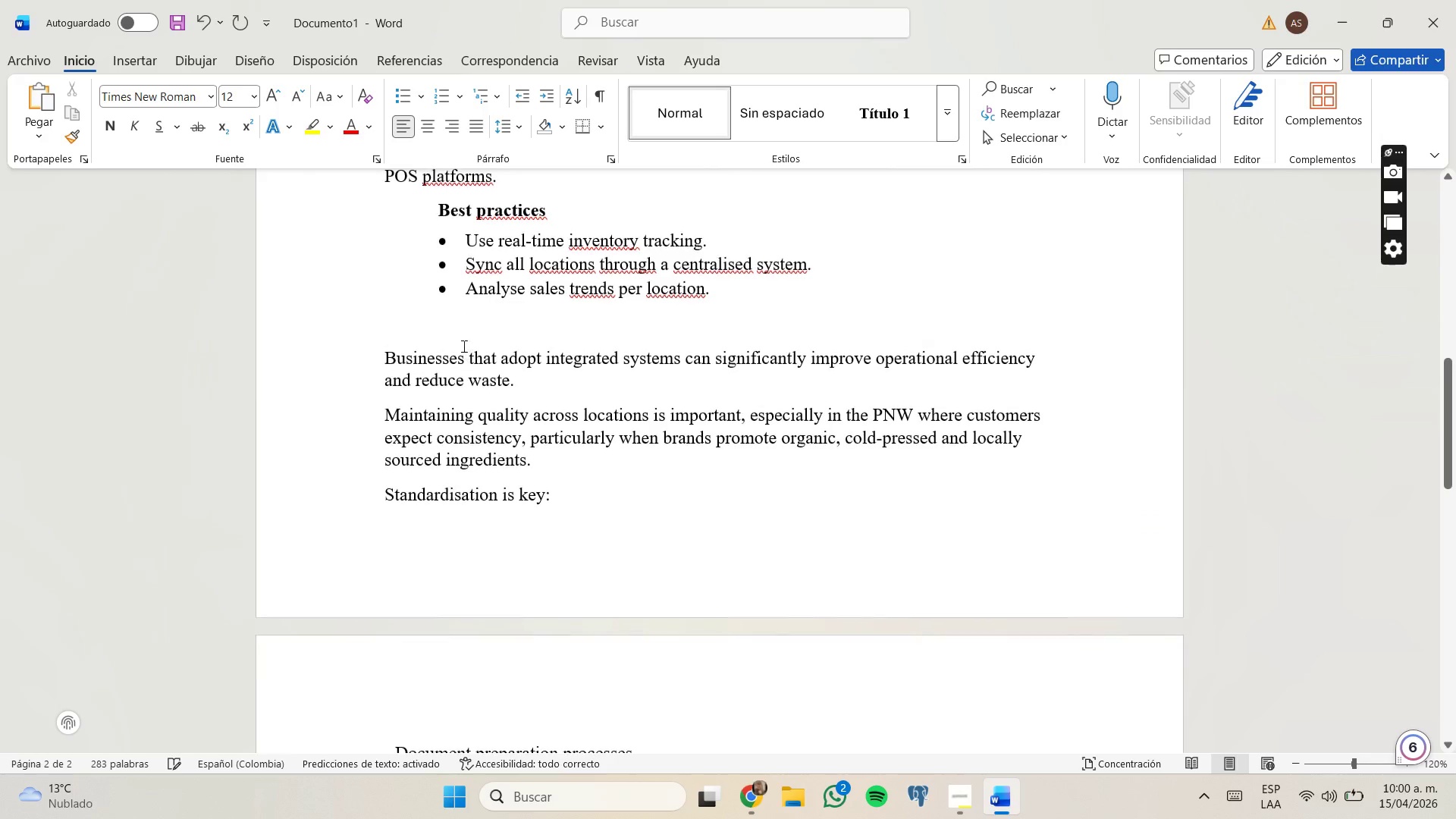 
left_click([461, 334])
 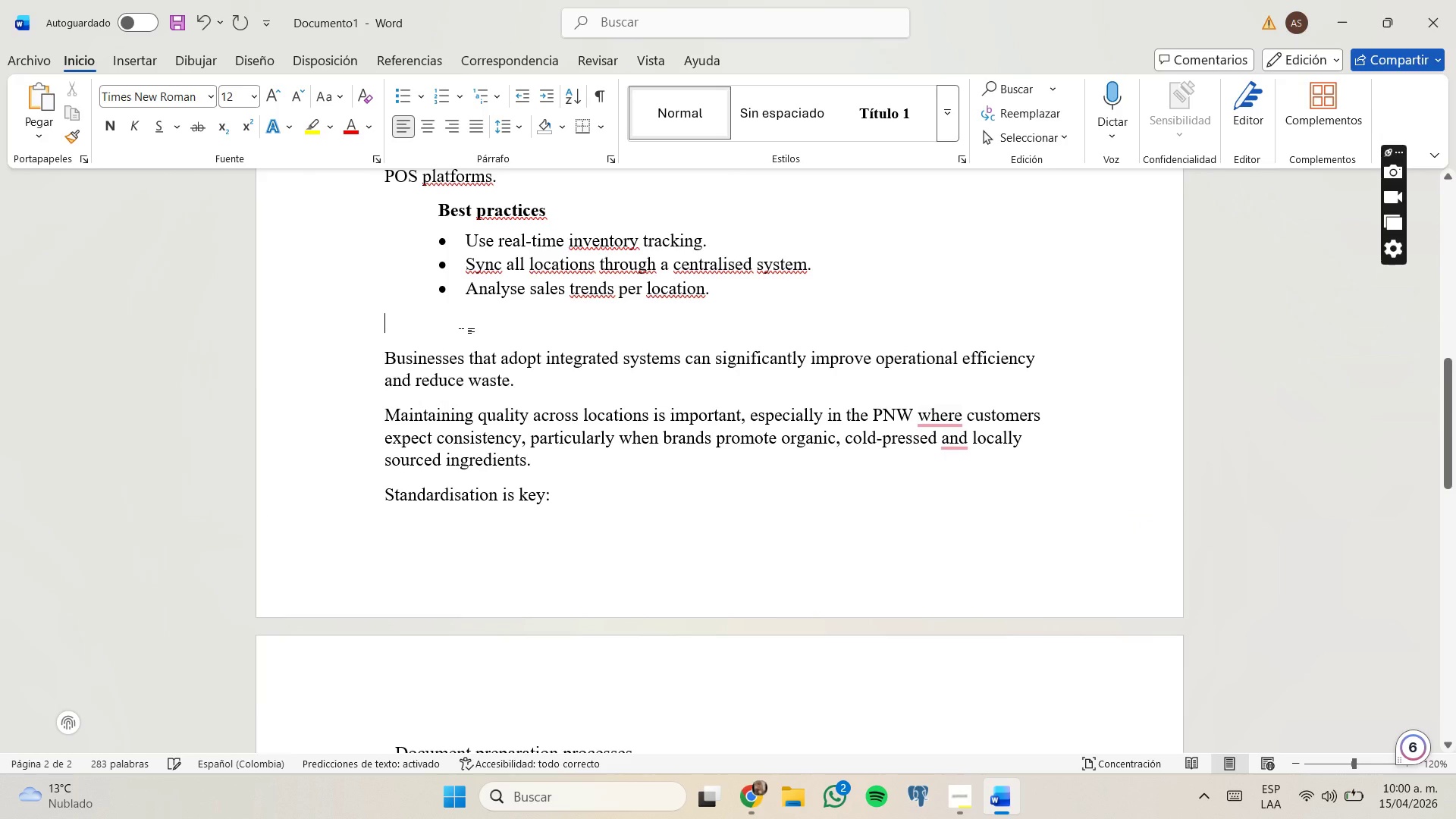 
key(Backspace)
 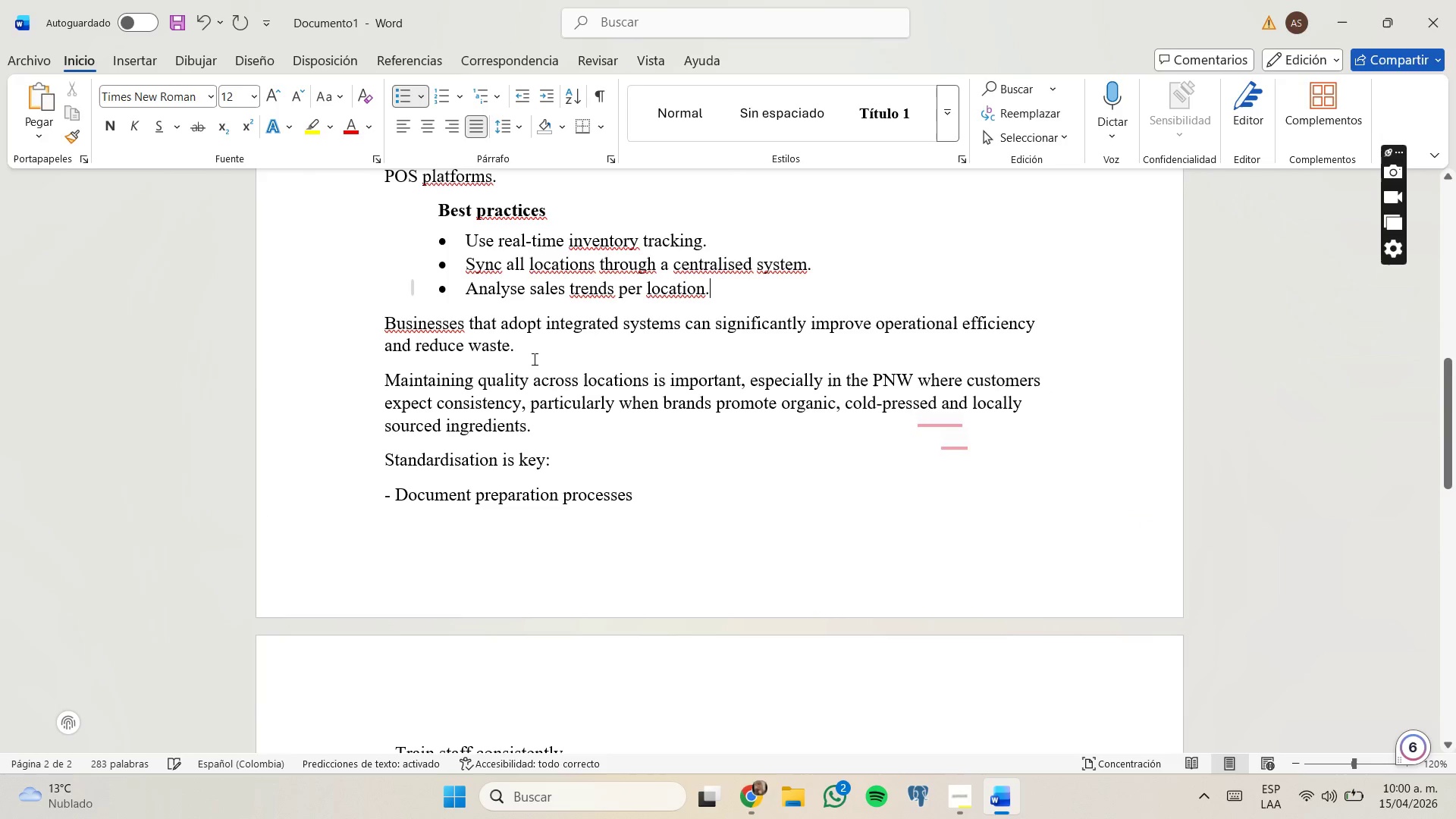 
left_click_drag(start_coordinate=[529, 348], to_coordinate=[380, 334])
 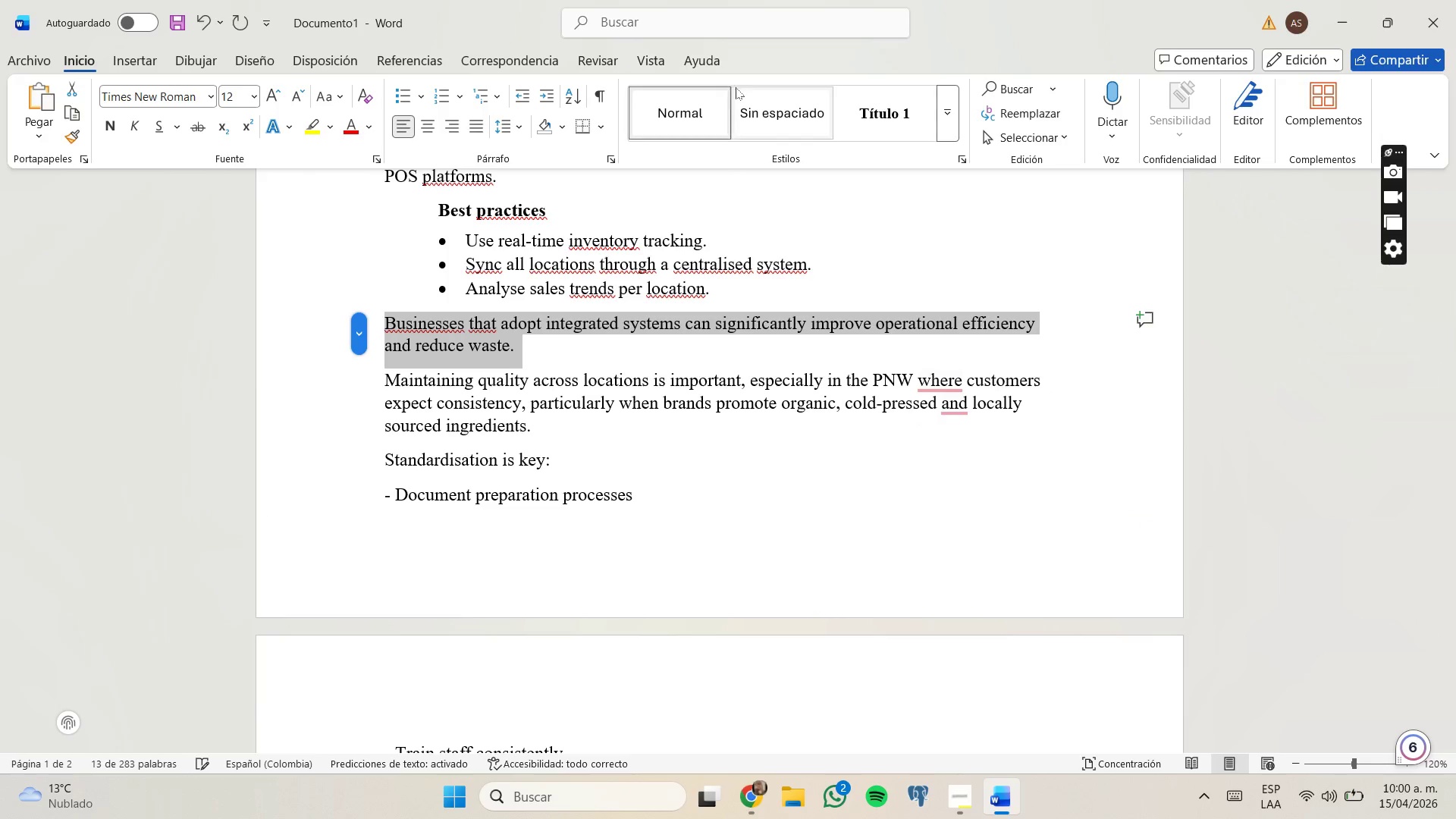 
left_click([952, 111])
 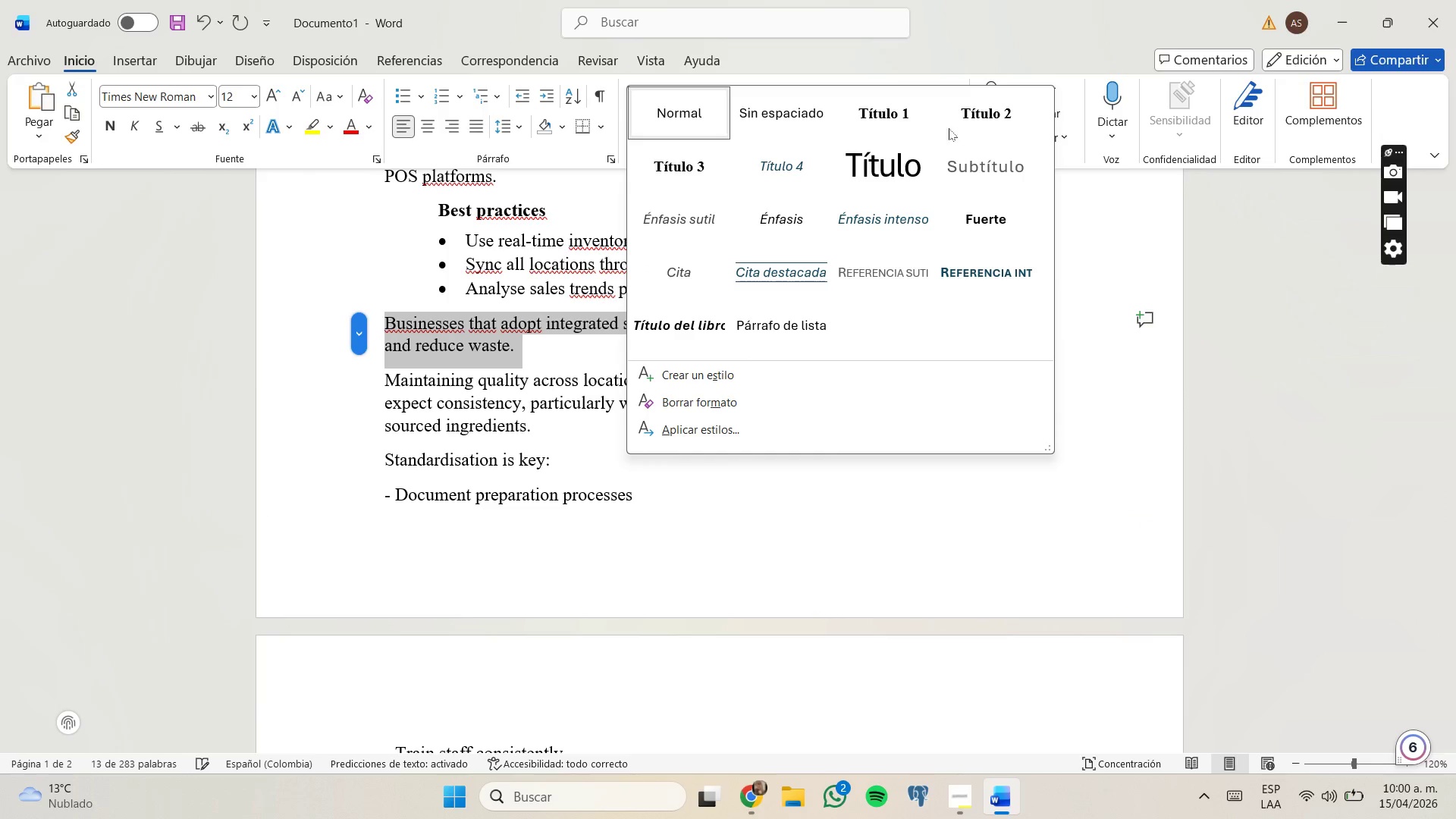 
left_click([968, 117])
 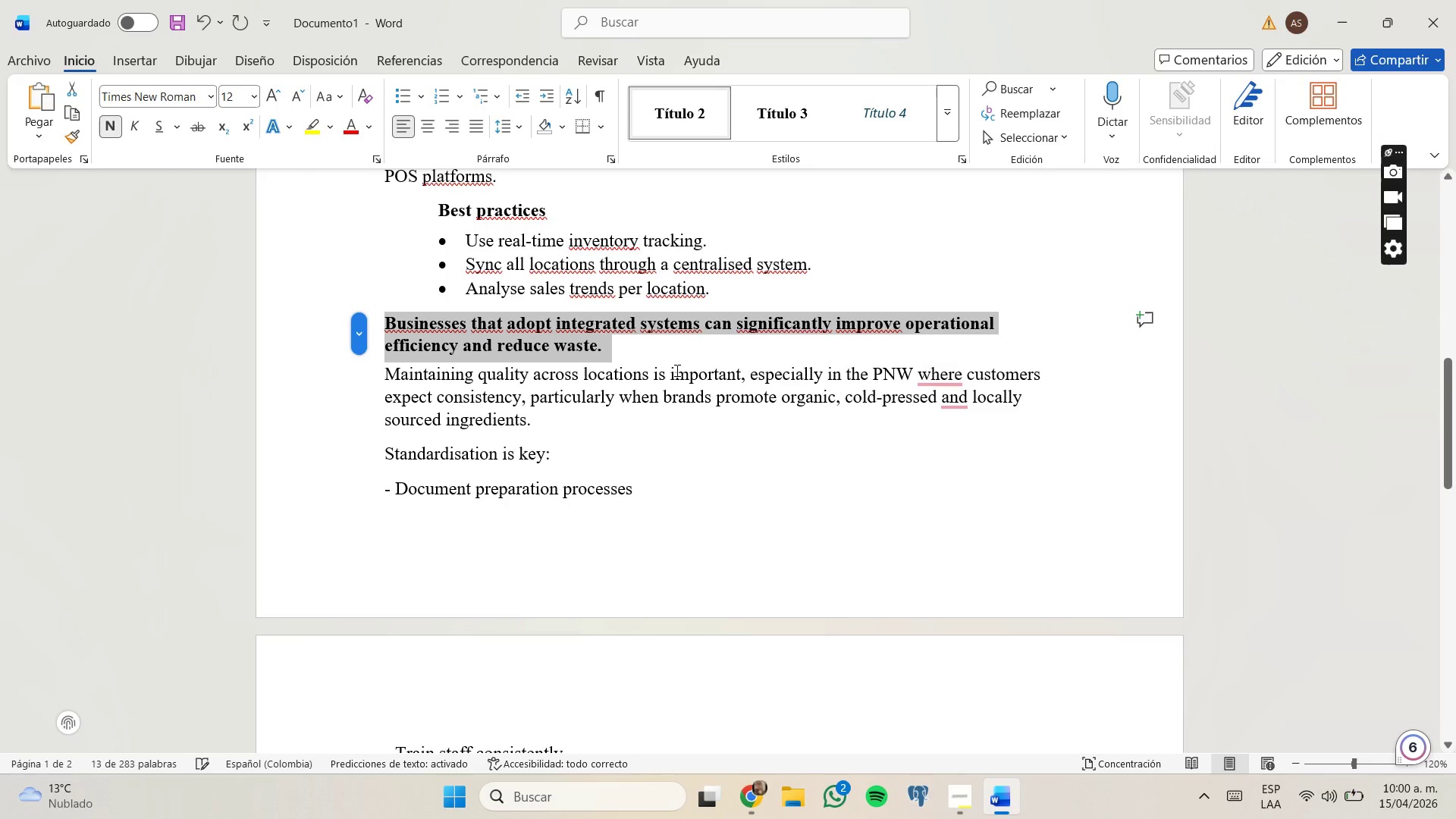 
wait(5.45)
 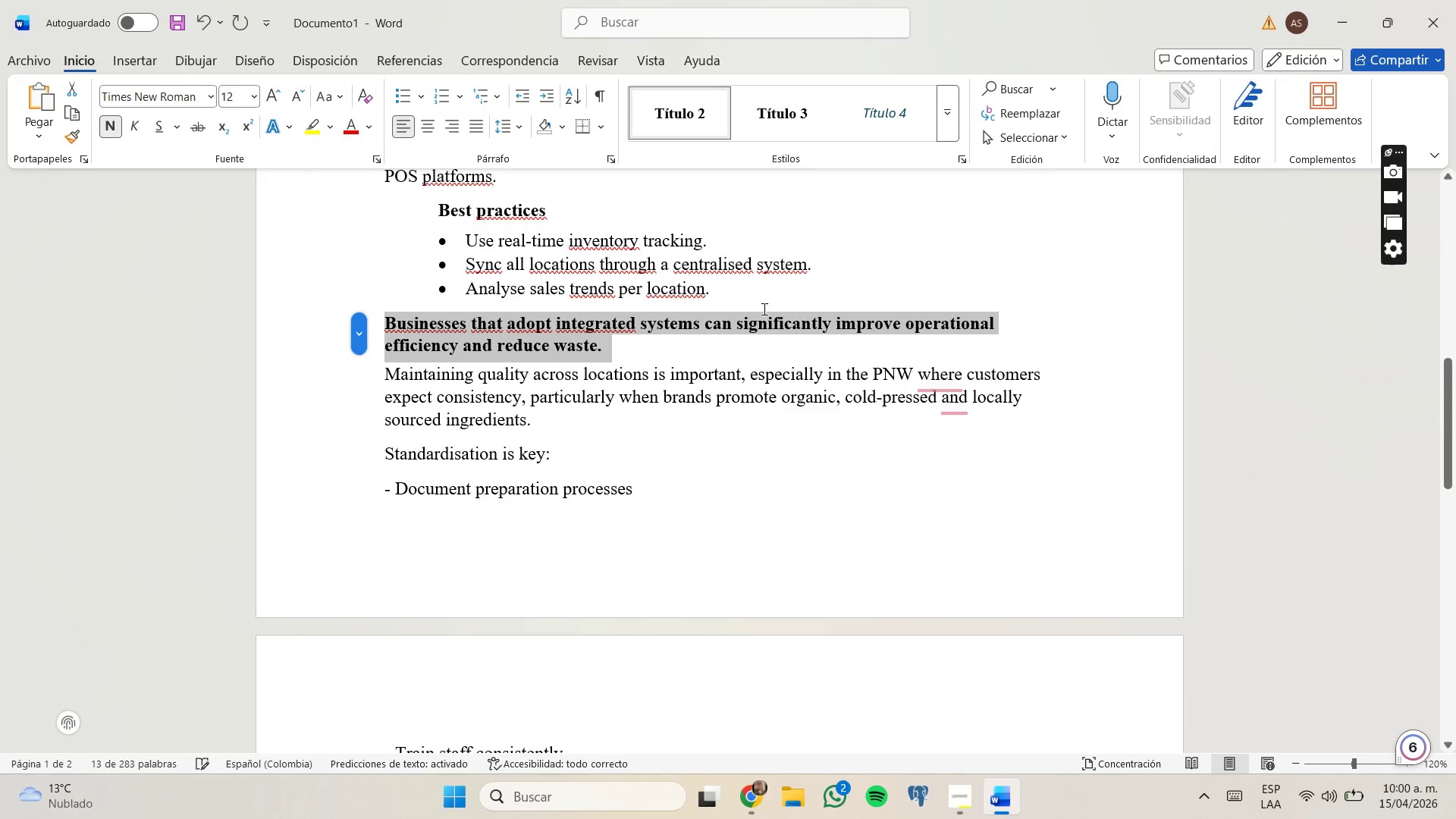 
key(Control+Z)
 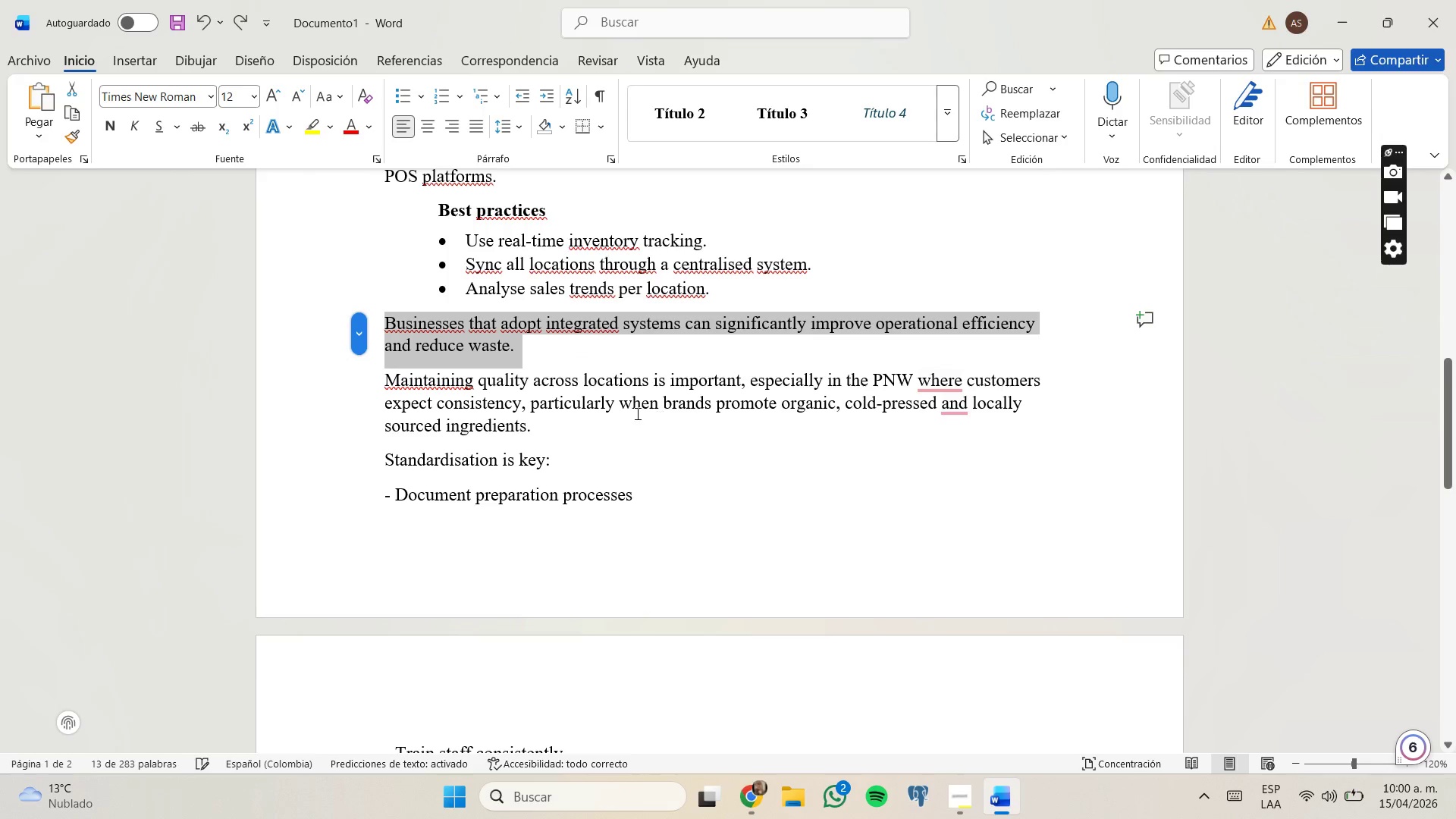 
left_click([526, 386])
 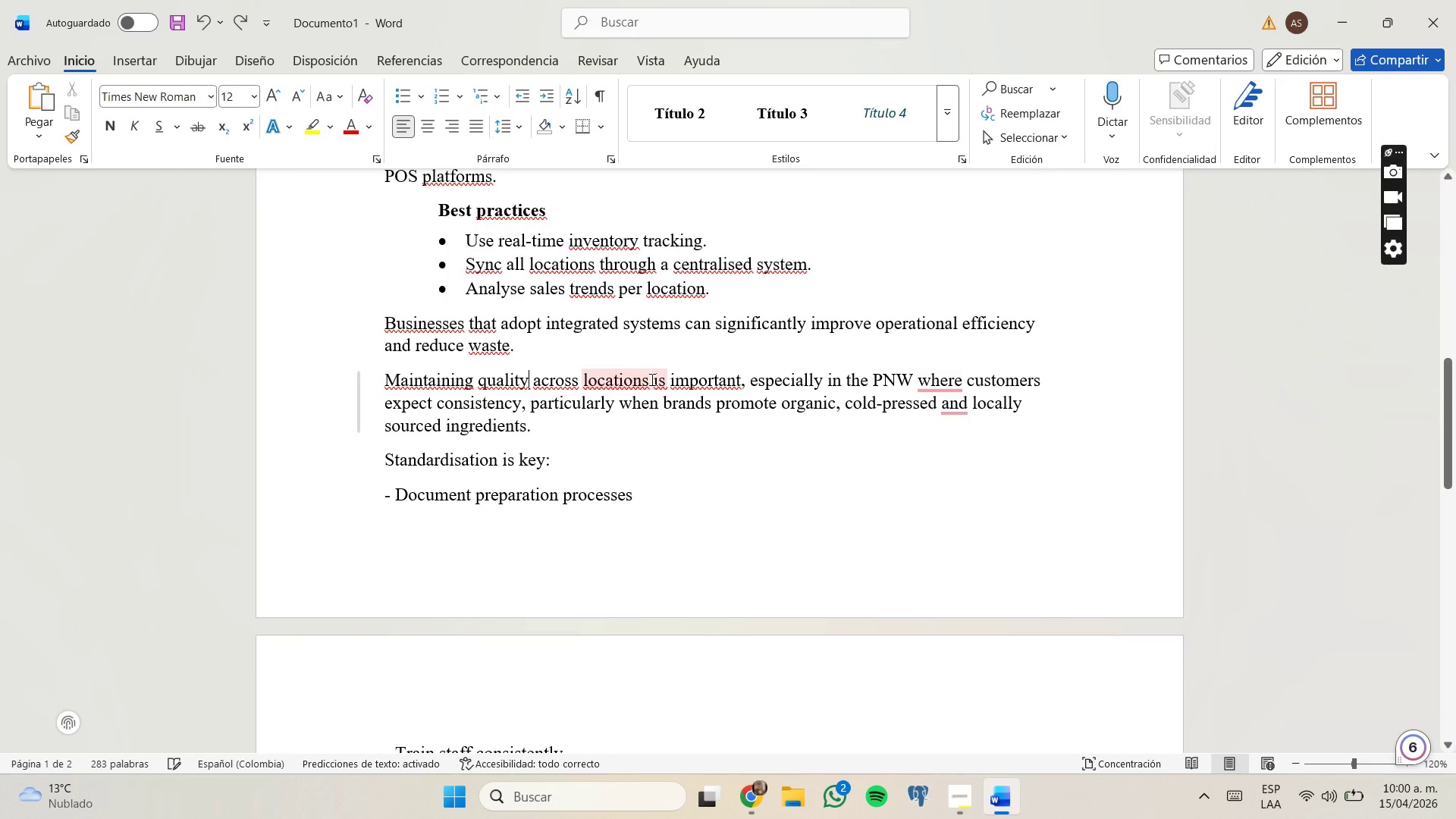 
wait(9.69)
 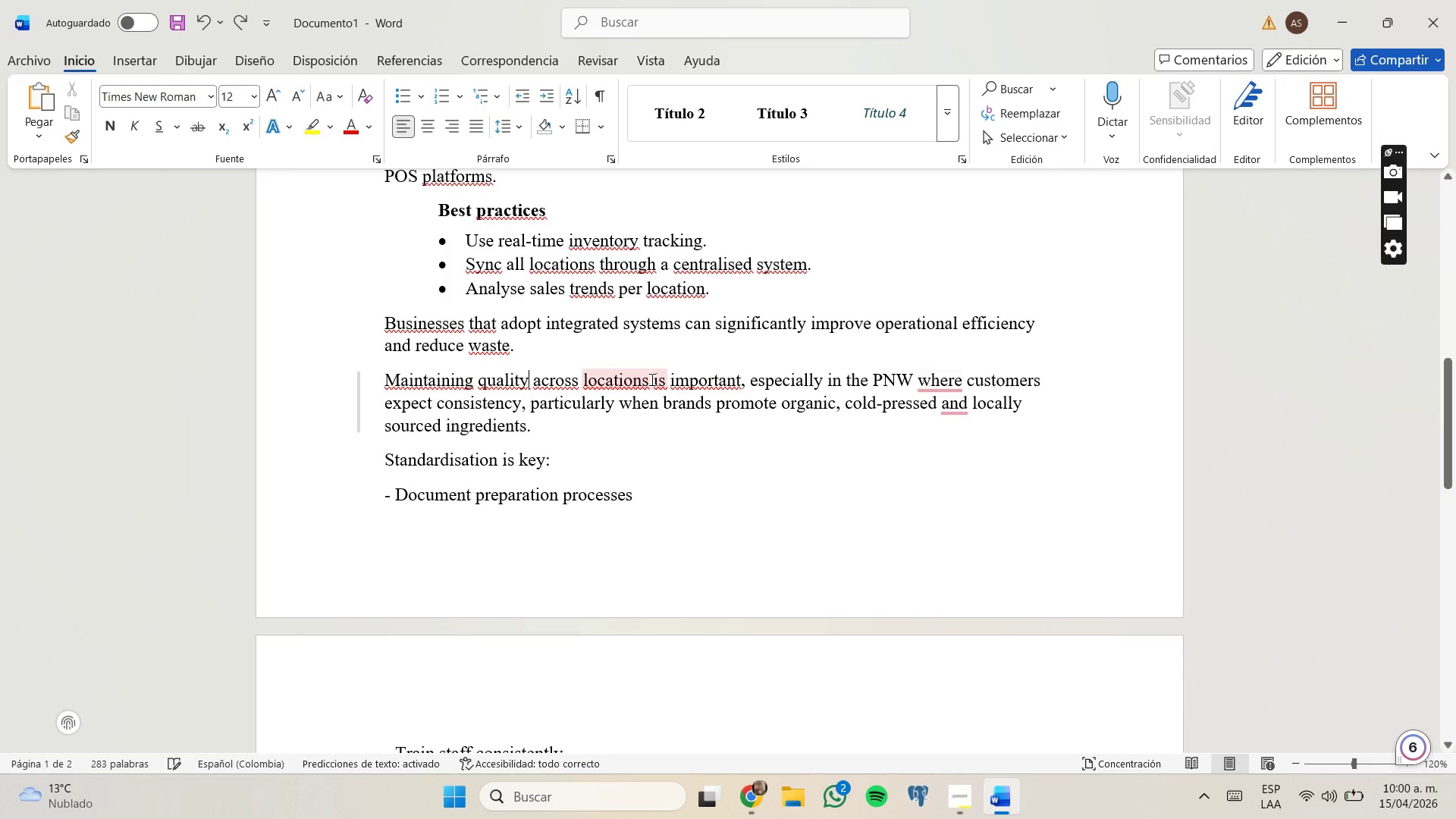 
left_click([747, 386])
 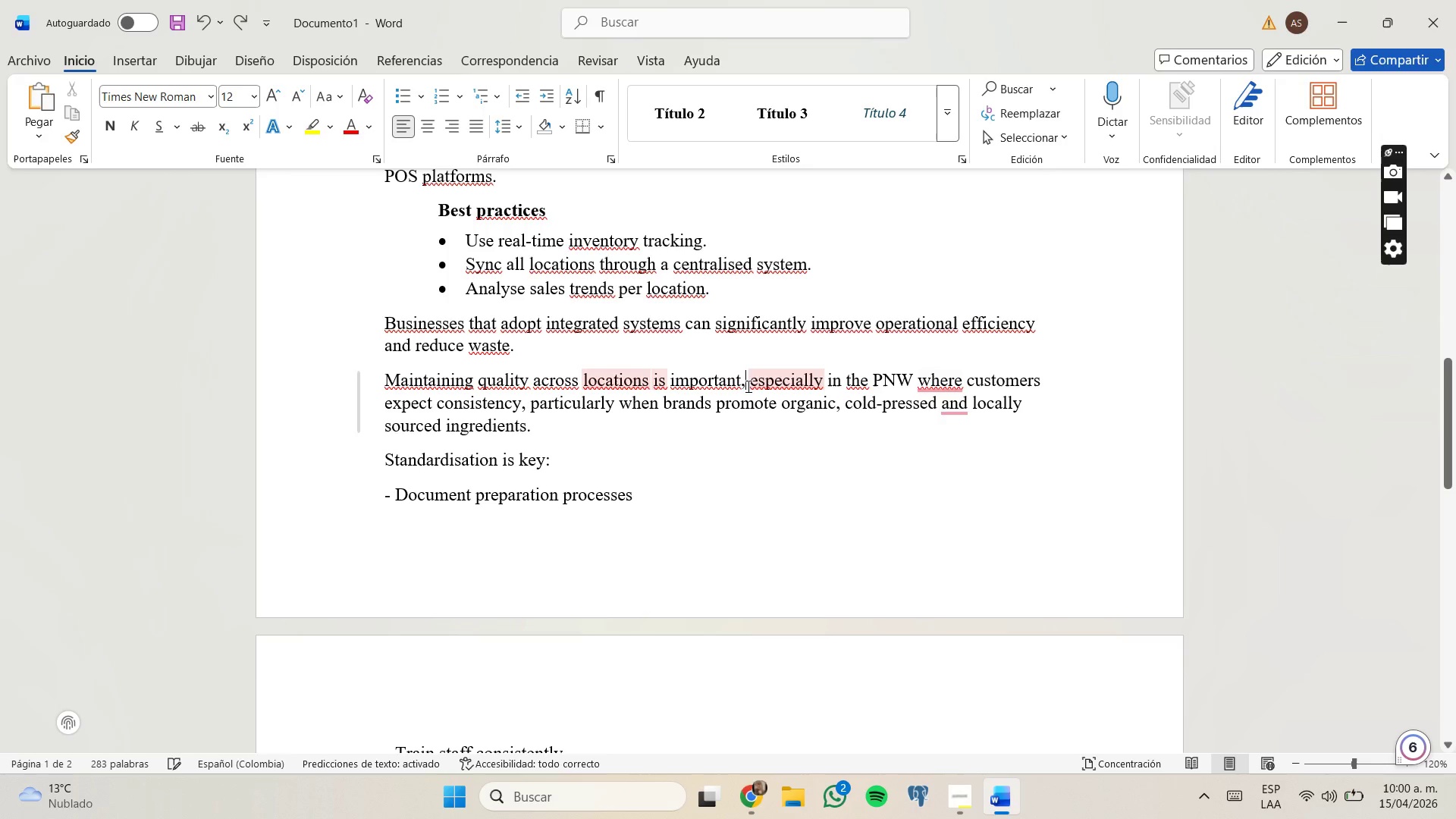 
left_click_drag(start_coordinate=[747, 386], to_coordinate=[654, 382])
 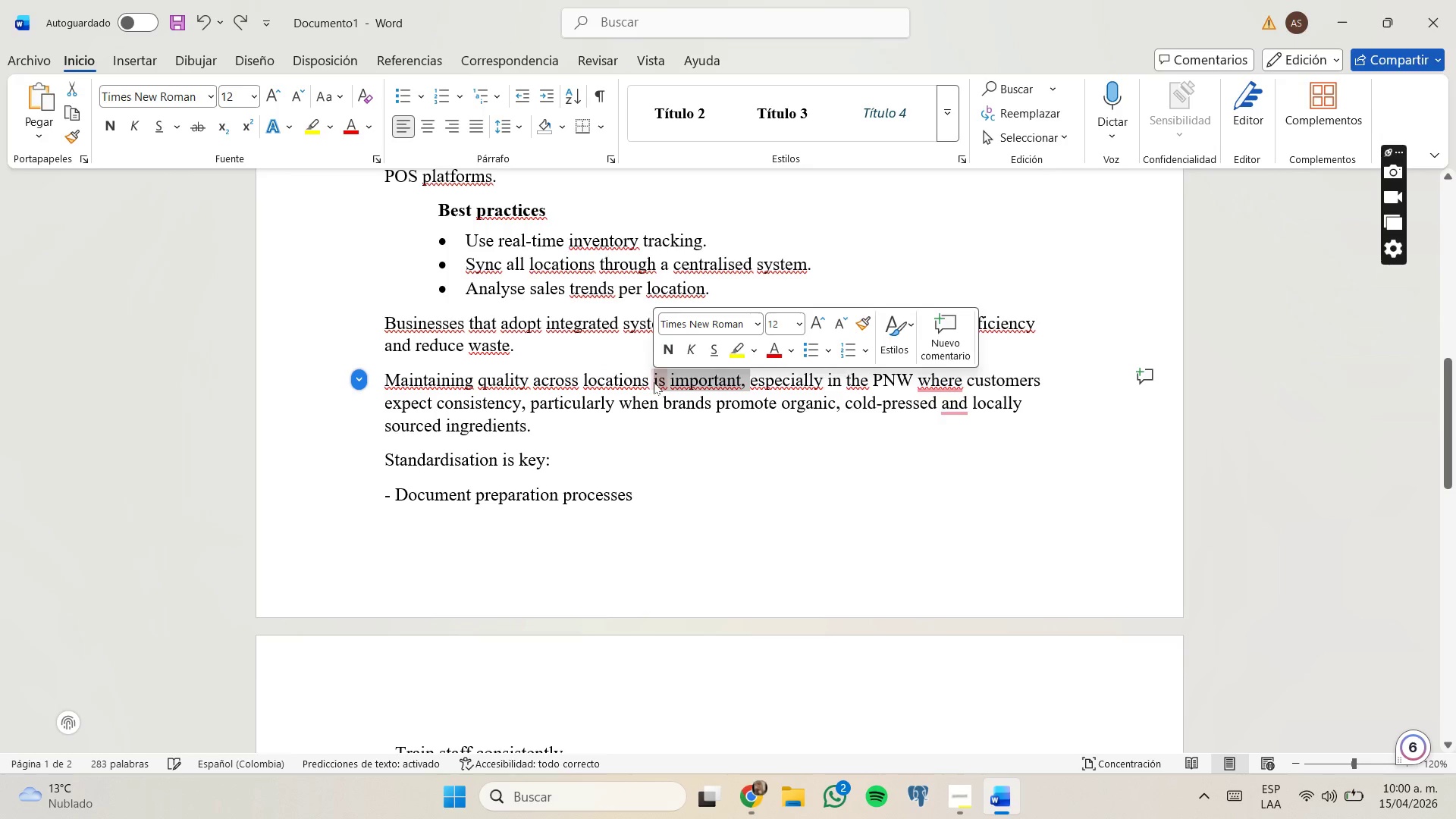 
key(Backspace)
 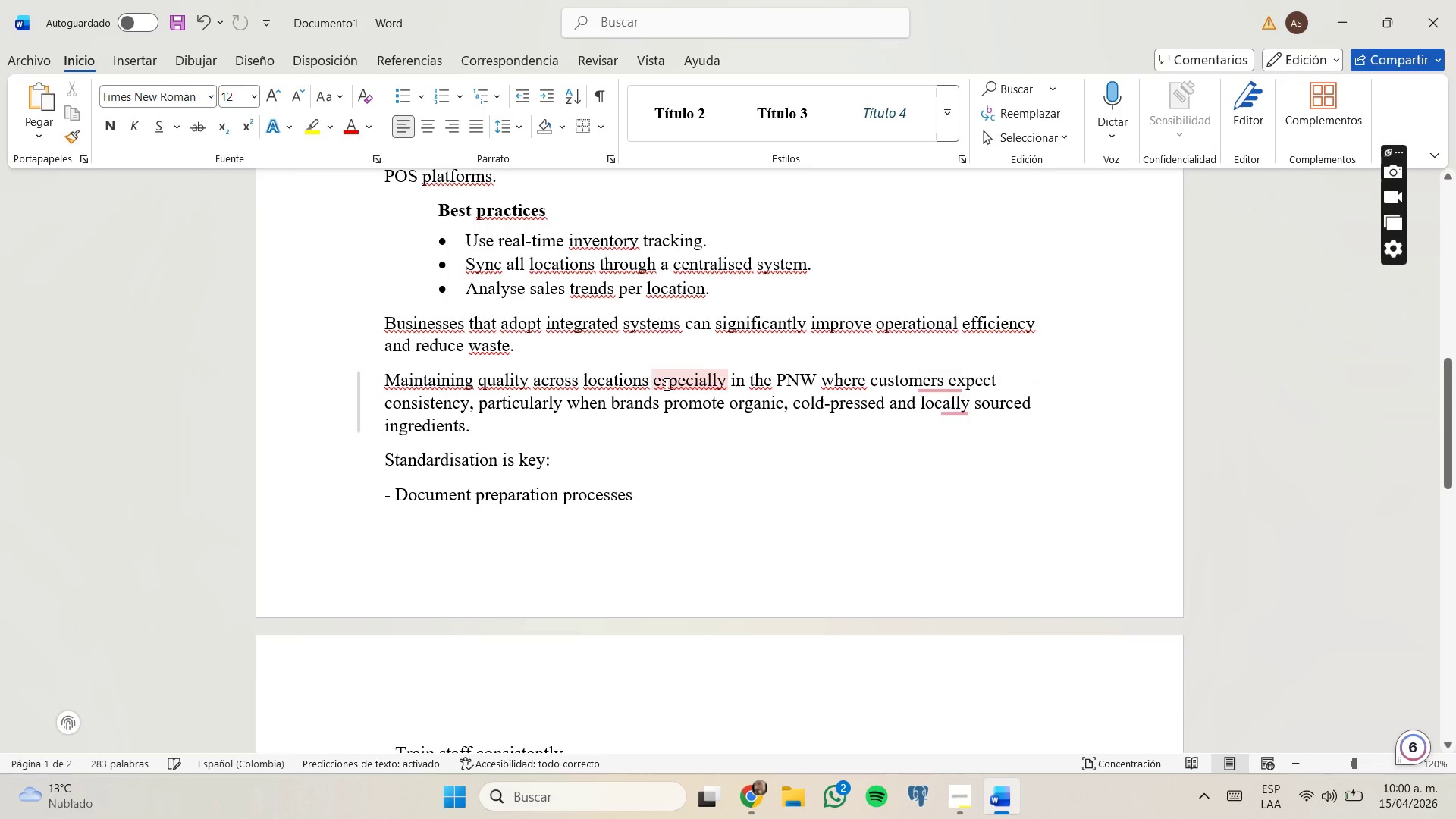 
key(Enter)
 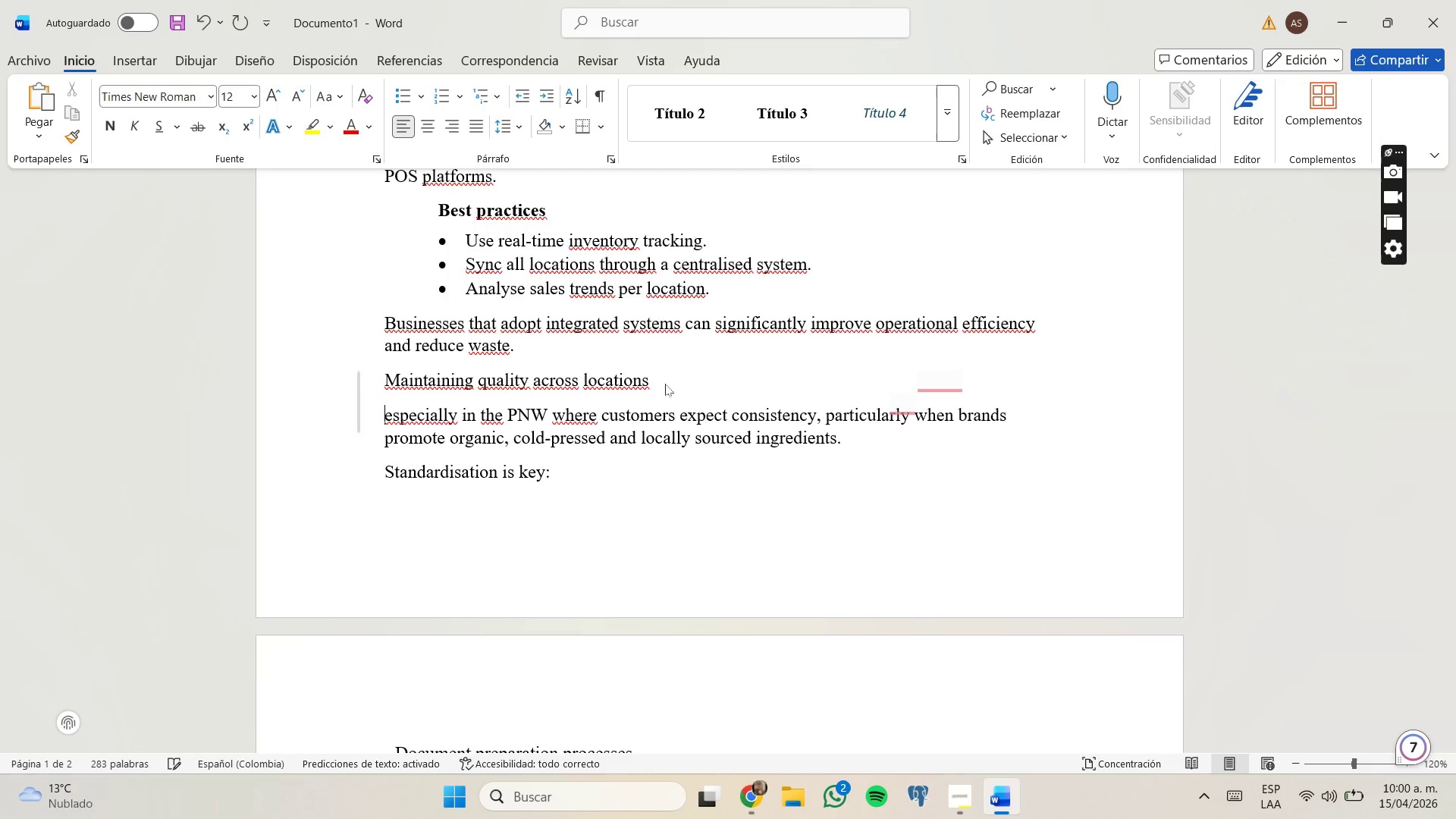 
key(ArrowRight)
 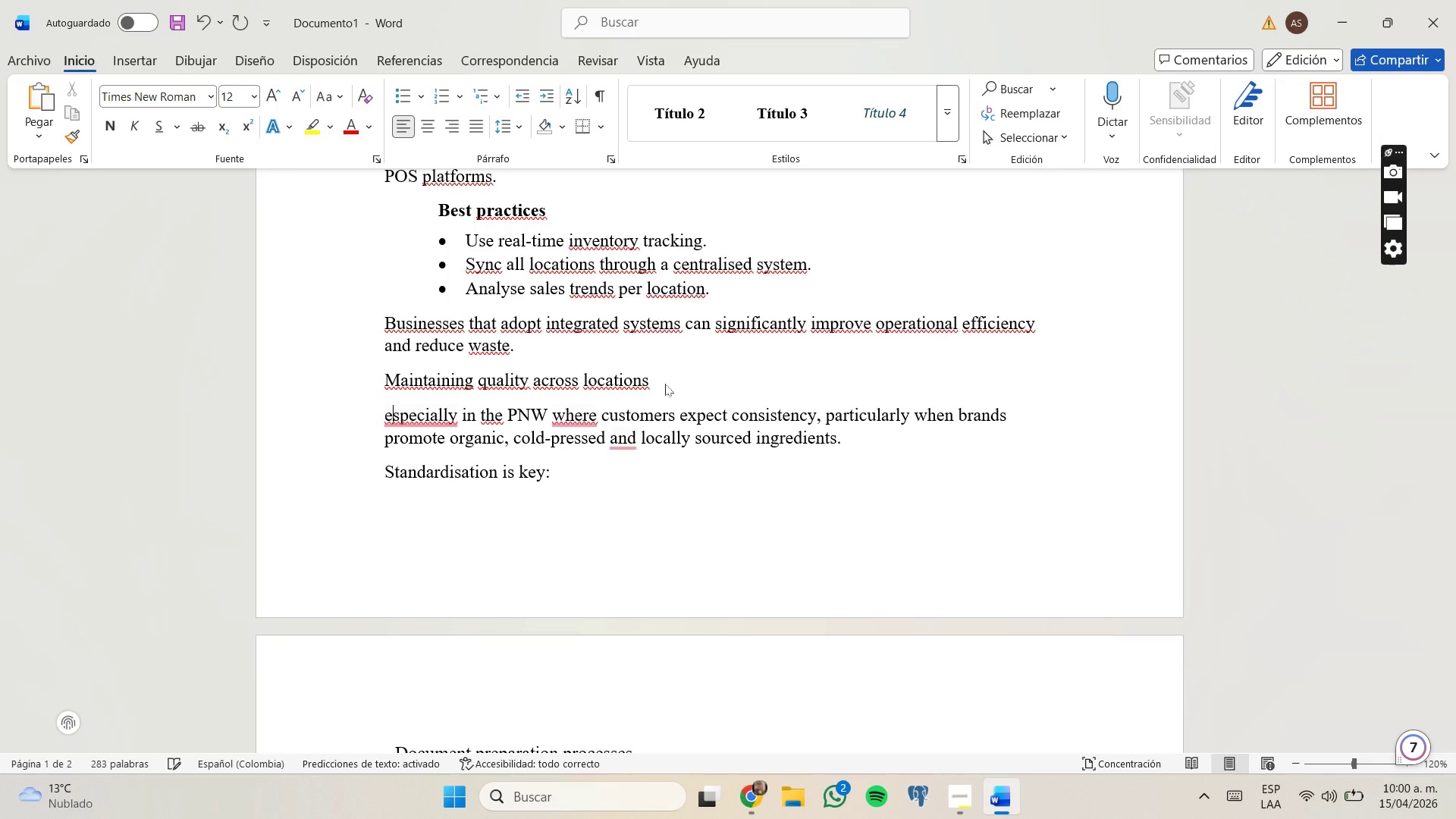 
key(Backspace)
 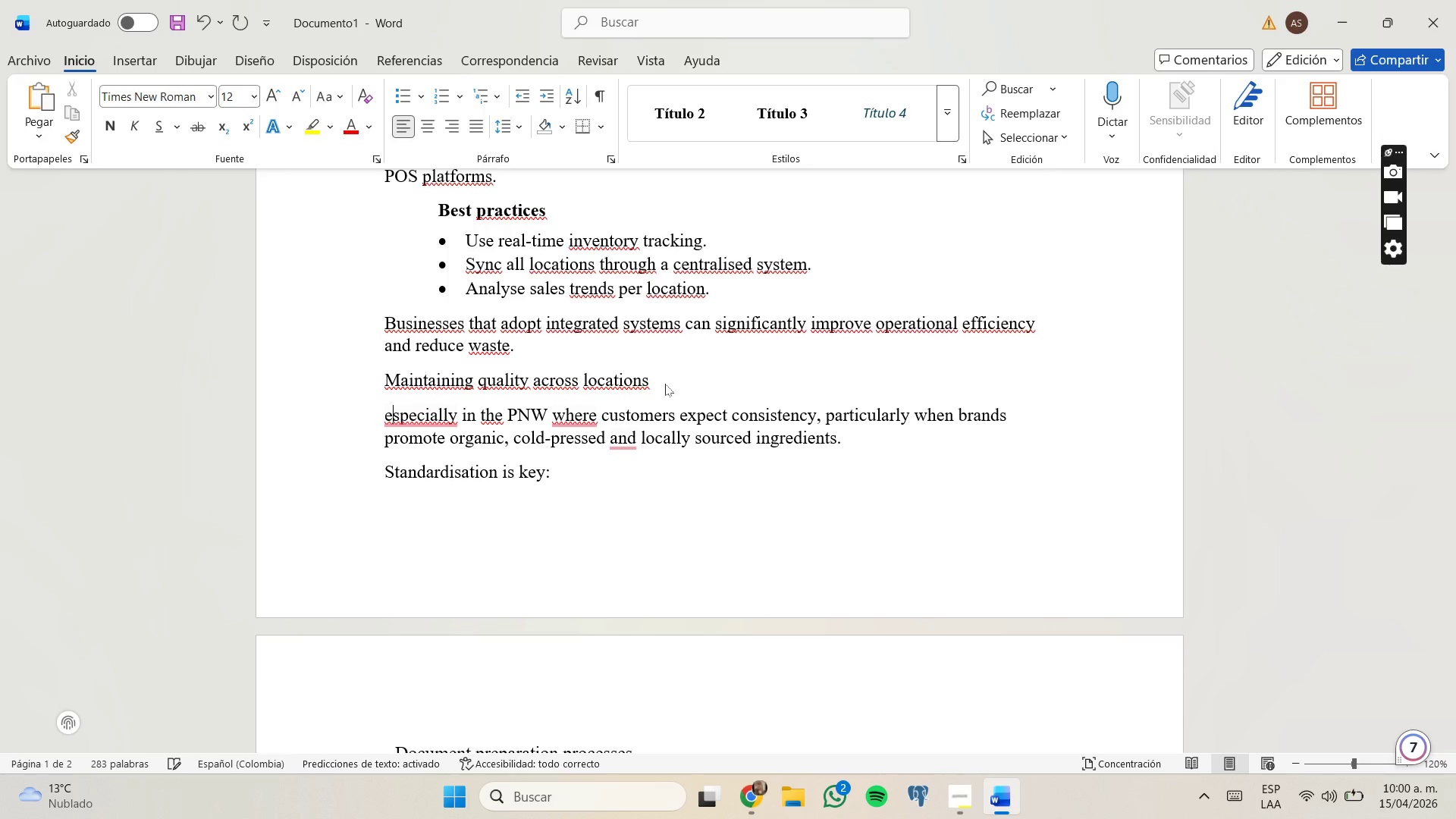 
key(CapsLock)
 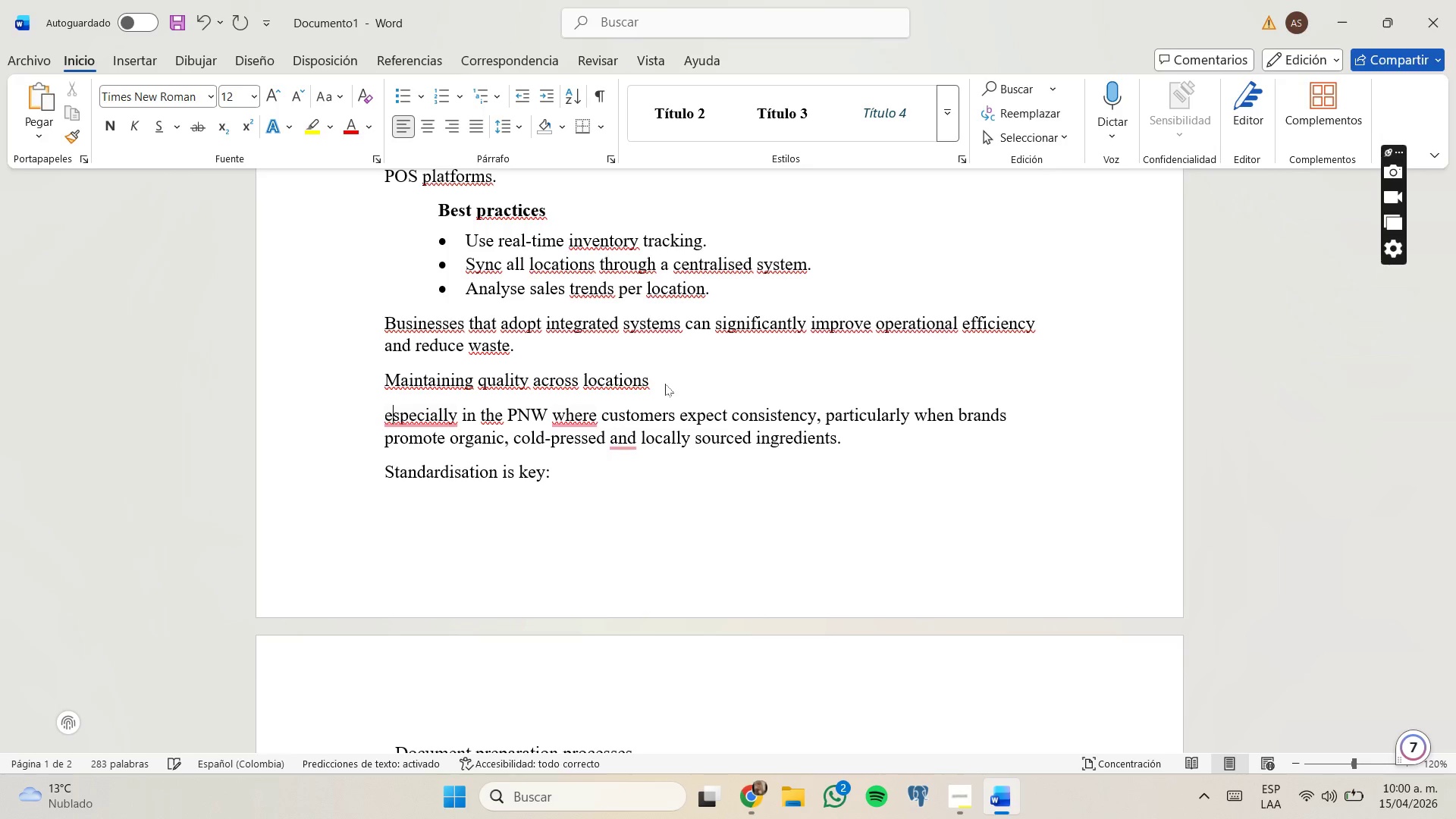 
key(E)
 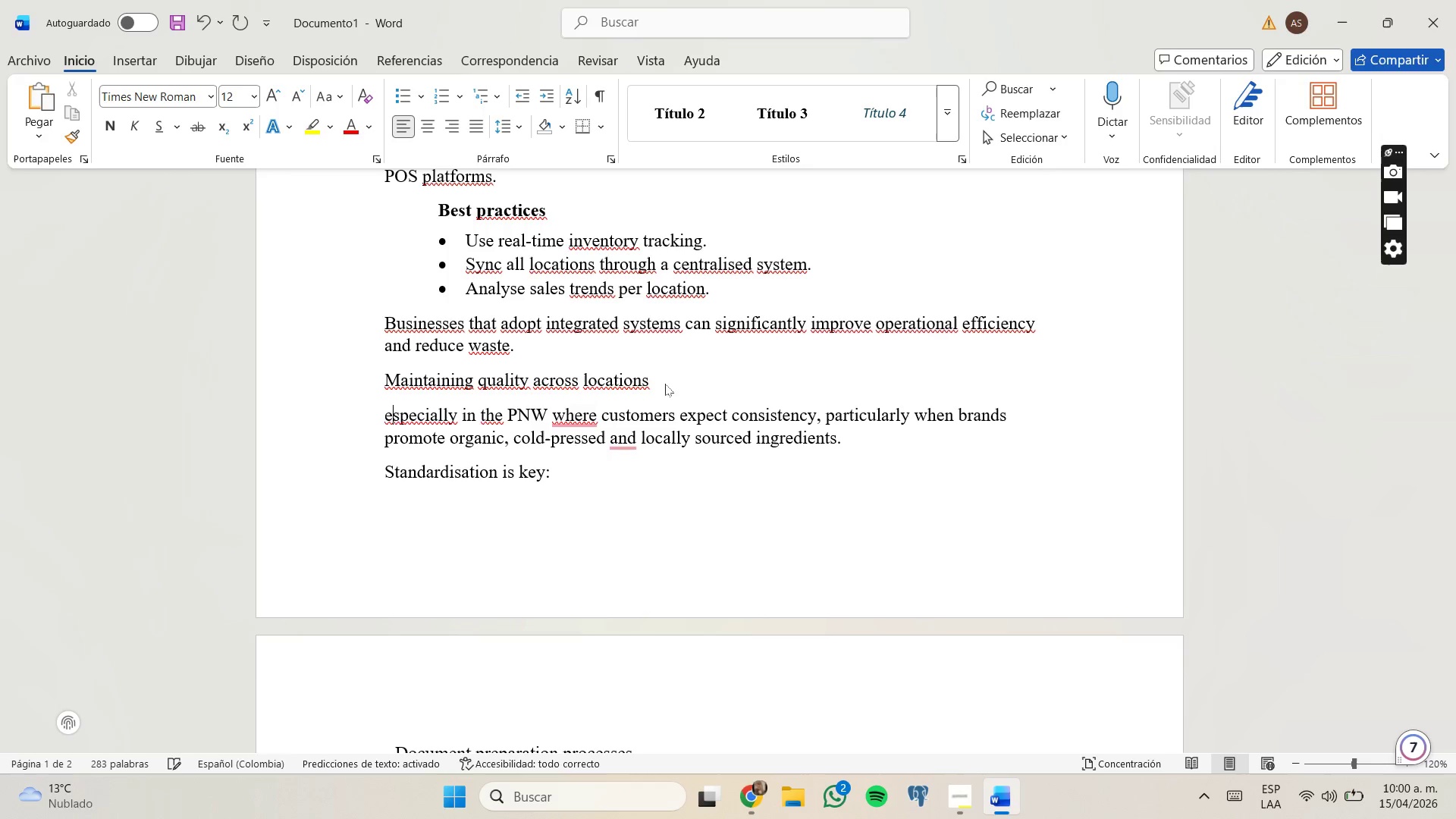 
key(CapsLock)
 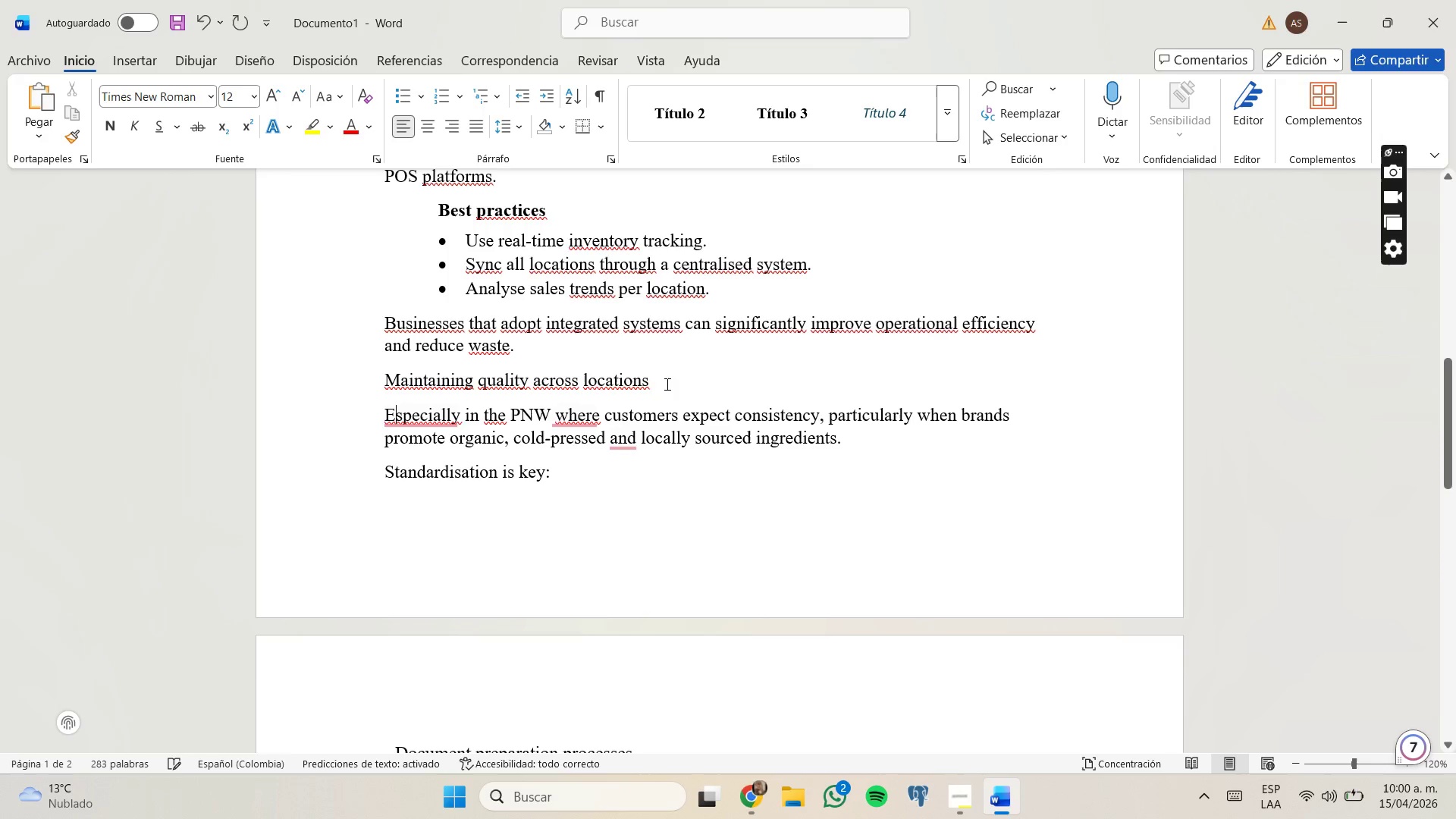 
left_click_drag(start_coordinate=[667, 384], to_coordinate=[397, 382])
 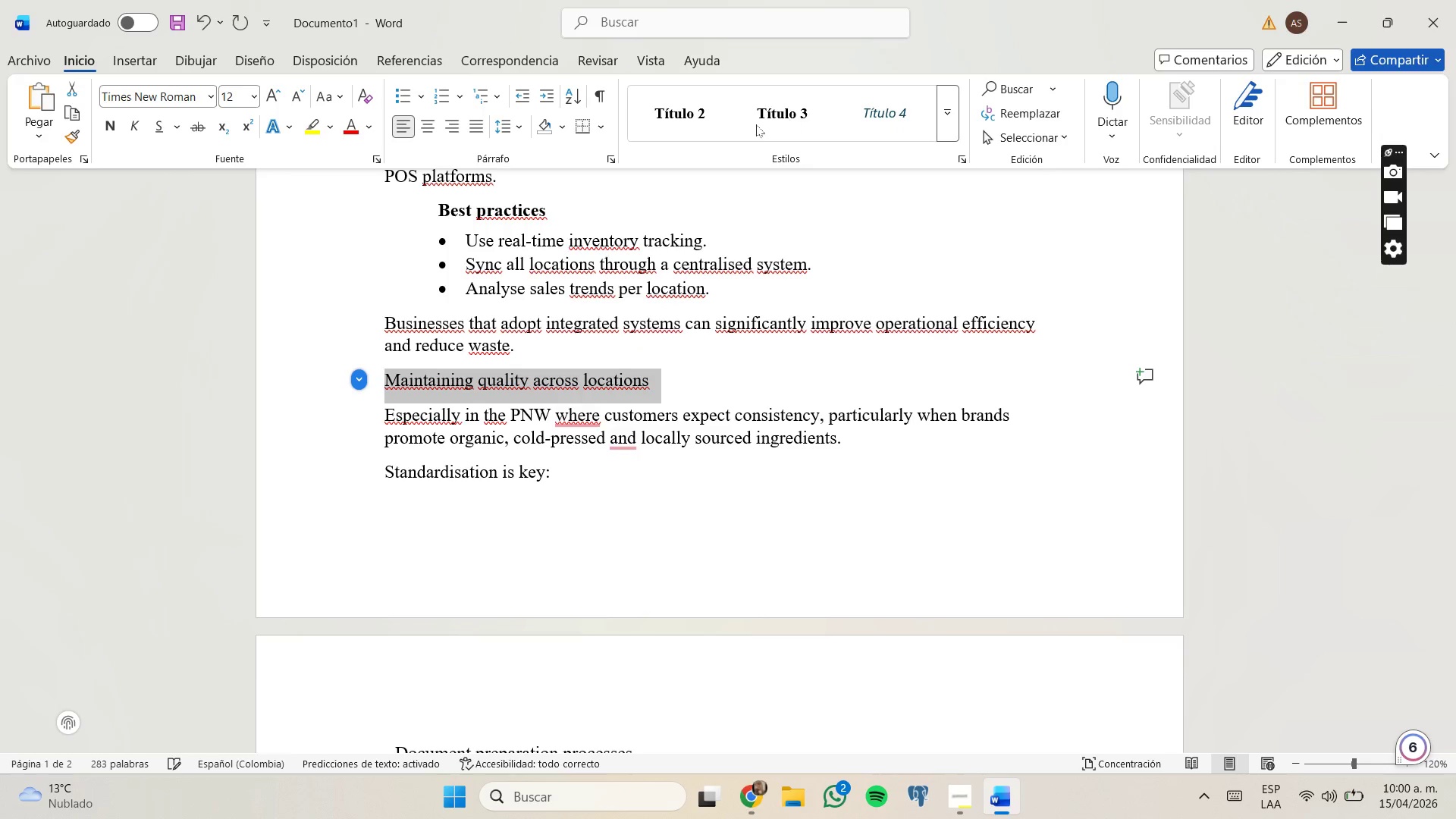 
left_click([694, 124])
 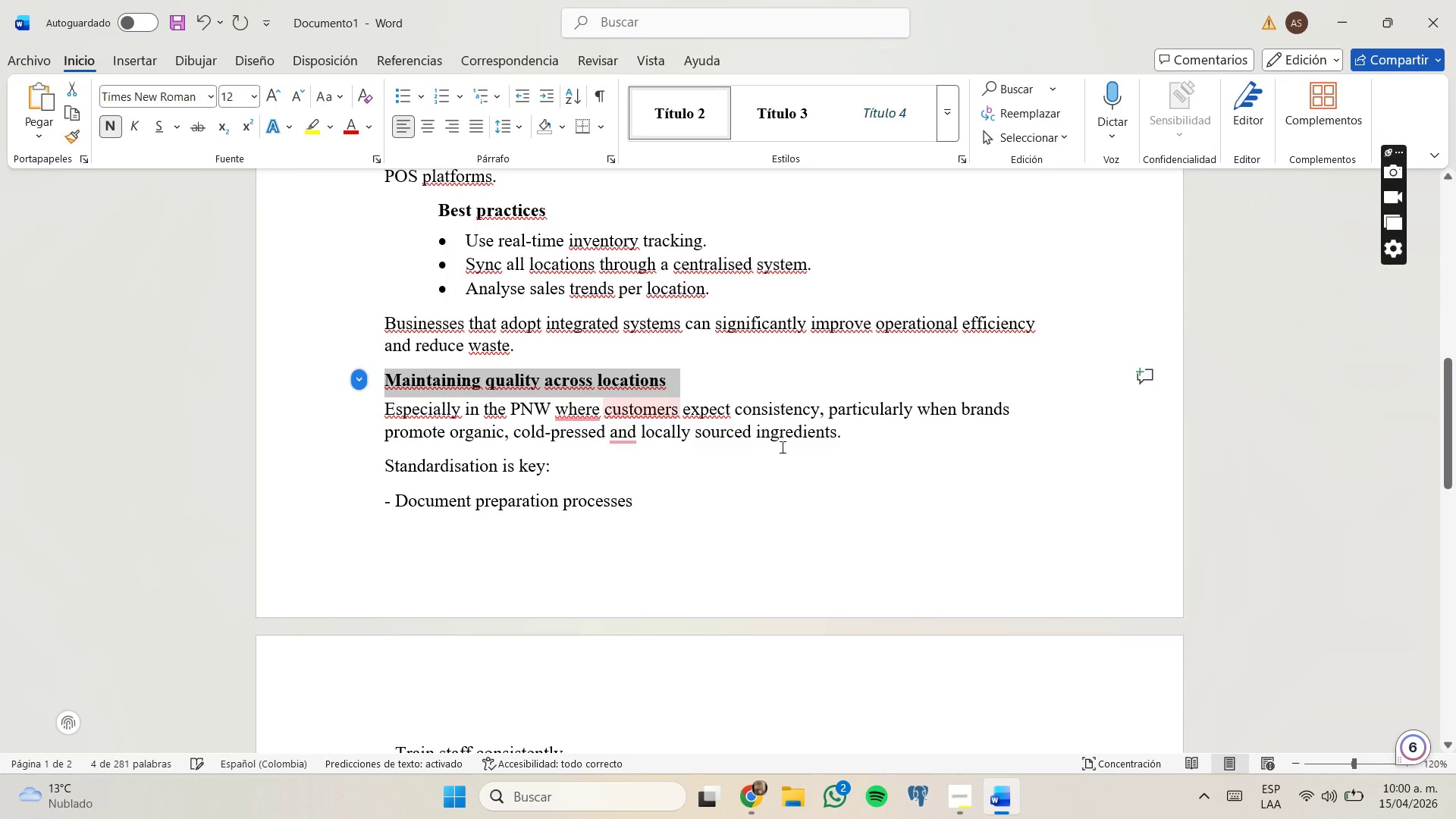 
wait(5.42)
 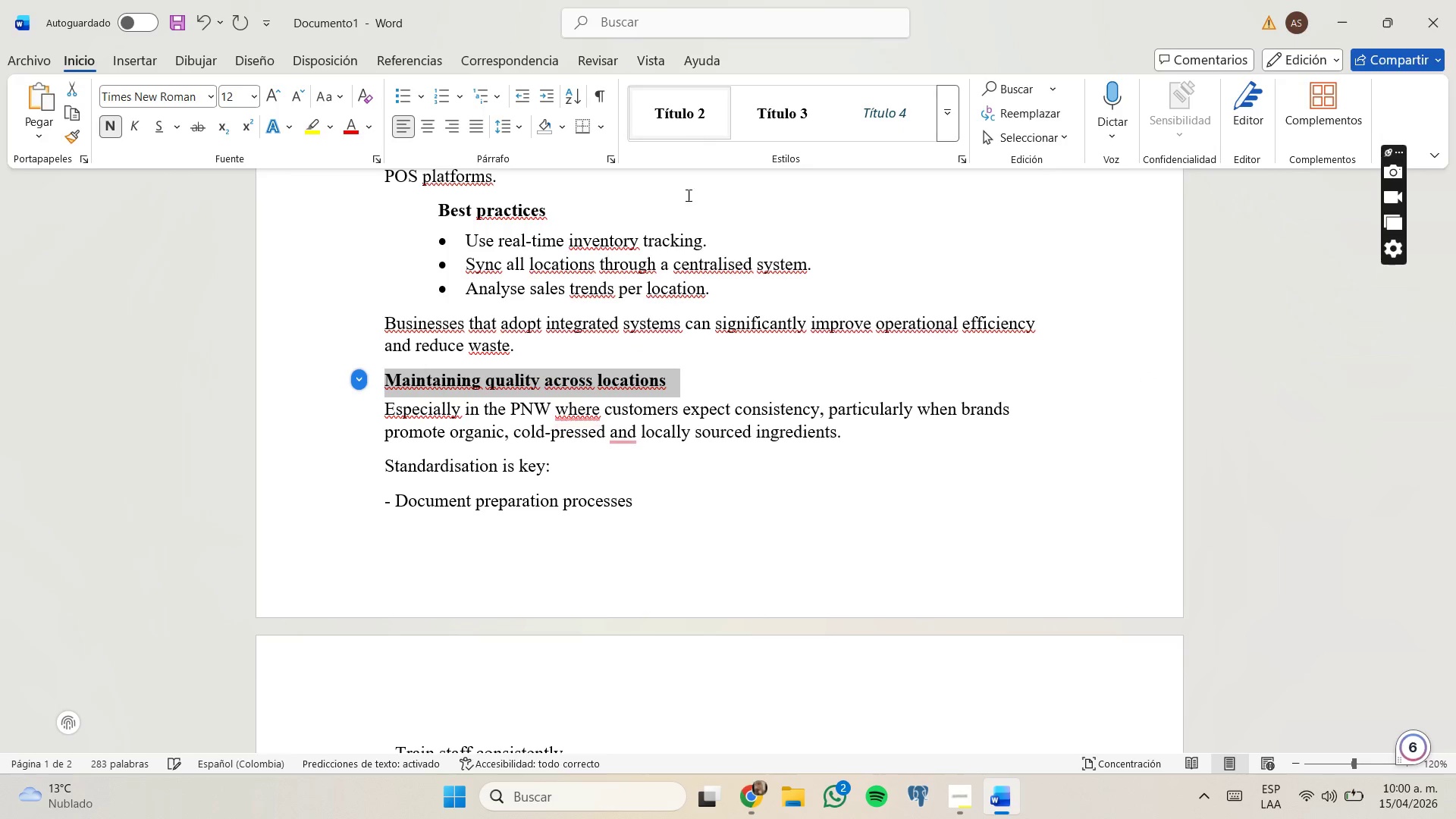 
scroll: coordinate [607, 464], scroll_direction: none, amount: 0.0
 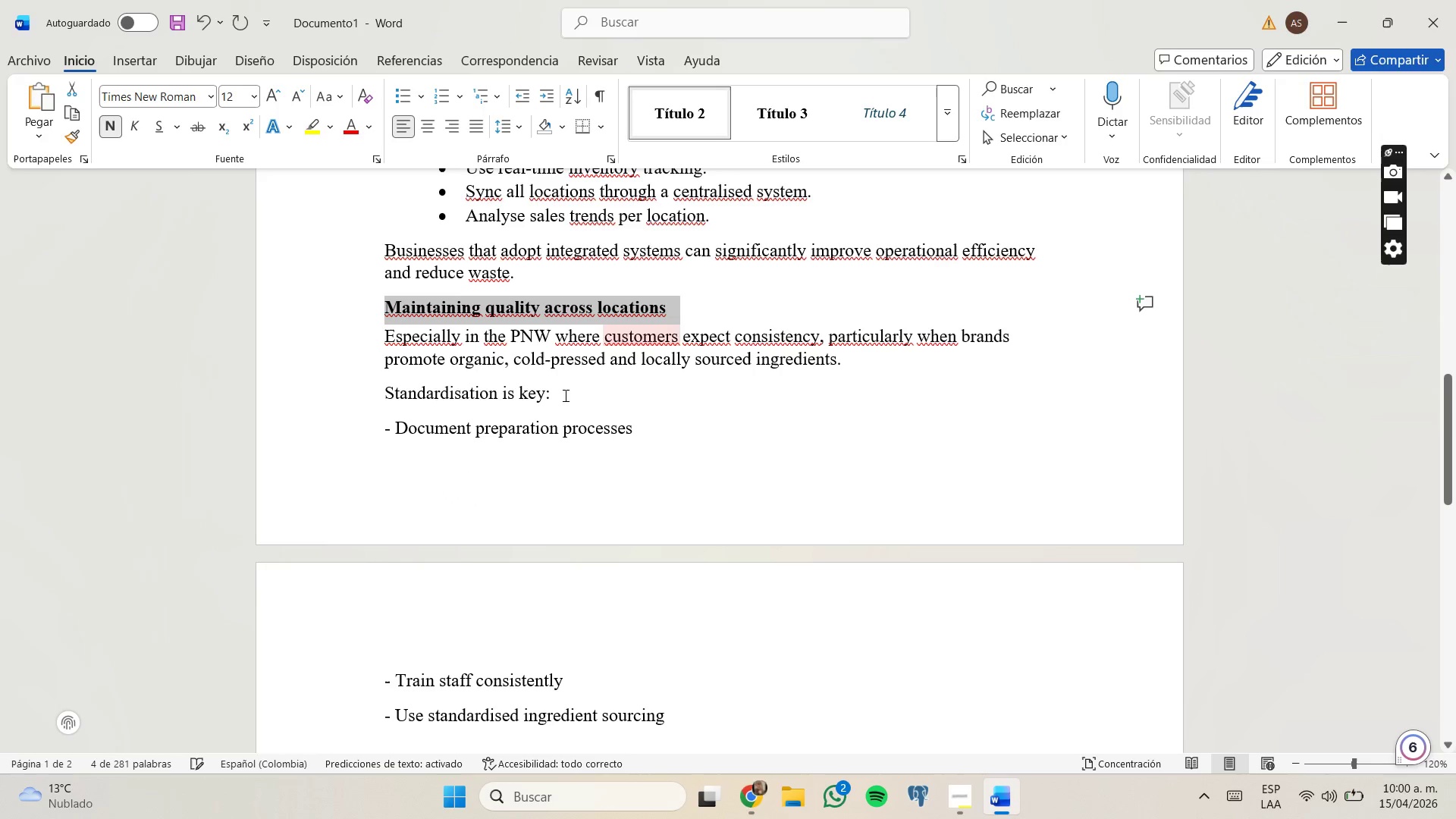 
left_click_drag(start_coordinate=[564, 395], to_coordinate=[344, 391])
 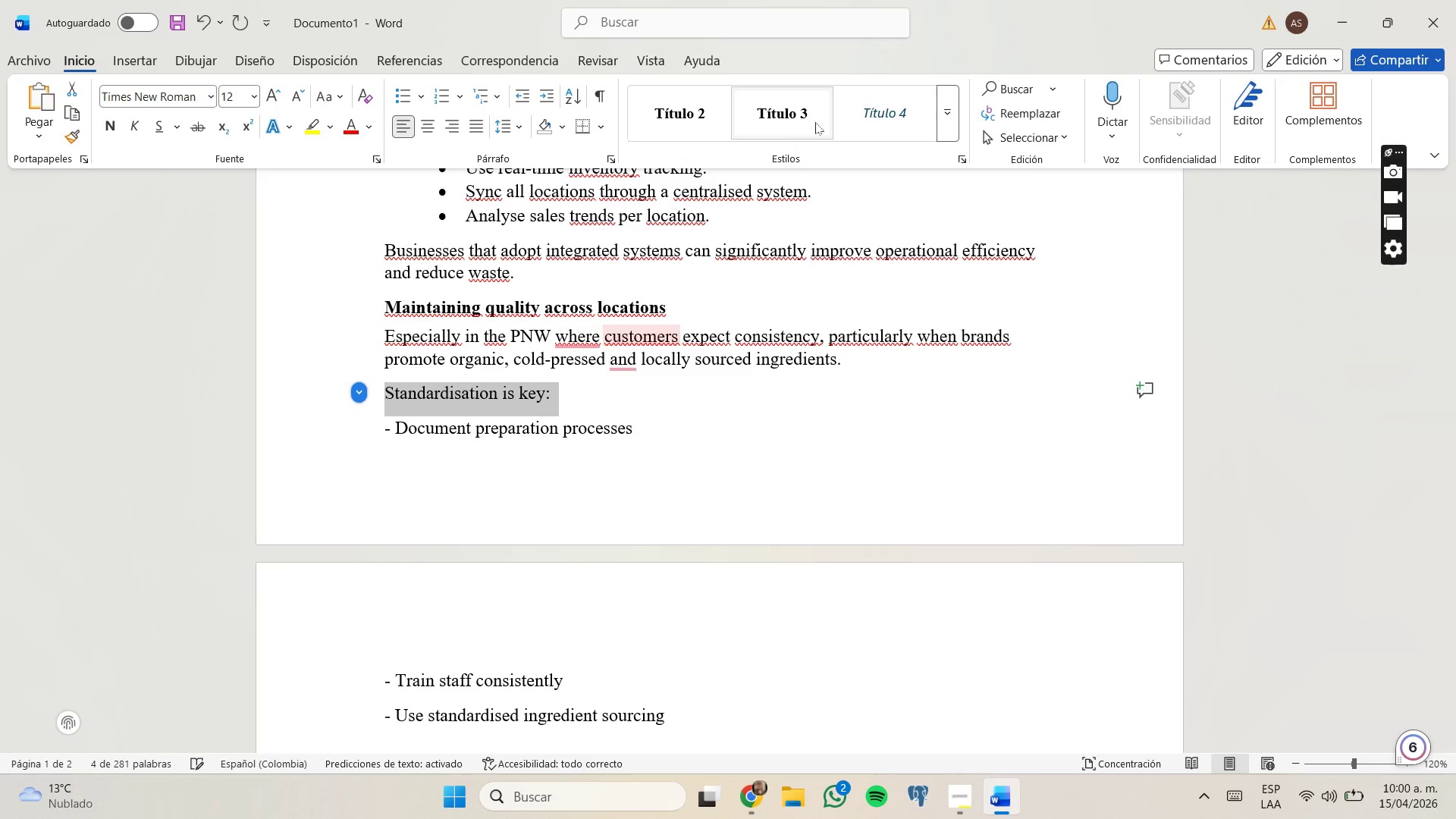 
left_click([802, 118])
 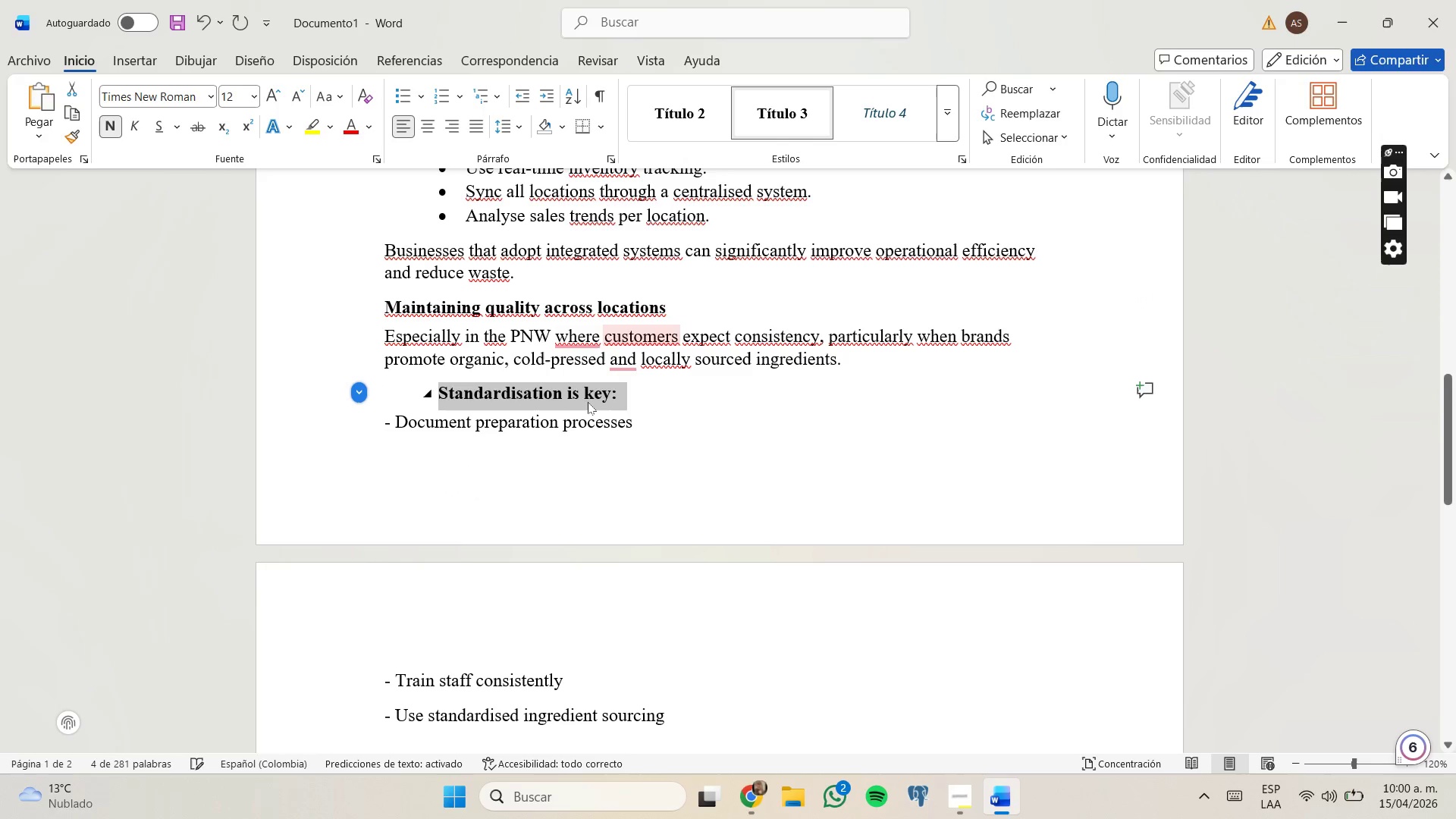 
left_click([650, 393])
 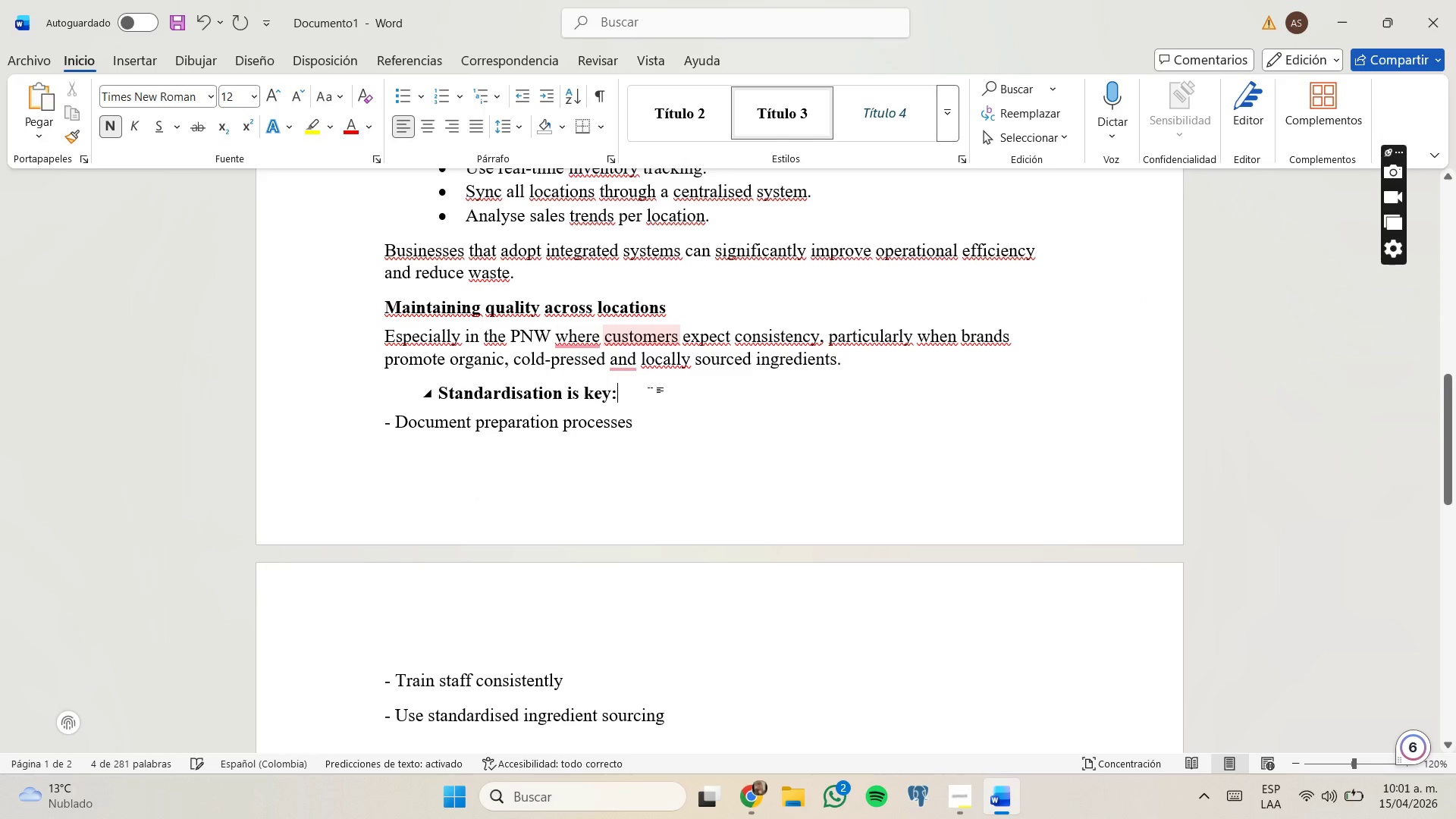 
key(Backspace)
 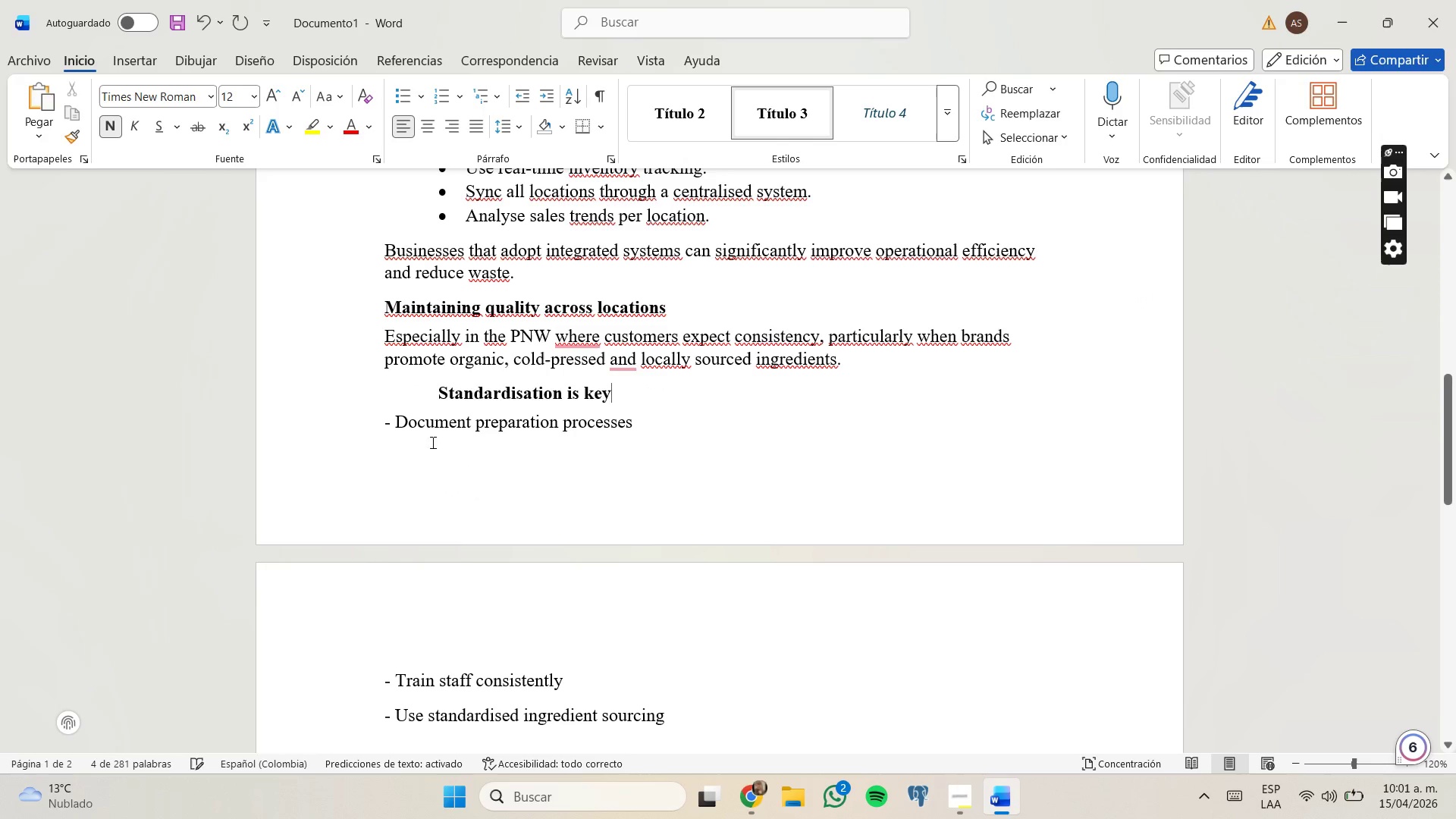 
left_click_drag(start_coordinate=[396, 423], to_coordinate=[673, 708])
 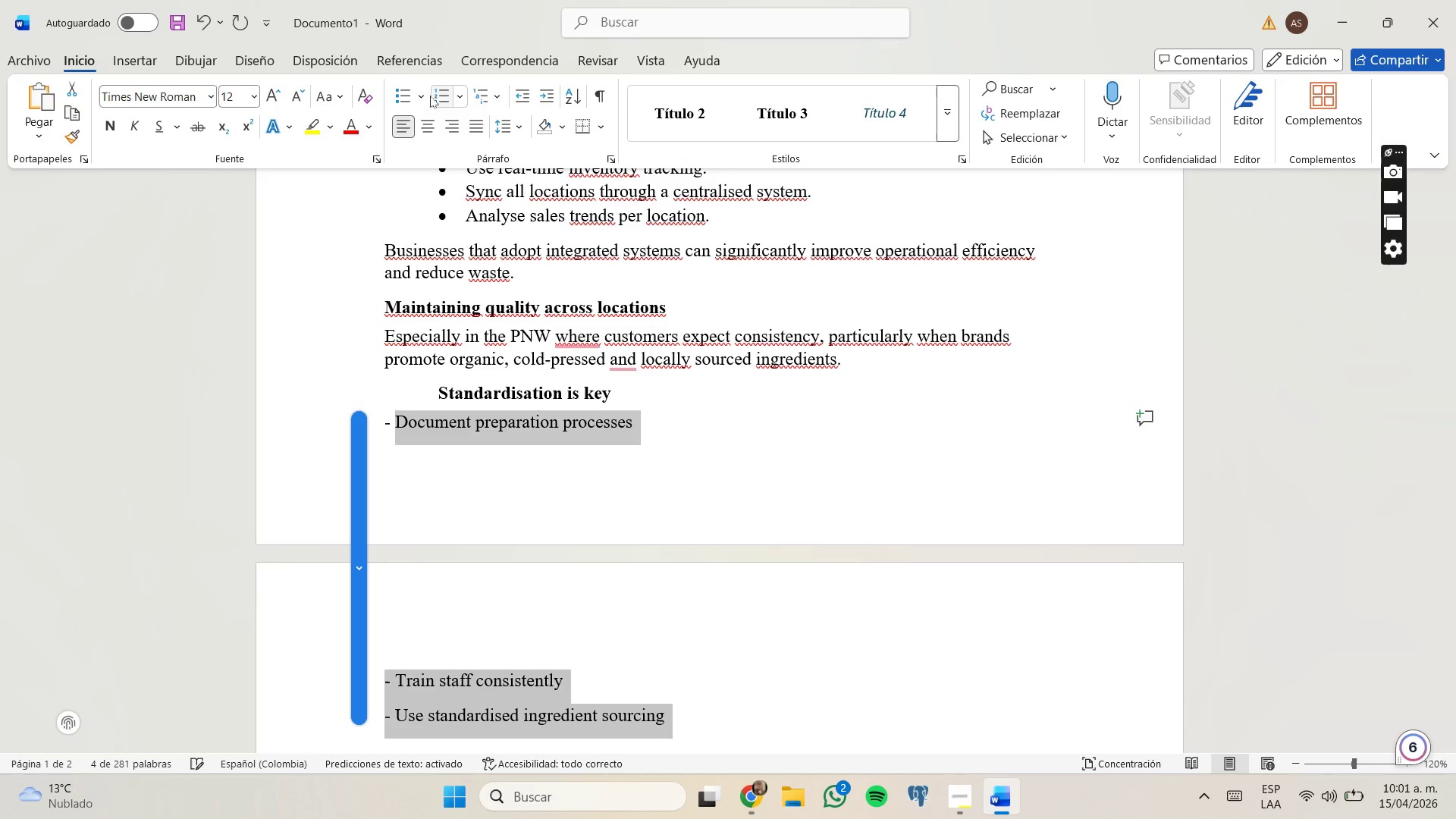 
left_click([397, 95])
 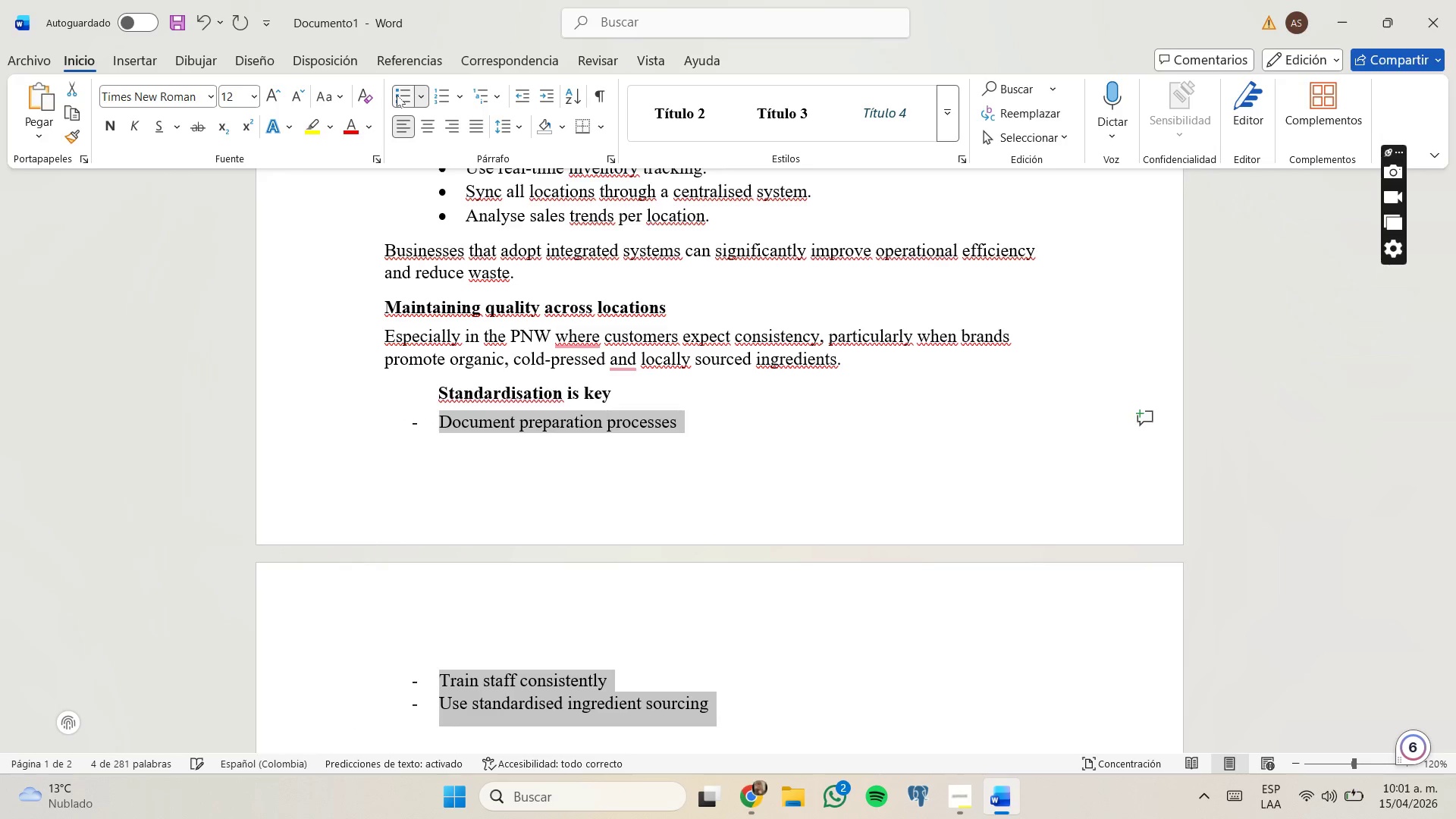 
key(Tab)
 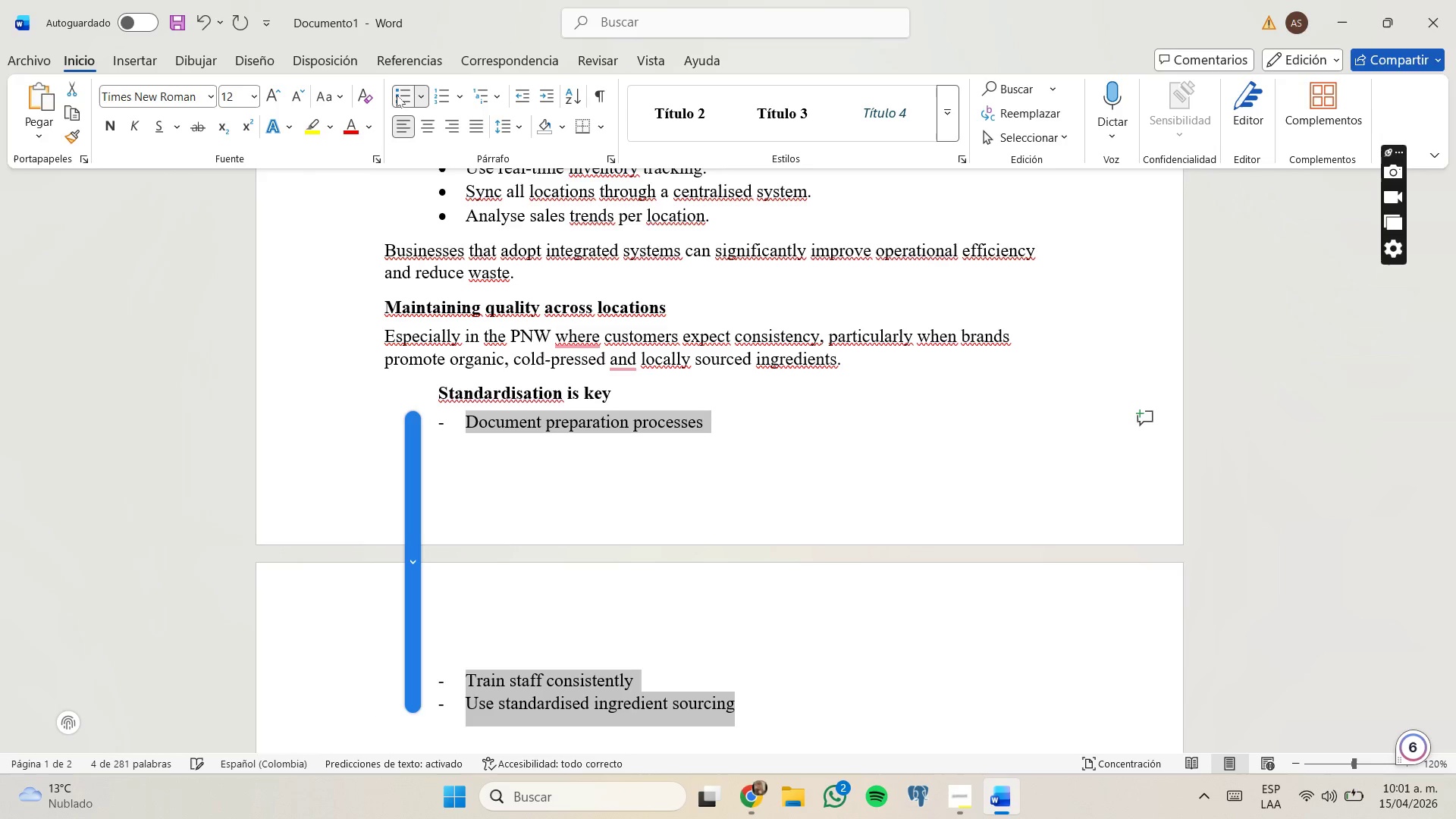 
left_click([422, 95])
 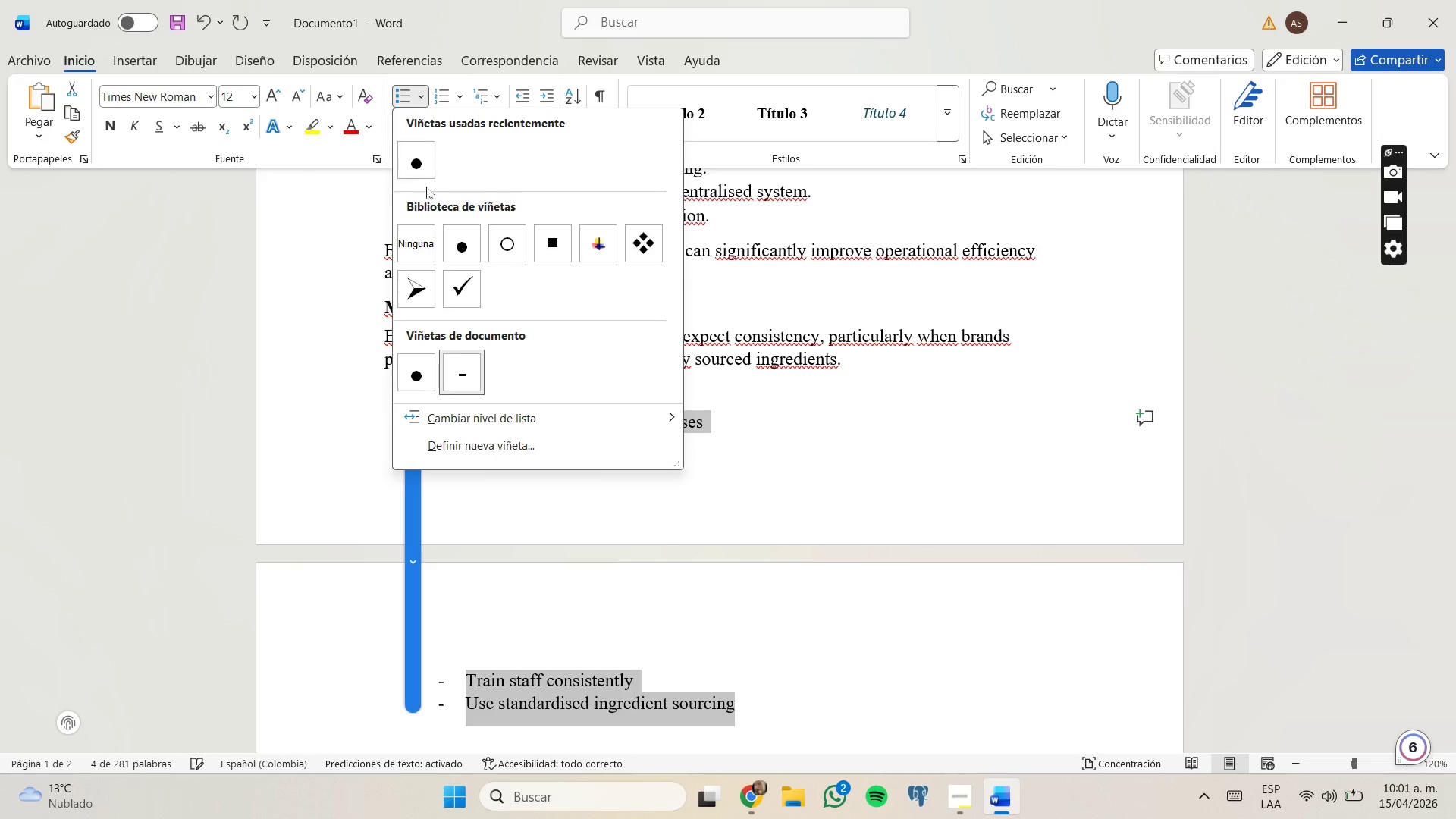 
left_click([419, 166])
 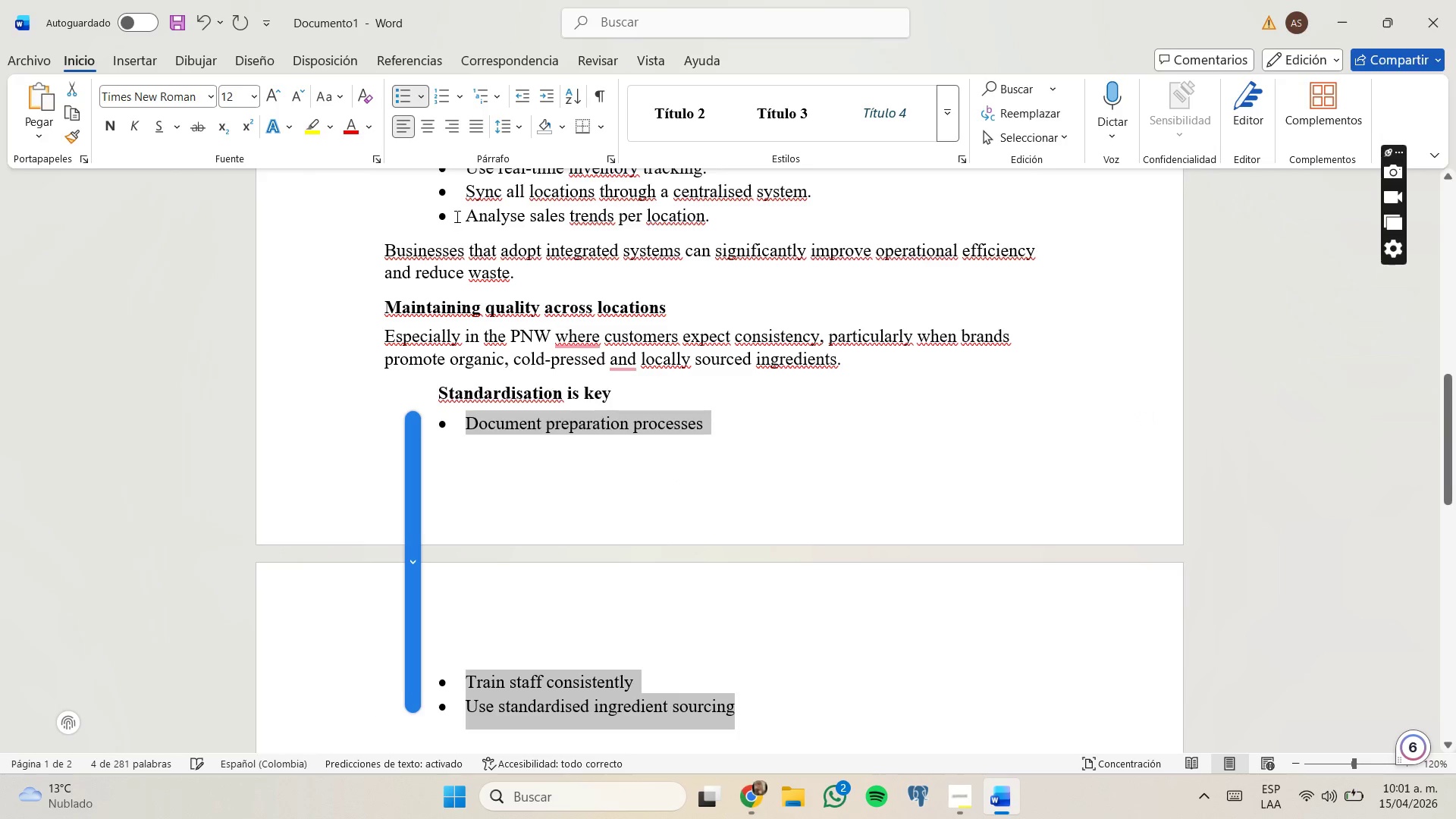 
left_click([423, 97])
 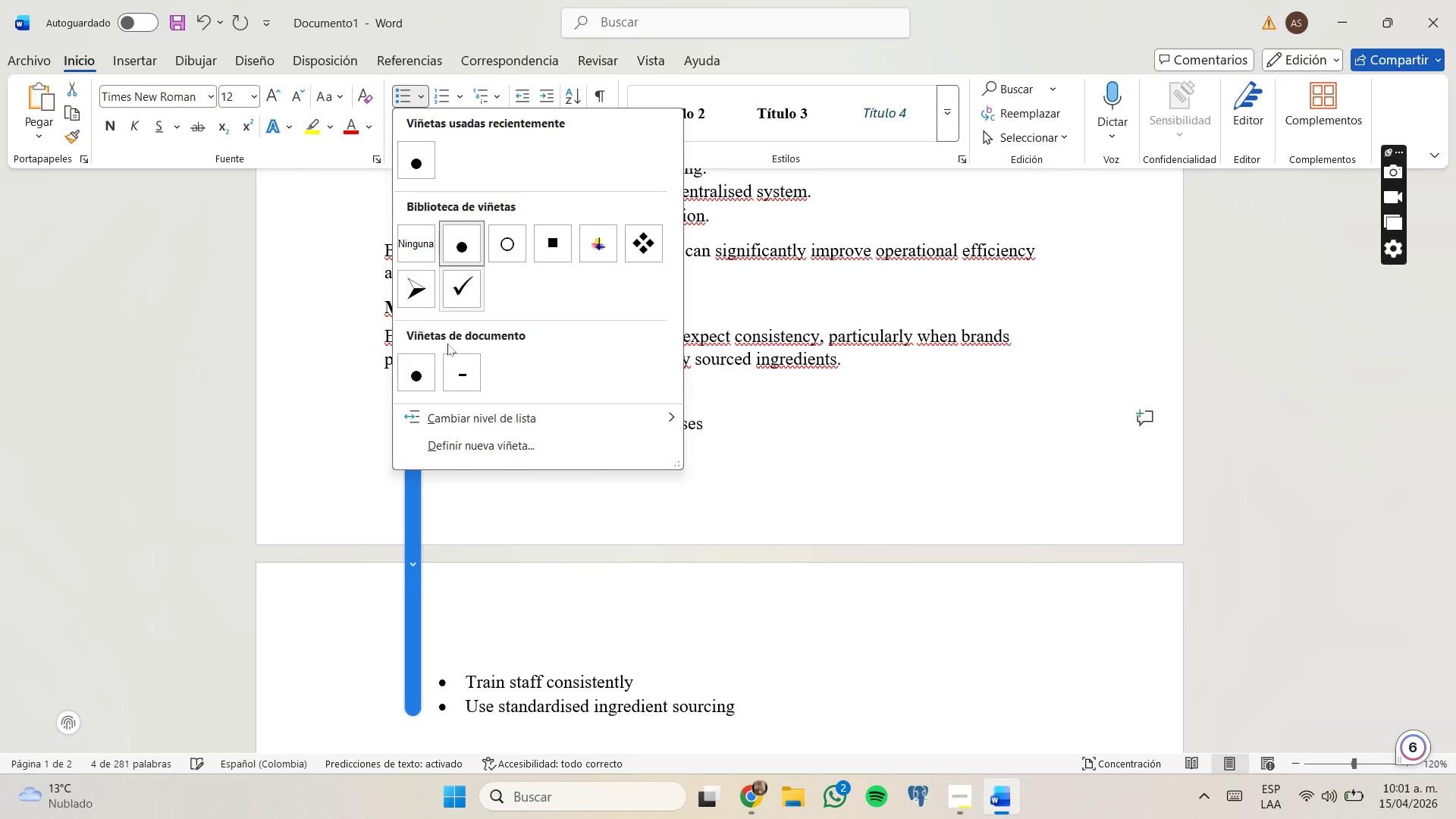 
left_click([415, 369])
 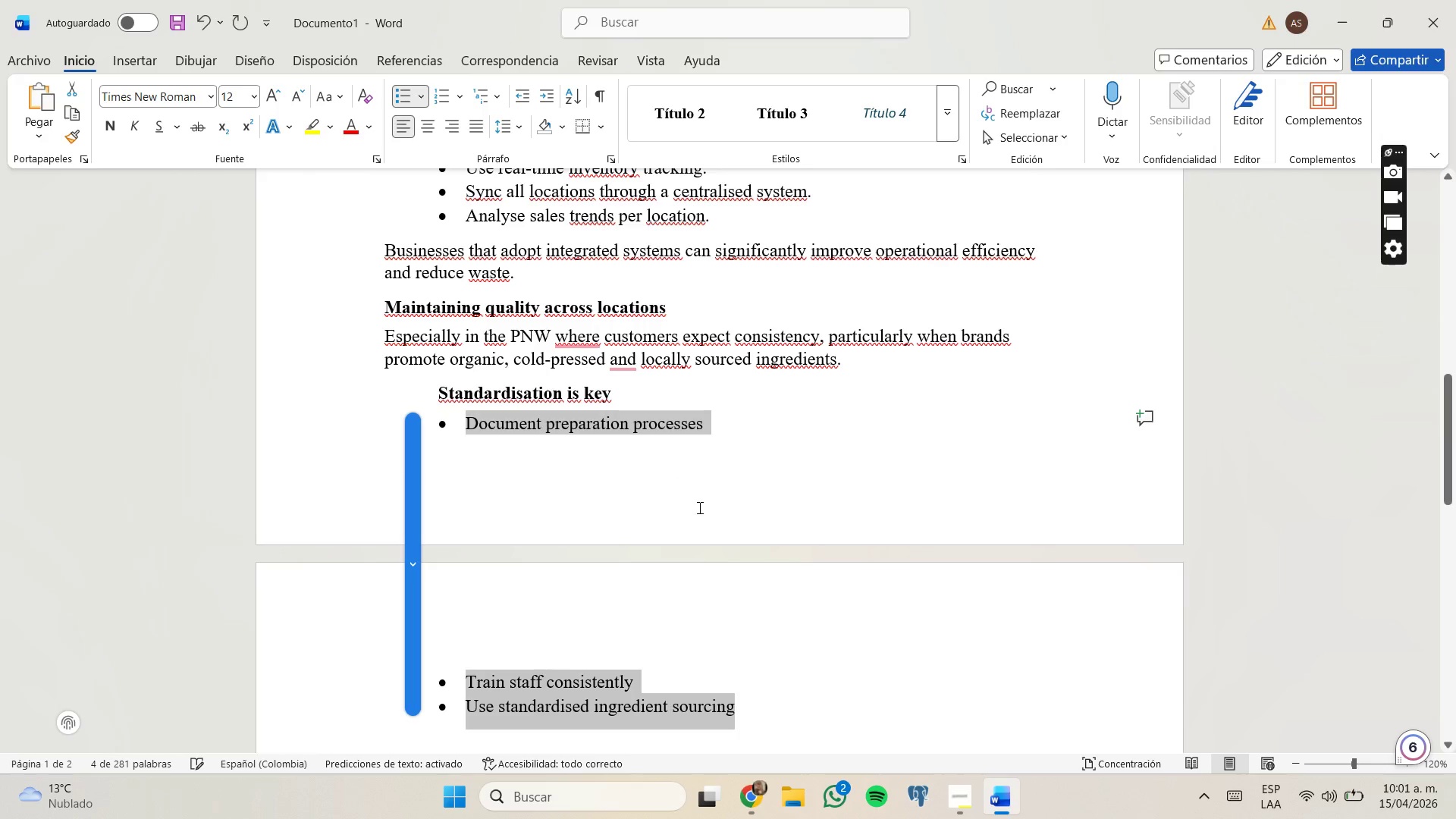 
scroll: coordinate [700, 507], scroll_direction: down, amount: 5.0
 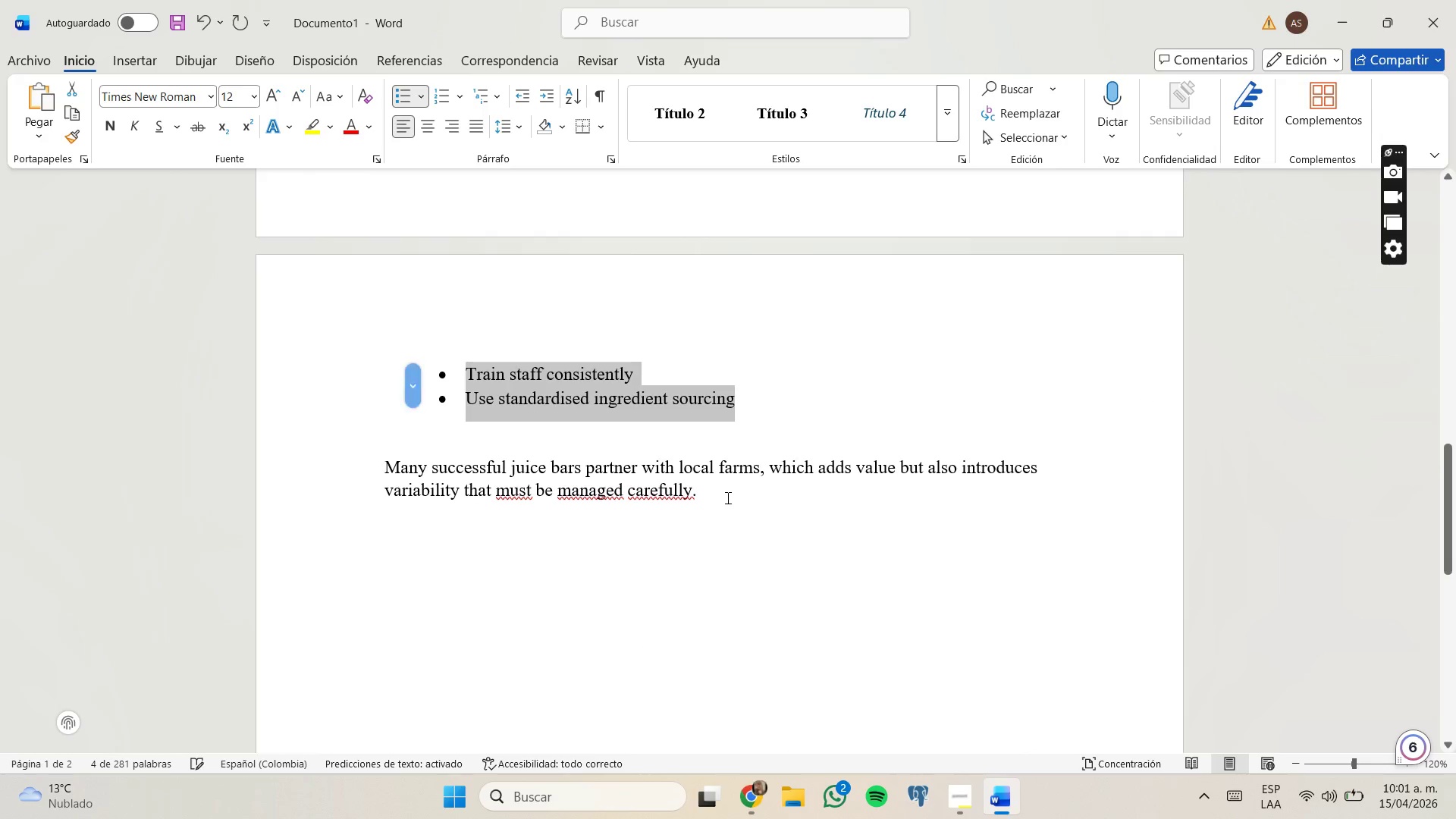 
left_click([686, 438])
 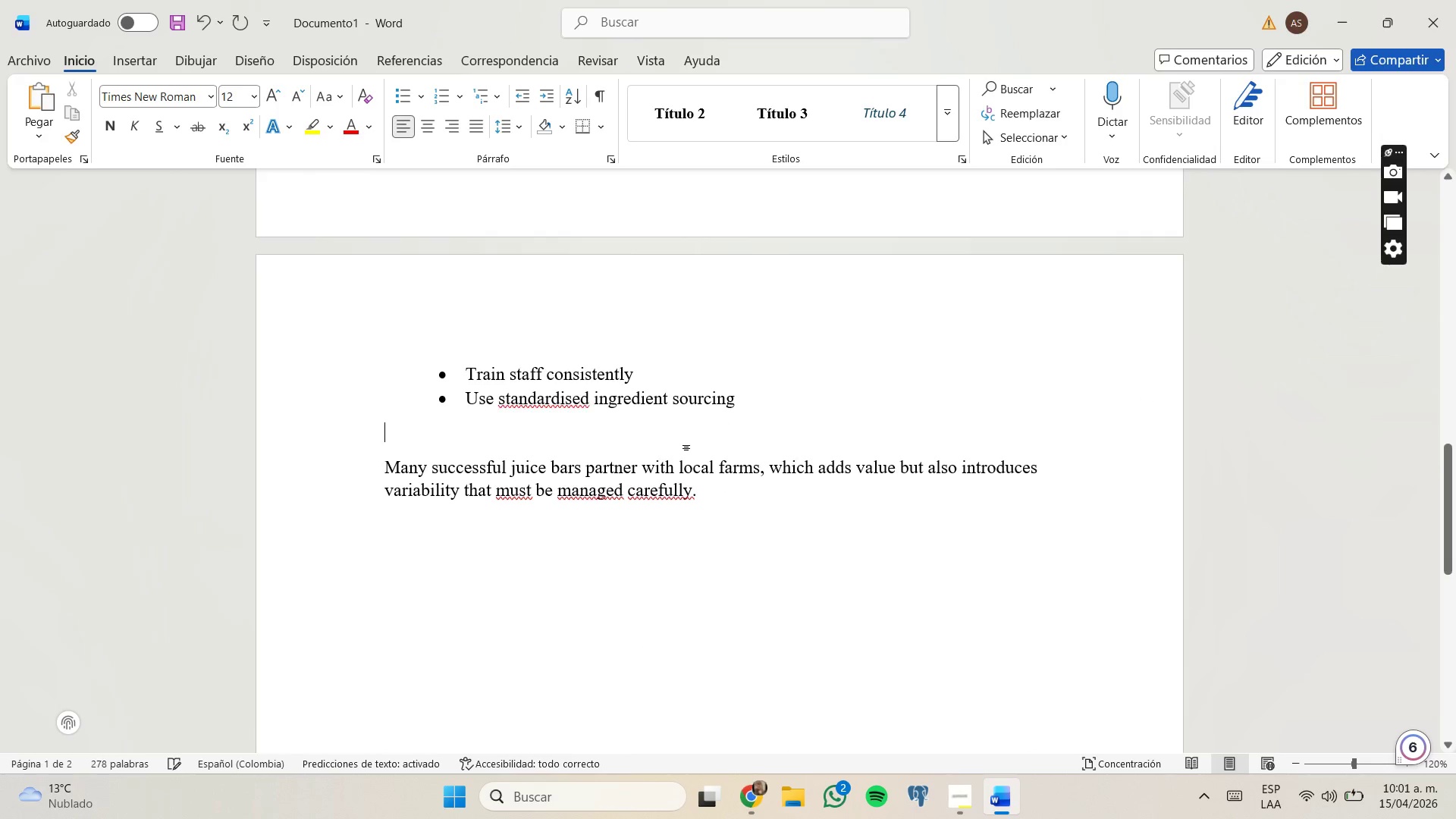 
key(Backspace)
 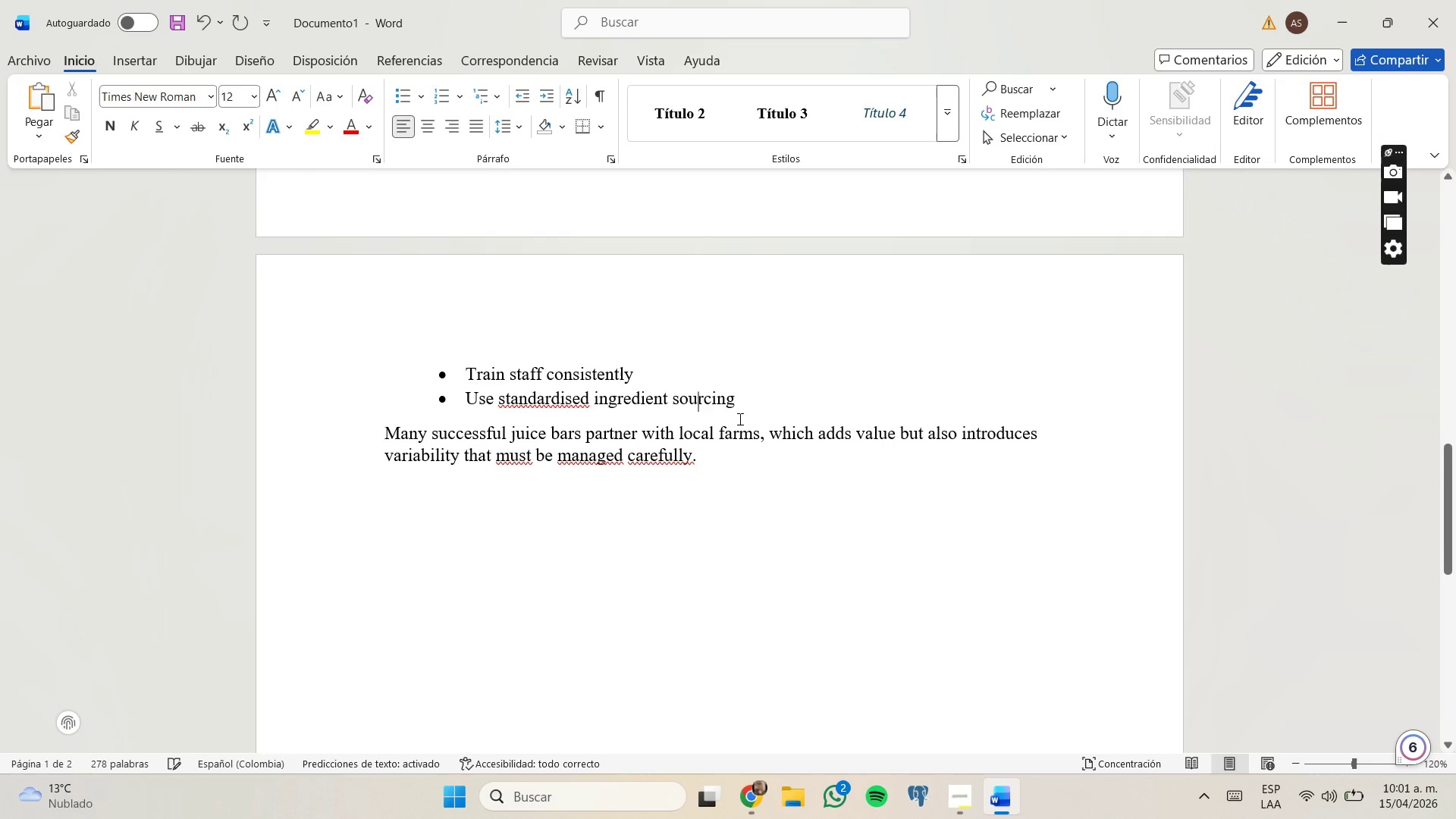 
scroll: coordinate [739, 419], scroll_direction: up, amount: 5.0
 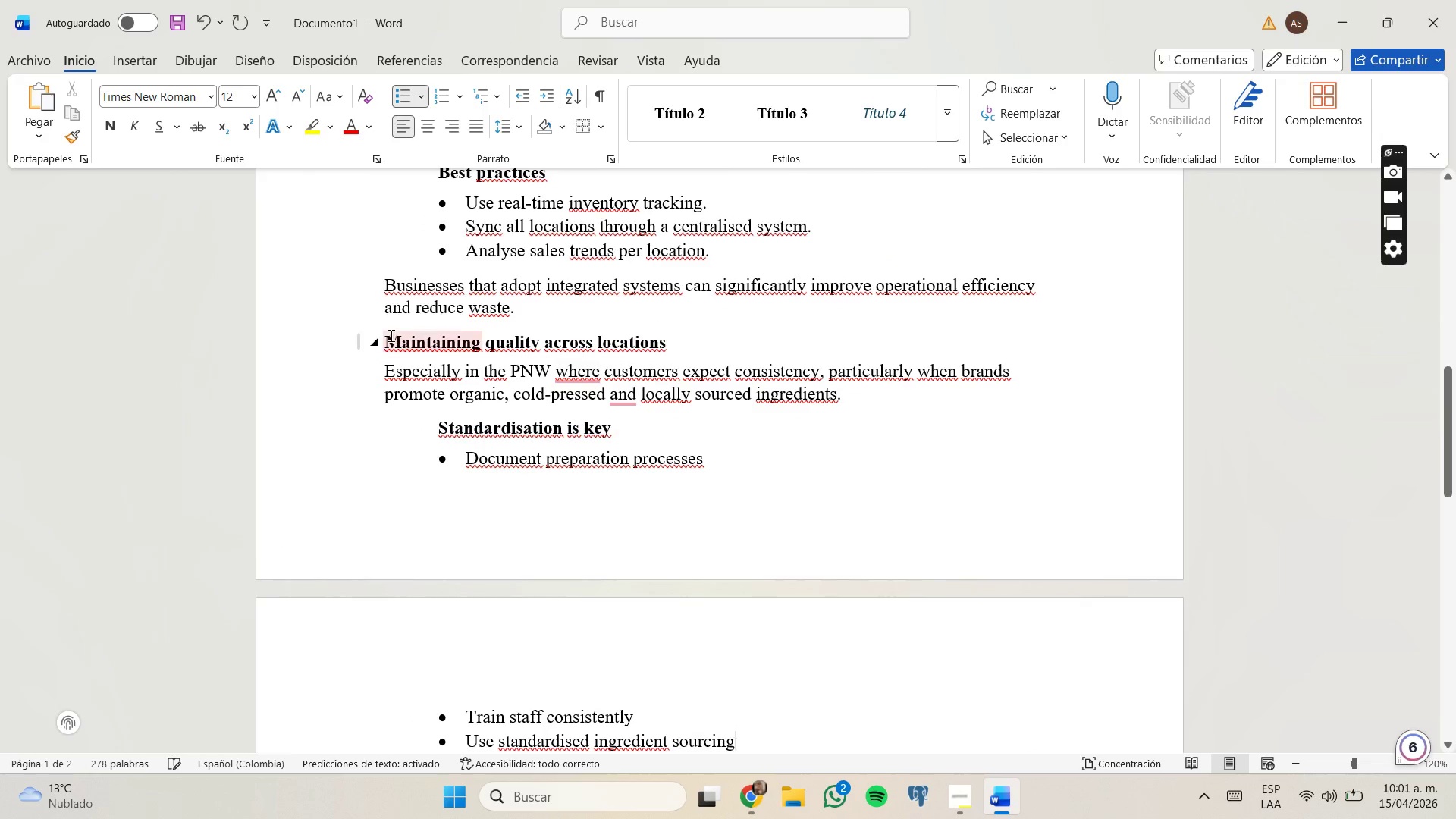 
left_click_drag(start_coordinate=[390, 335], to_coordinate=[789, 469])
 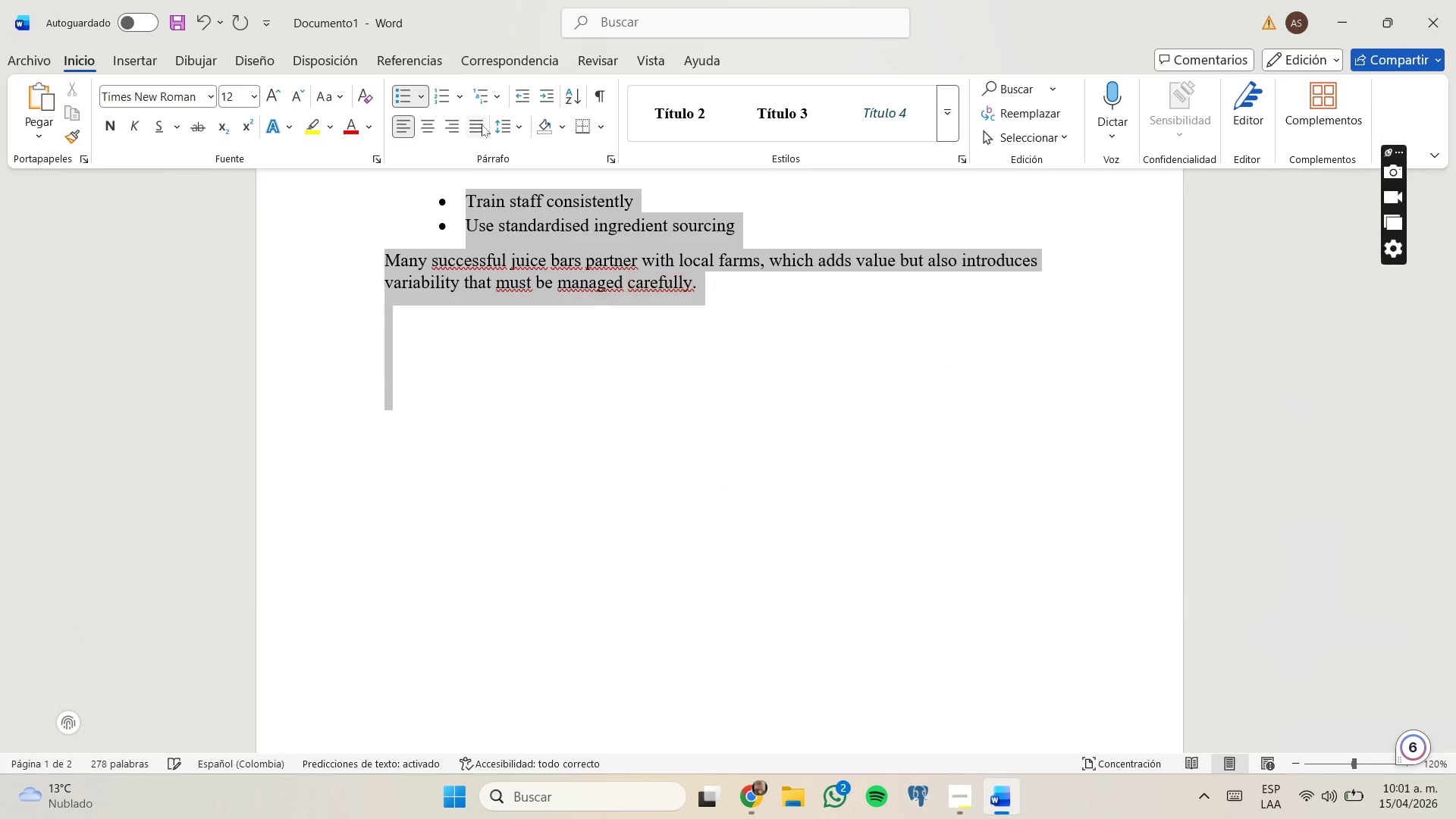 
left_click([472, 121])
 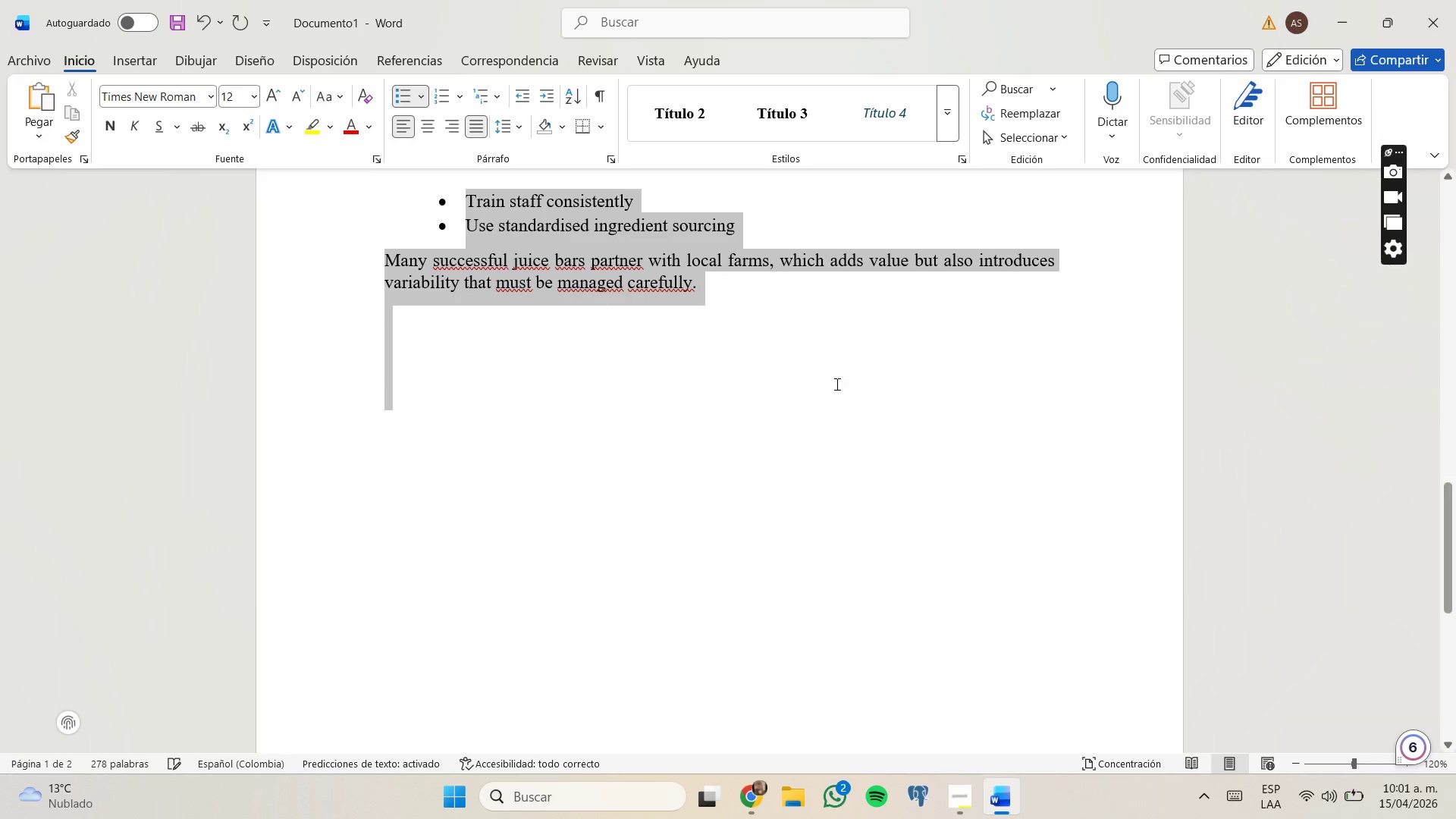 
left_click([836, 381])
 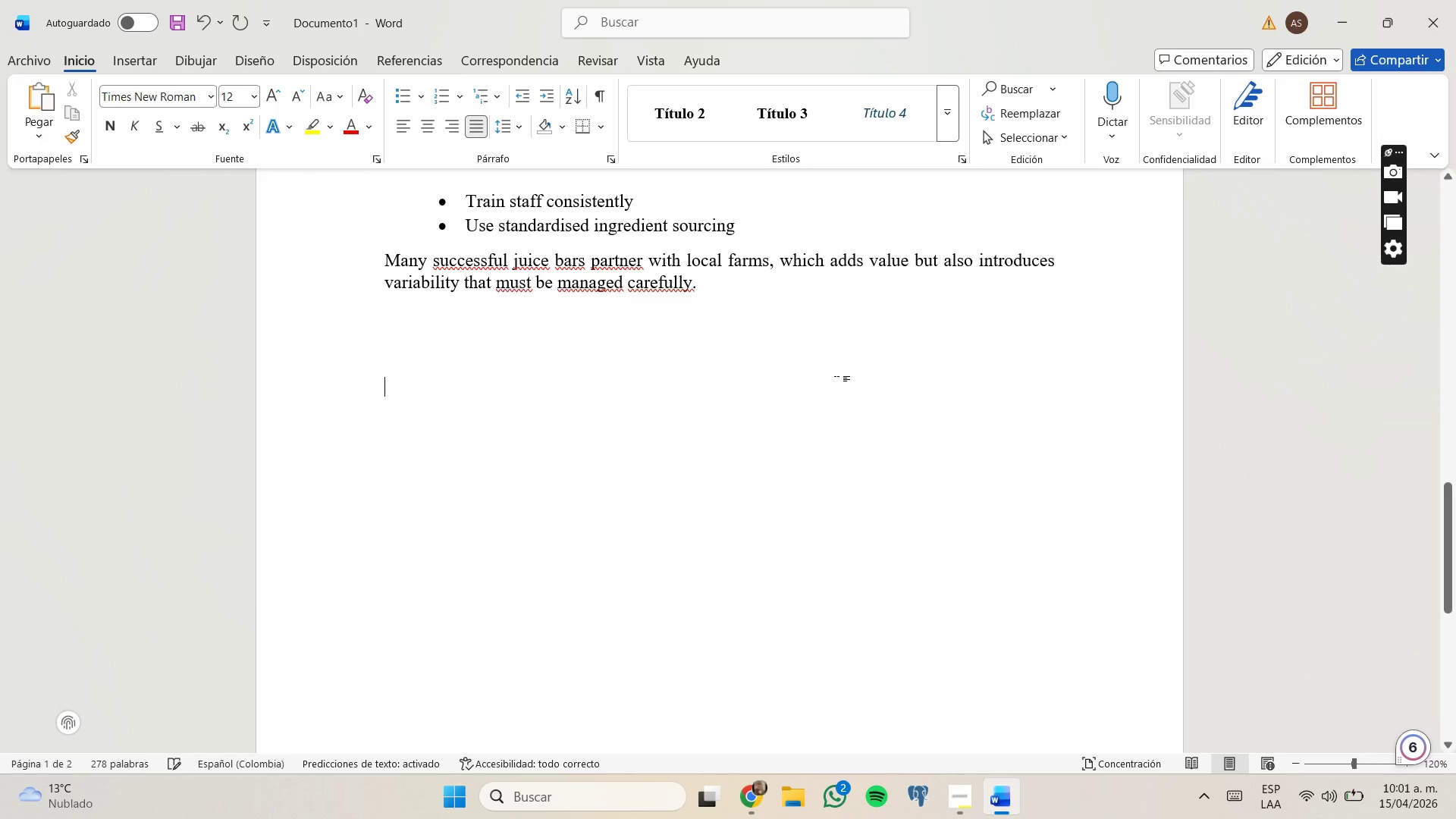 
scroll: coordinate [836, 381], scroll_direction: up, amount: 17.0
 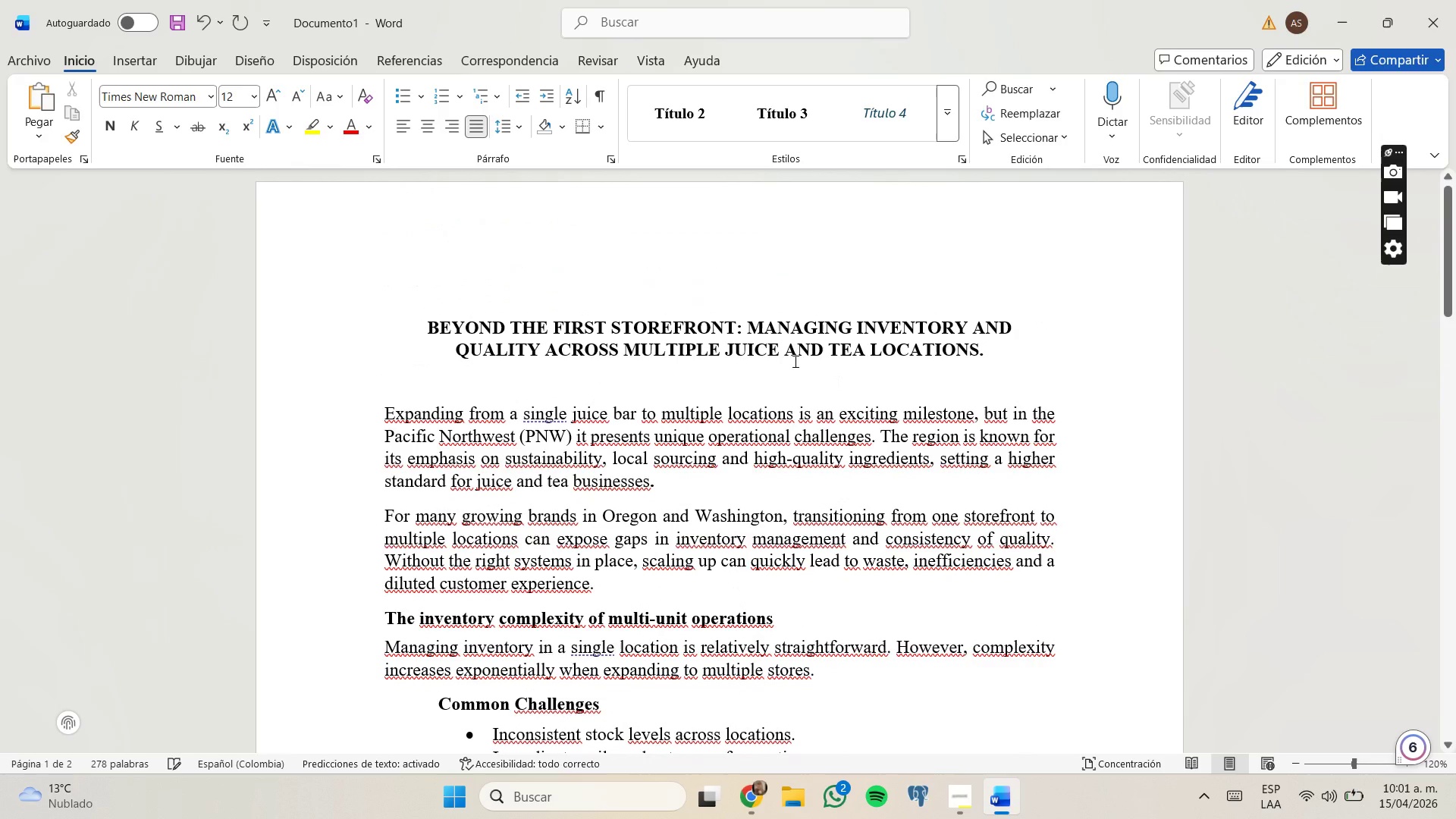 
left_click([735, 378])
 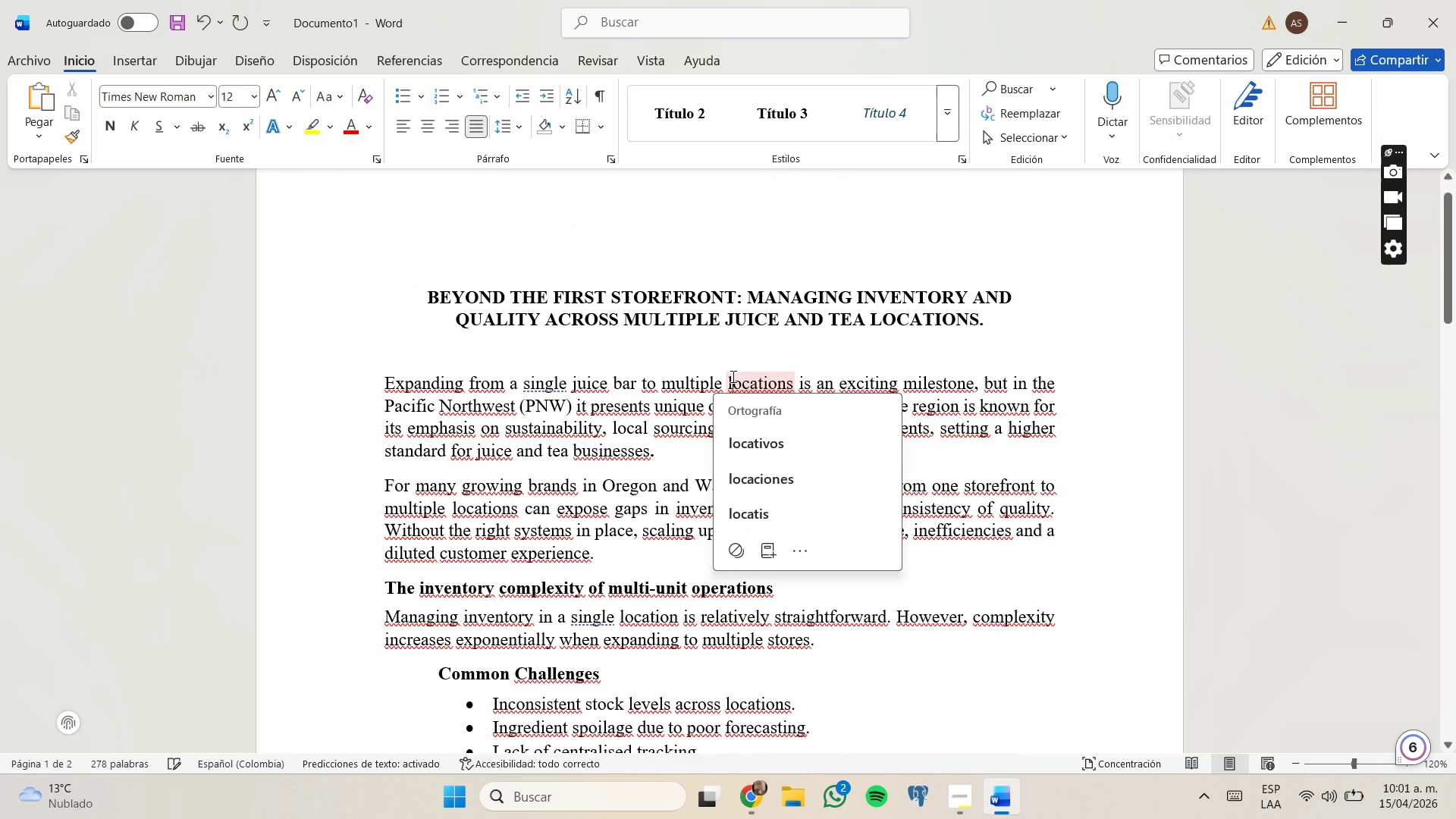 
scroll: coordinate [767, 365], scroll_direction: none, amount: 0.0
 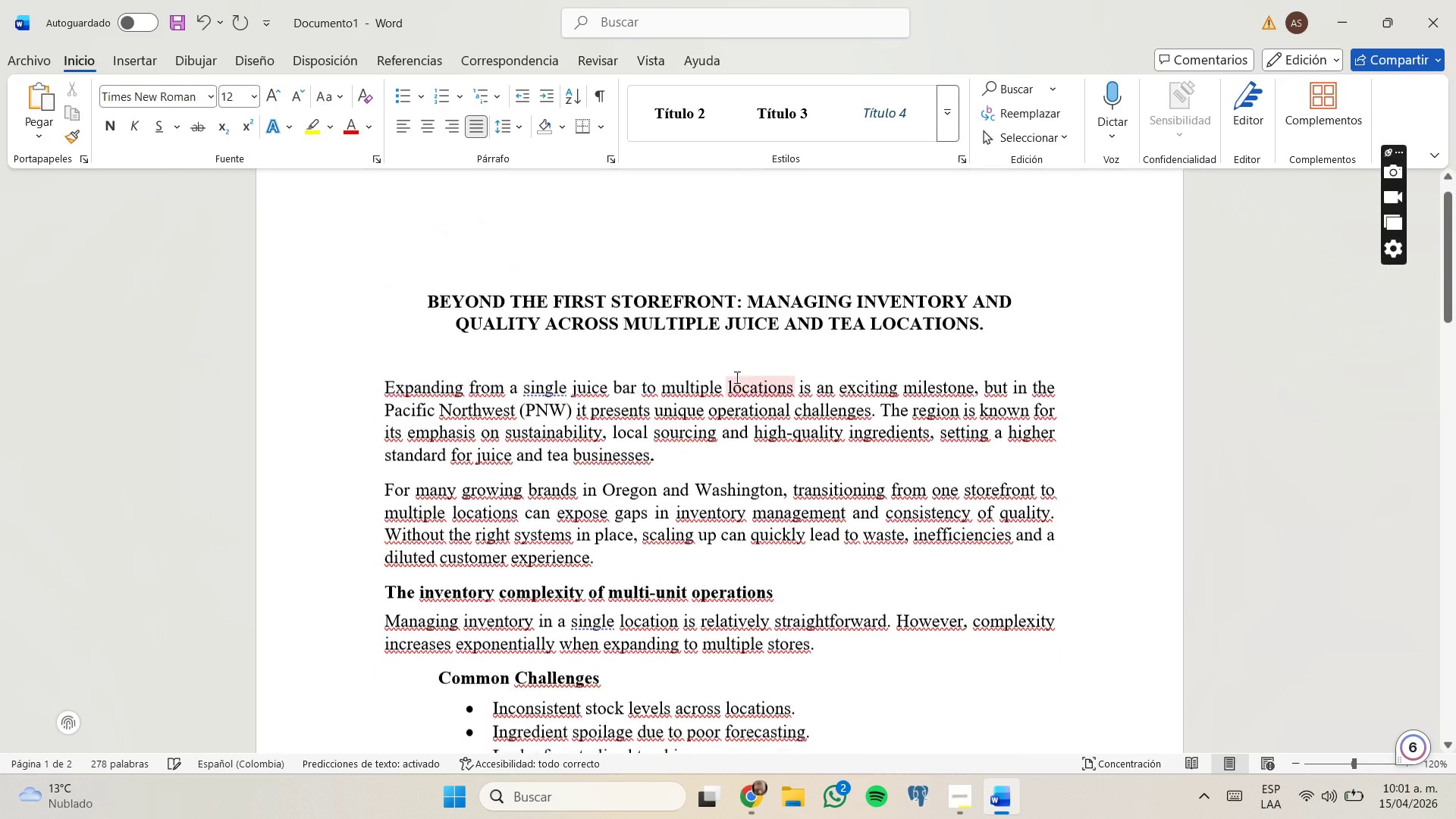 
left_click([713, 350])
 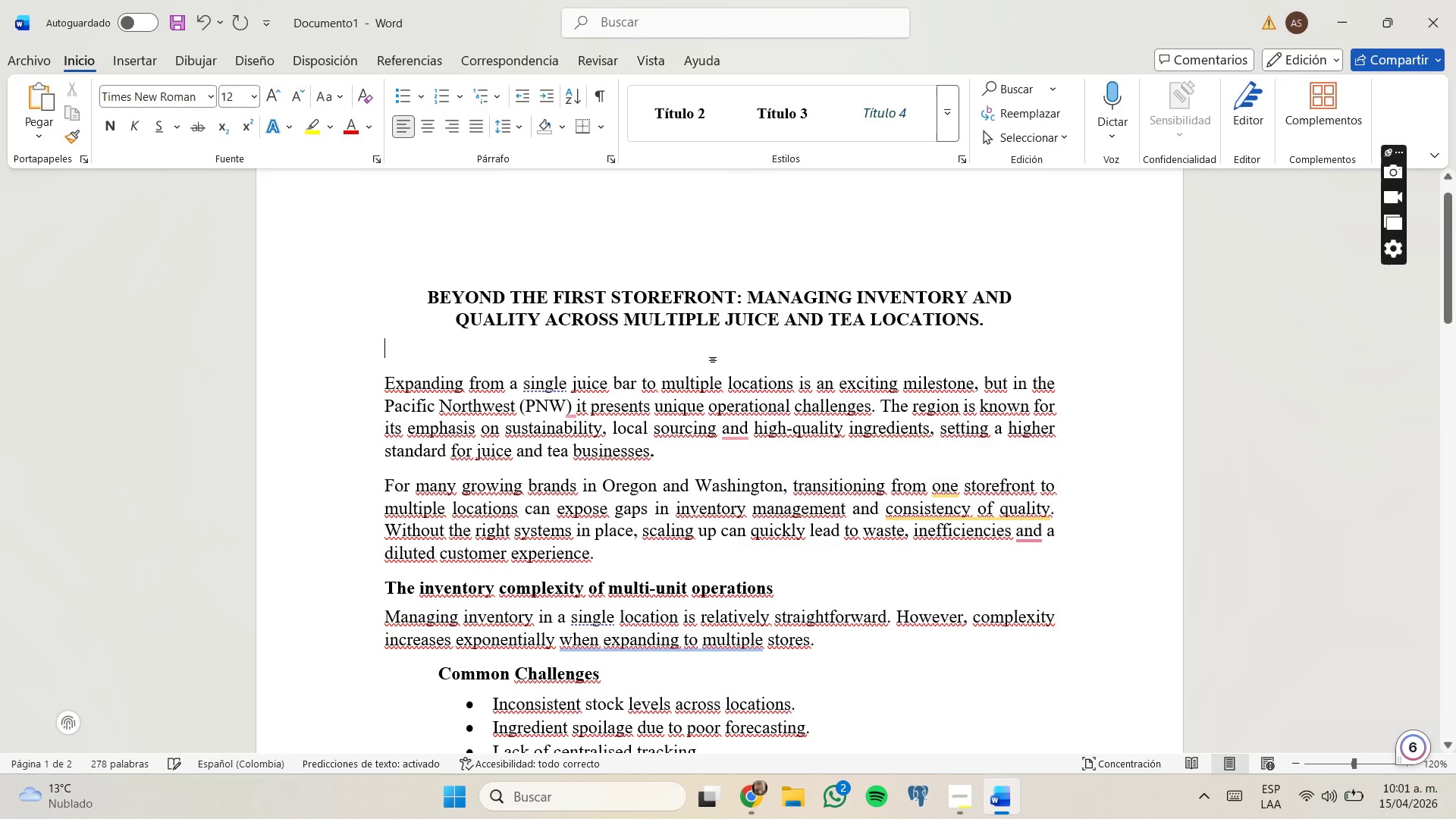 
key(Backspace)
 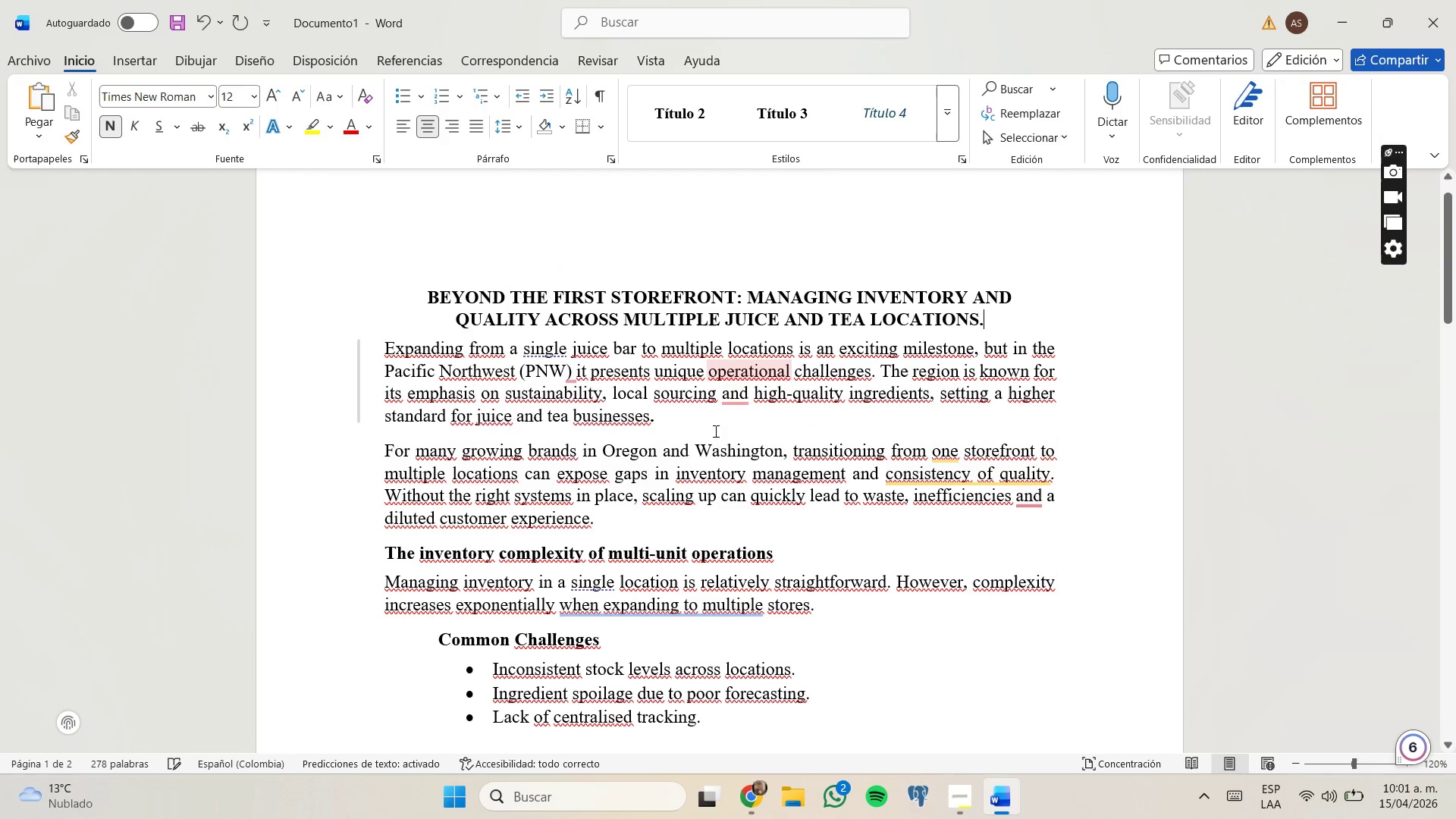 
key(Enter)
 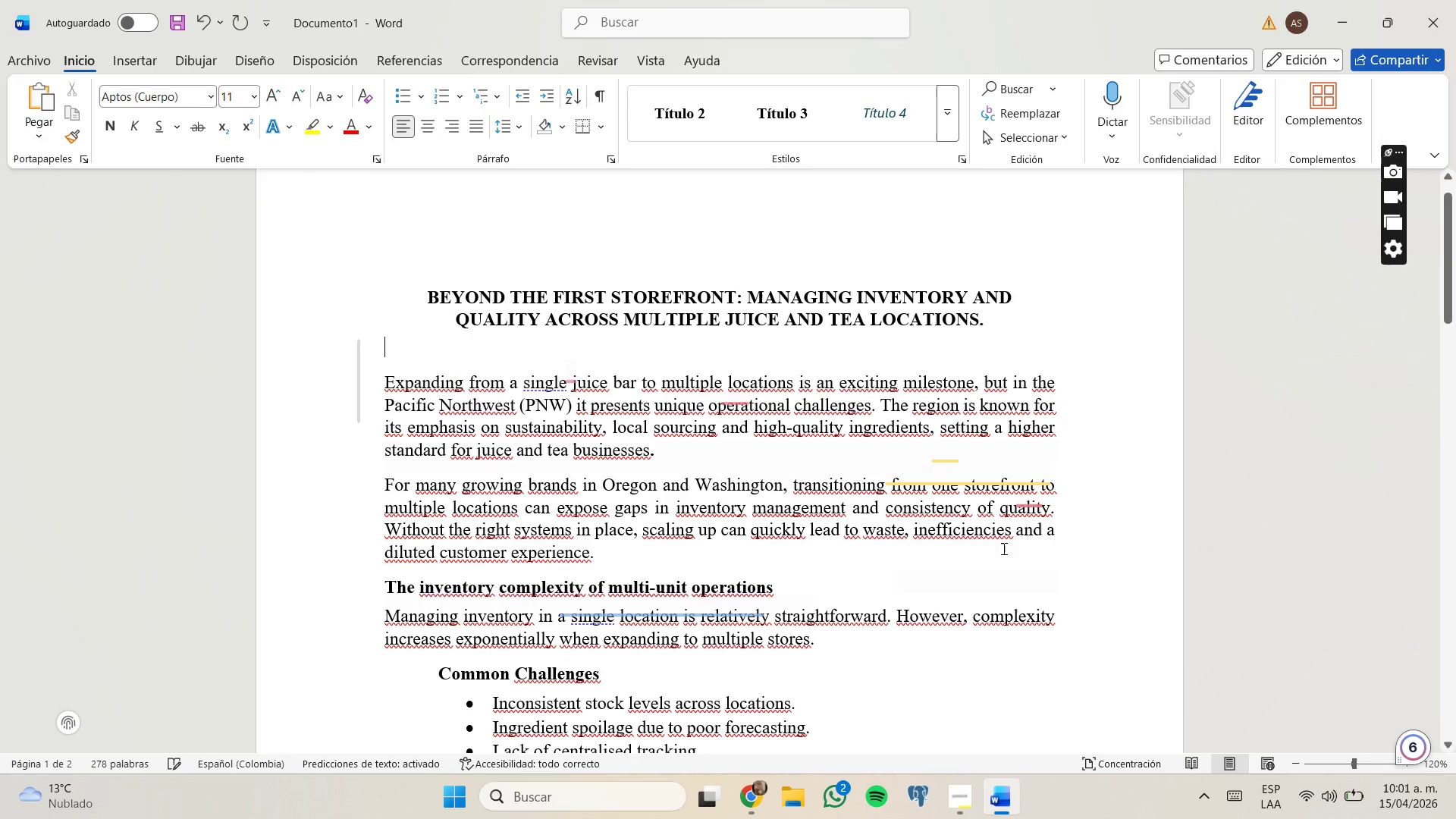 
scroll: coordinate [877, 516], scroll_direction: down, amount: 4.0
 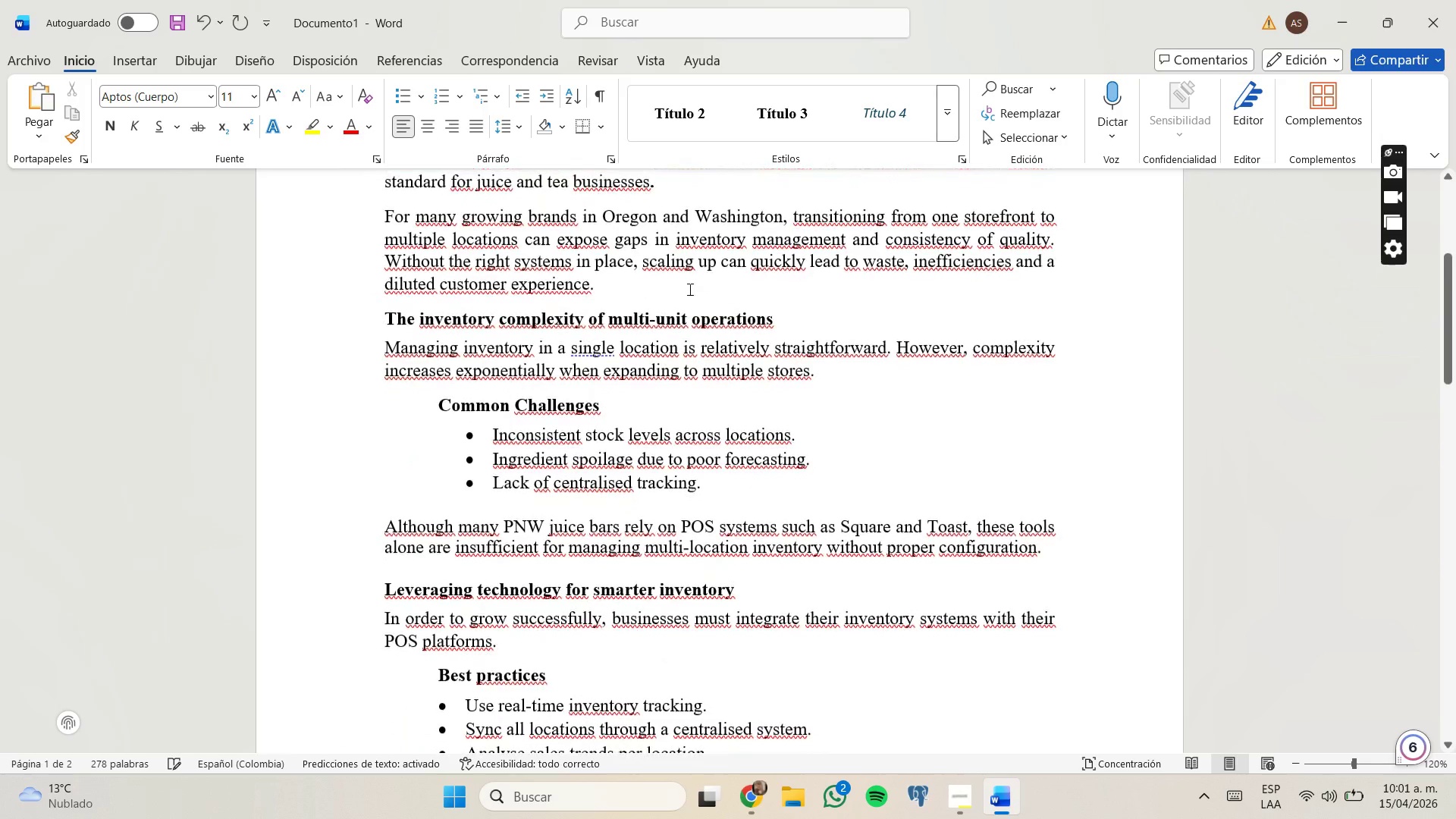 
left_click([685, 279])
 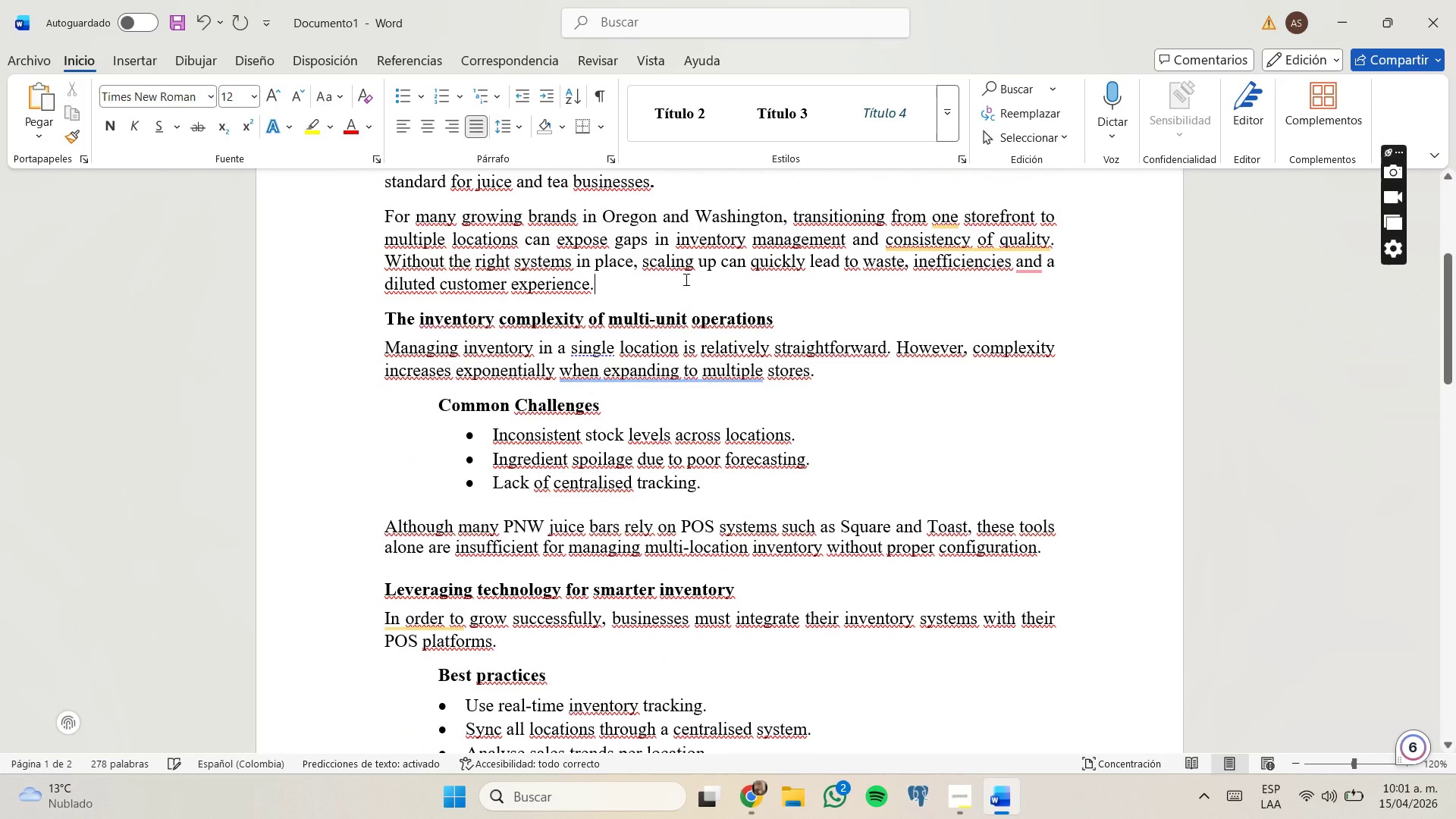 
key(Enter)
 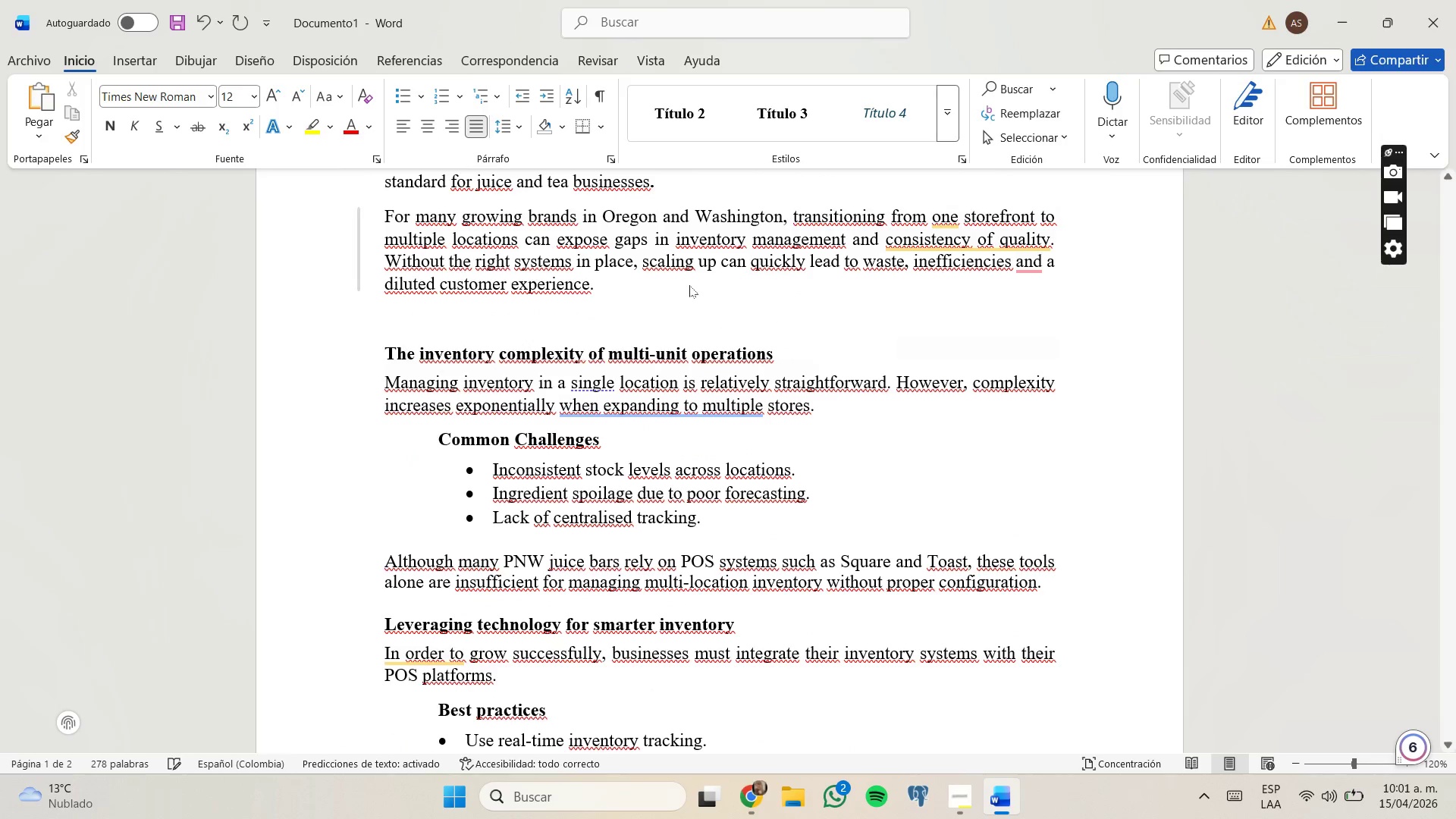 
key(Backspace)
 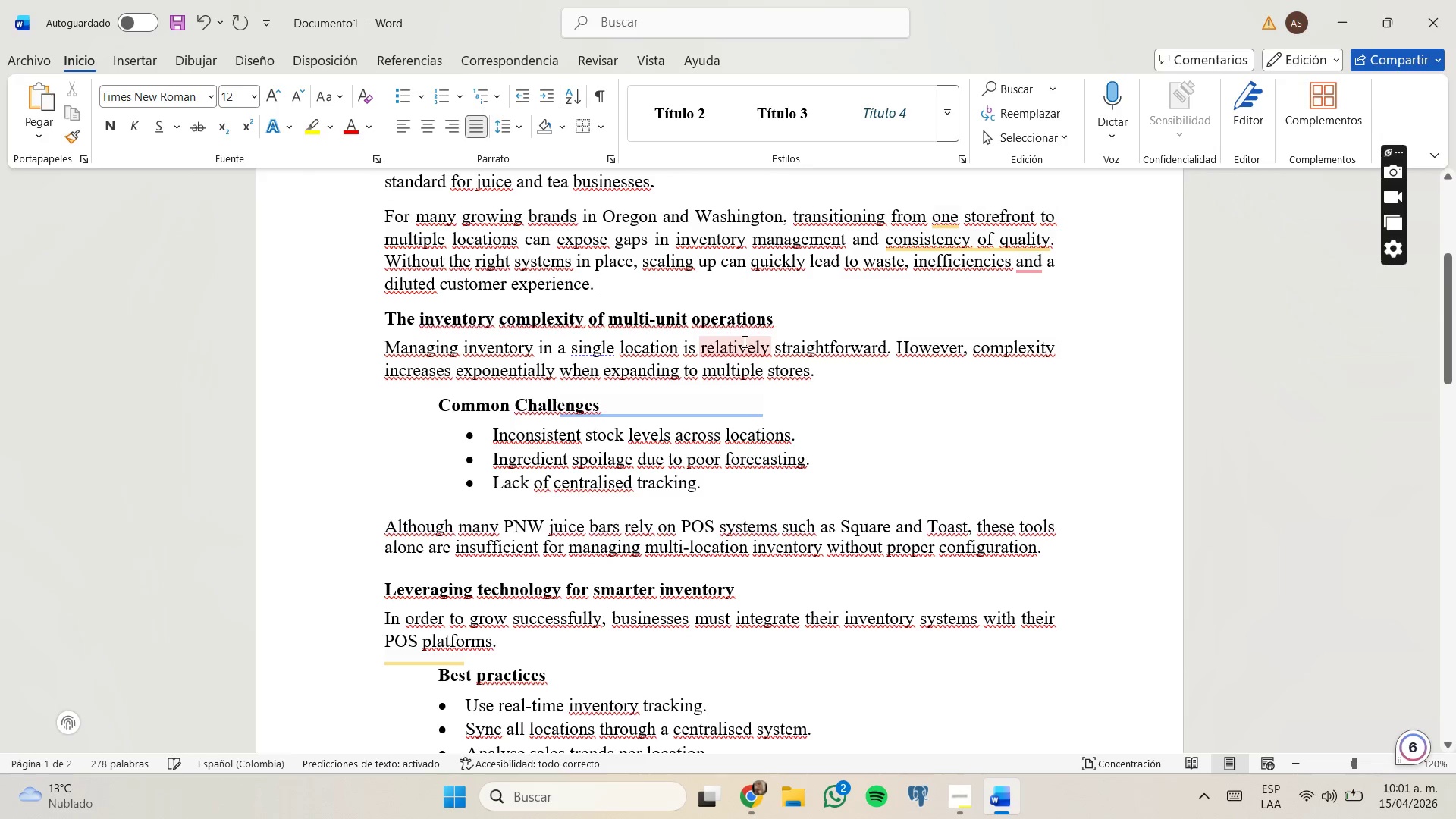 
left_click([794, 322])
 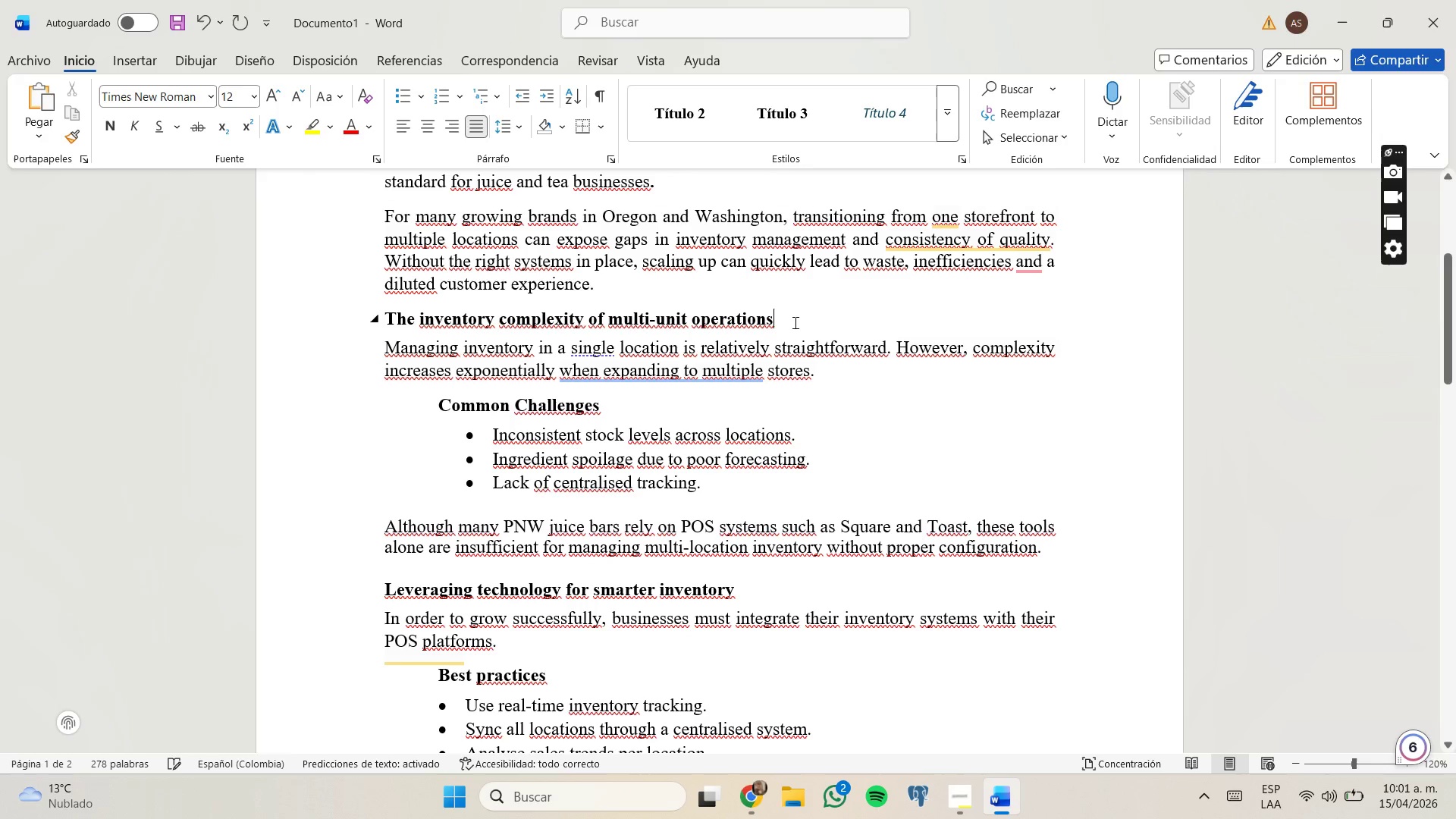 
key(Enter)
 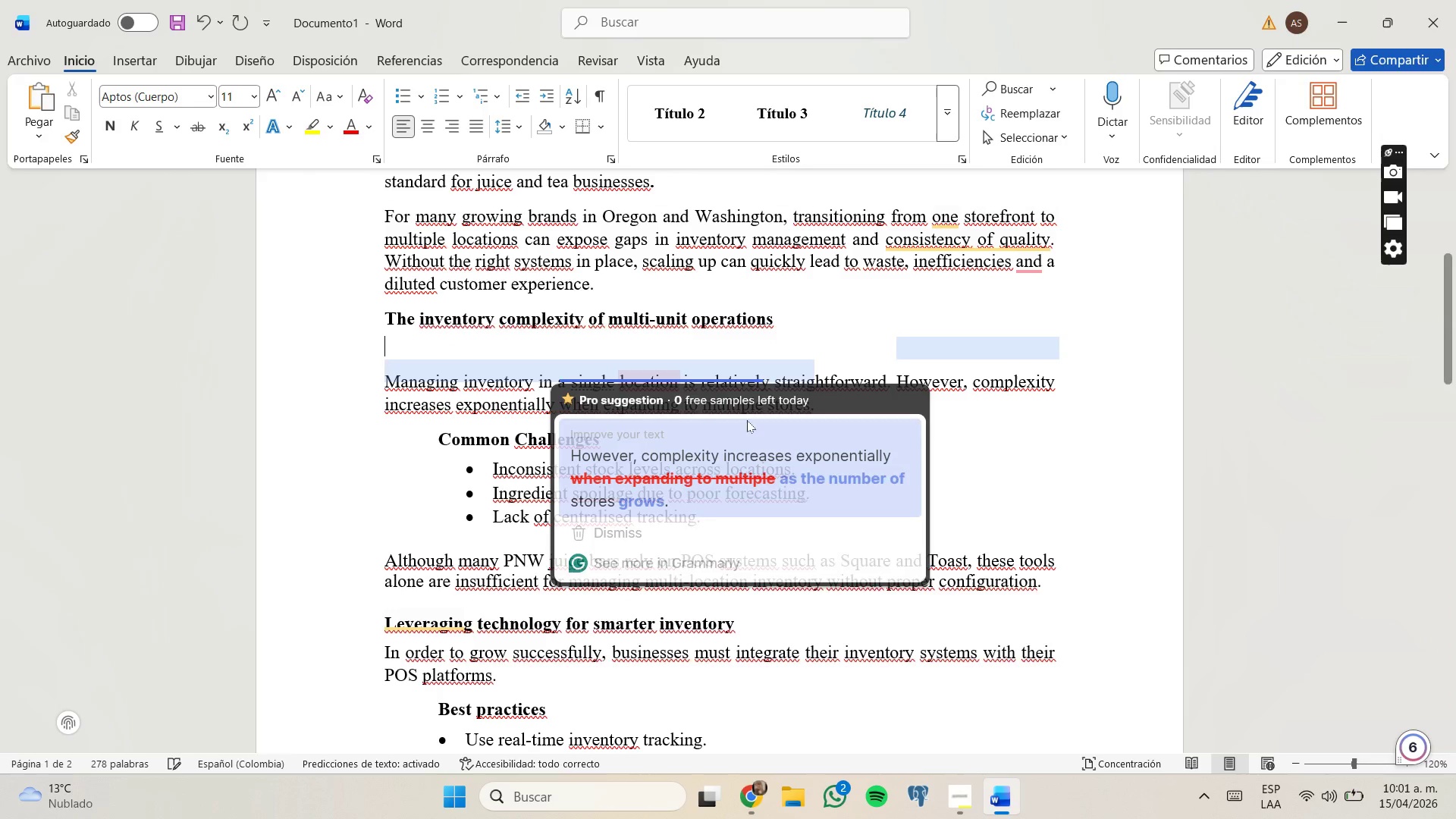 
key(Backspace)
 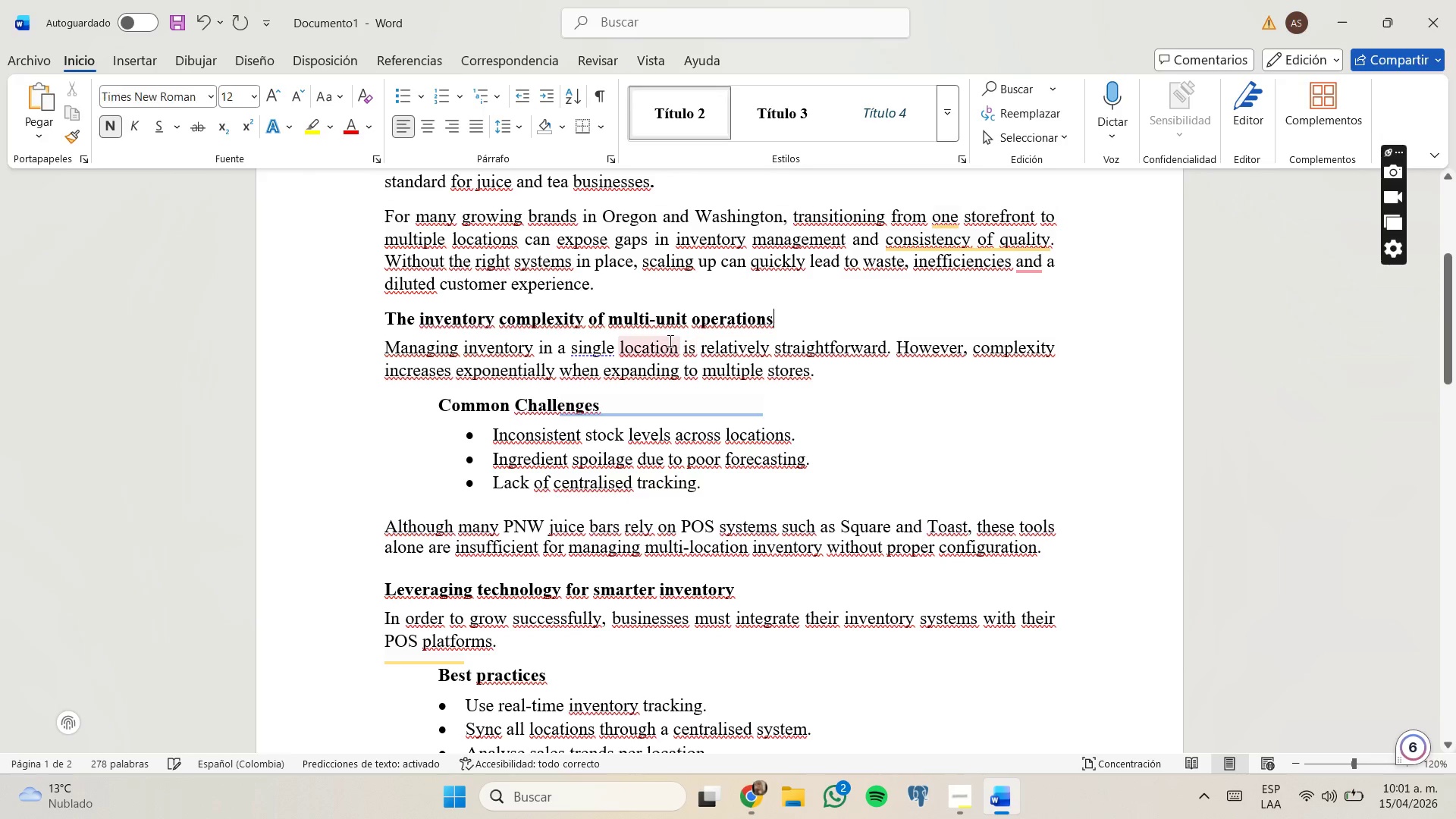 
scroll: coordinate [645, 510], scroll_direction: down, amount: 5.0
 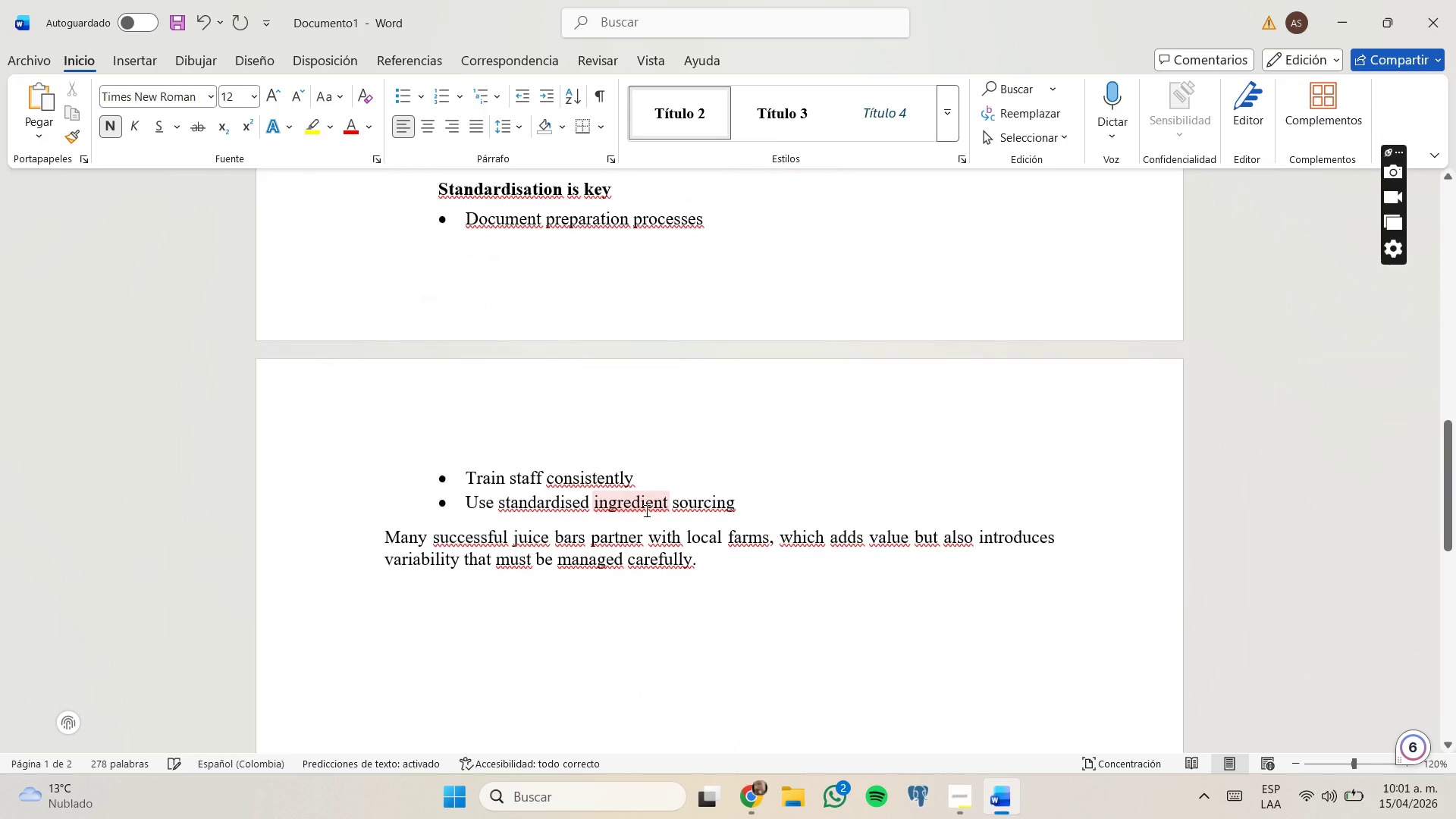 
left_click([737, 482])
 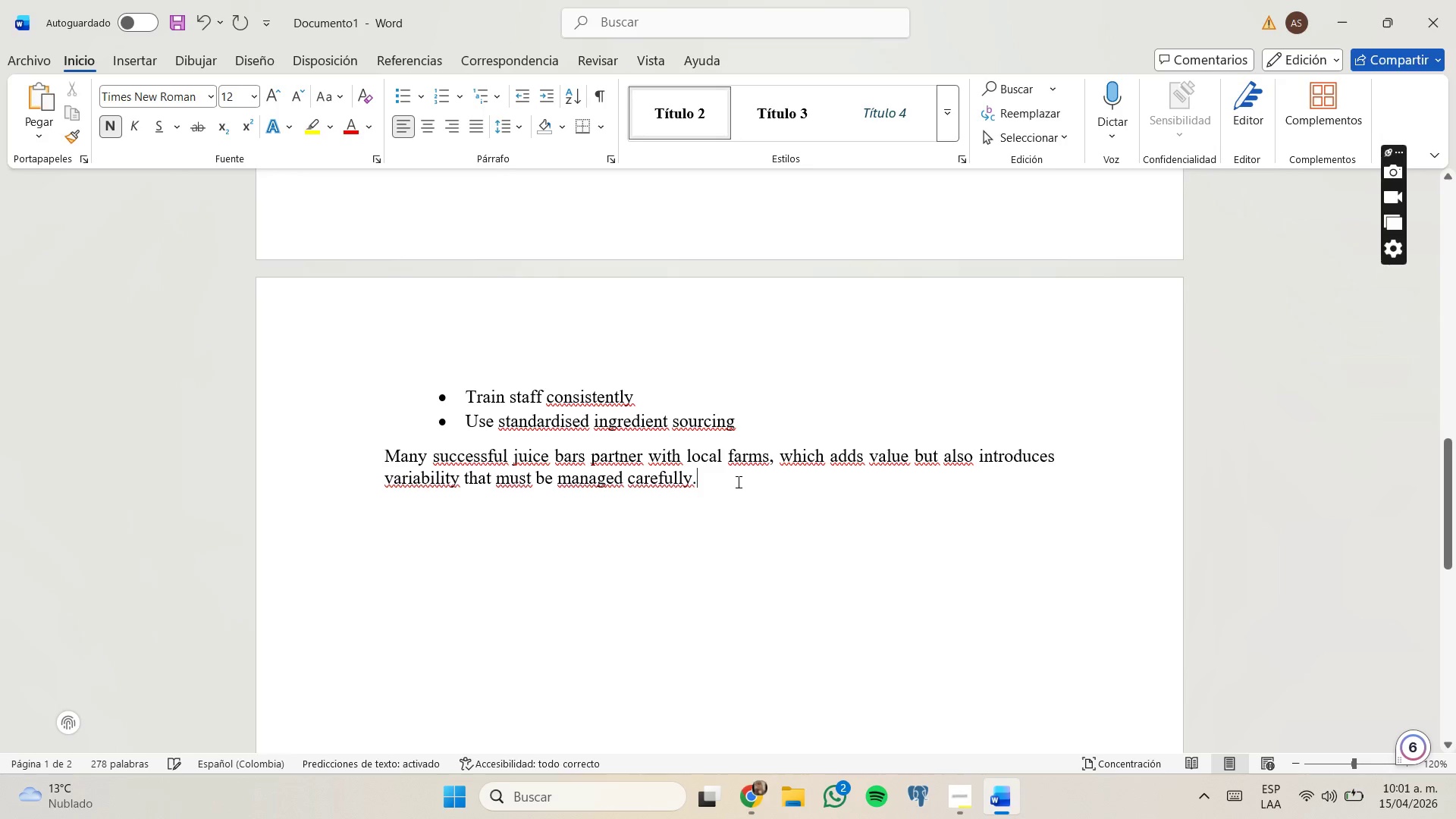 
key(Enter)
 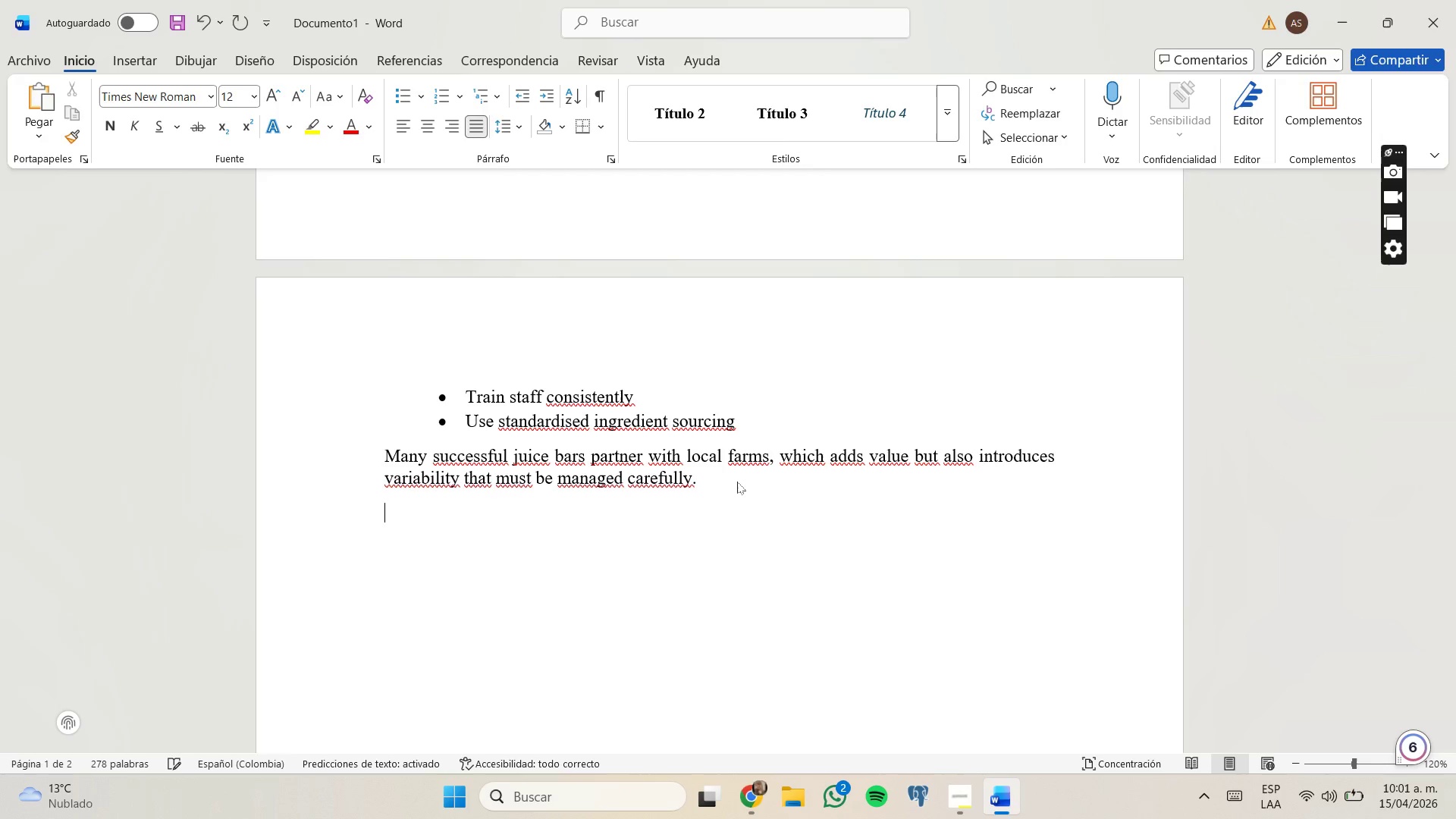 
key(Enter)
 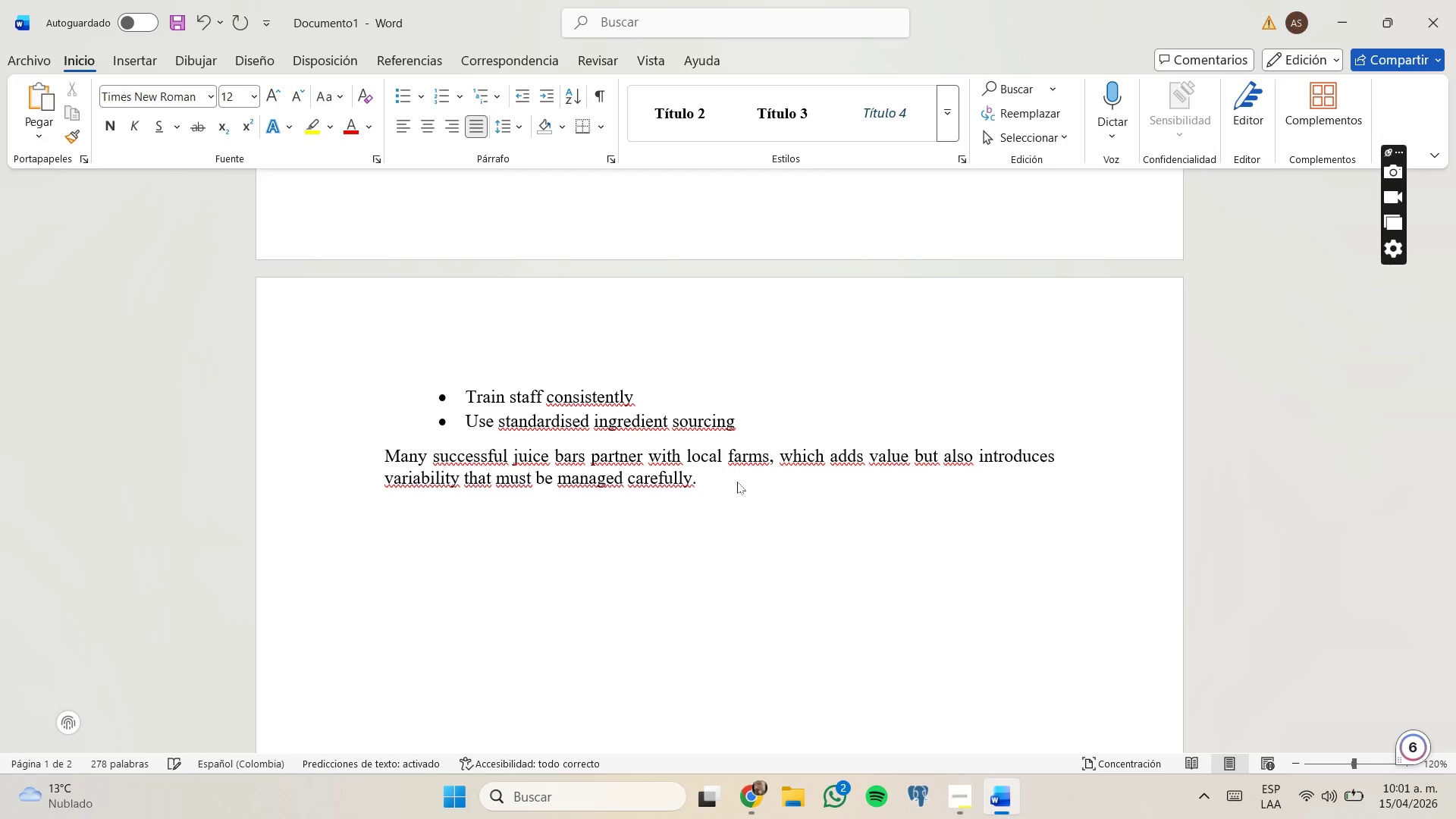 
key(Backspace)
 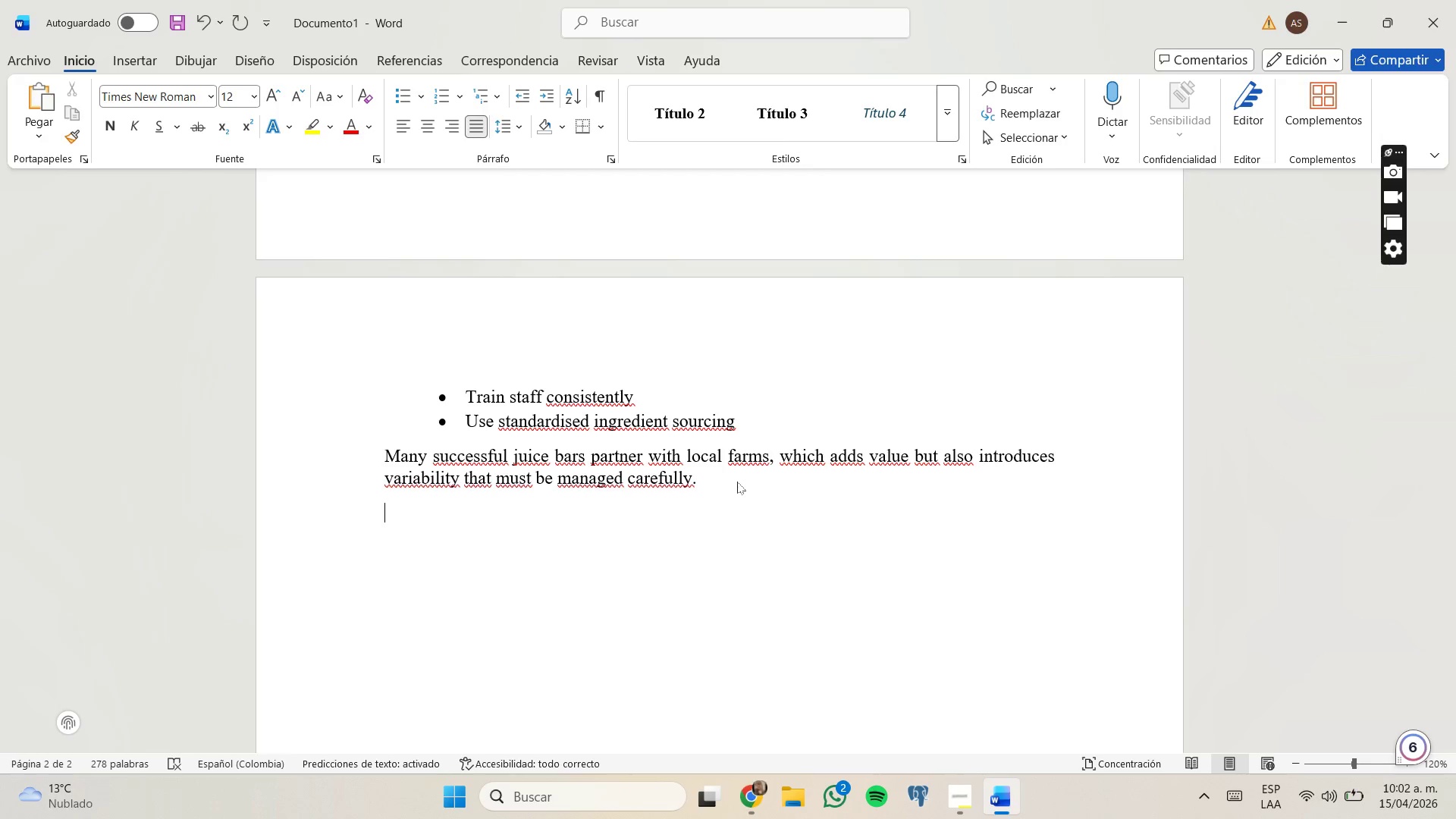 
type(The role ao)
key(Backspace)
key(Backspace)
type(of local sourcing in )
 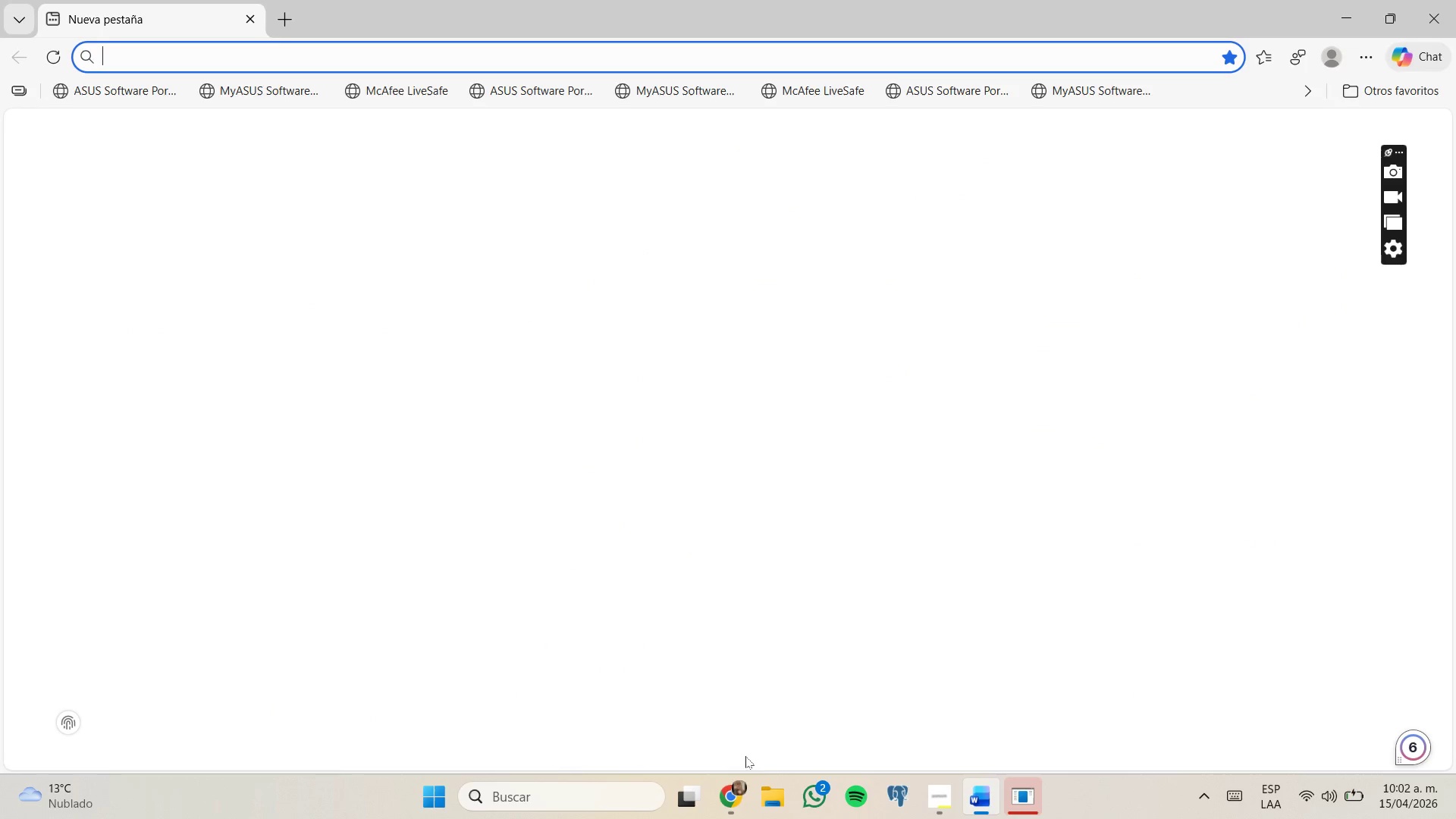 
left_click([729, 788])
 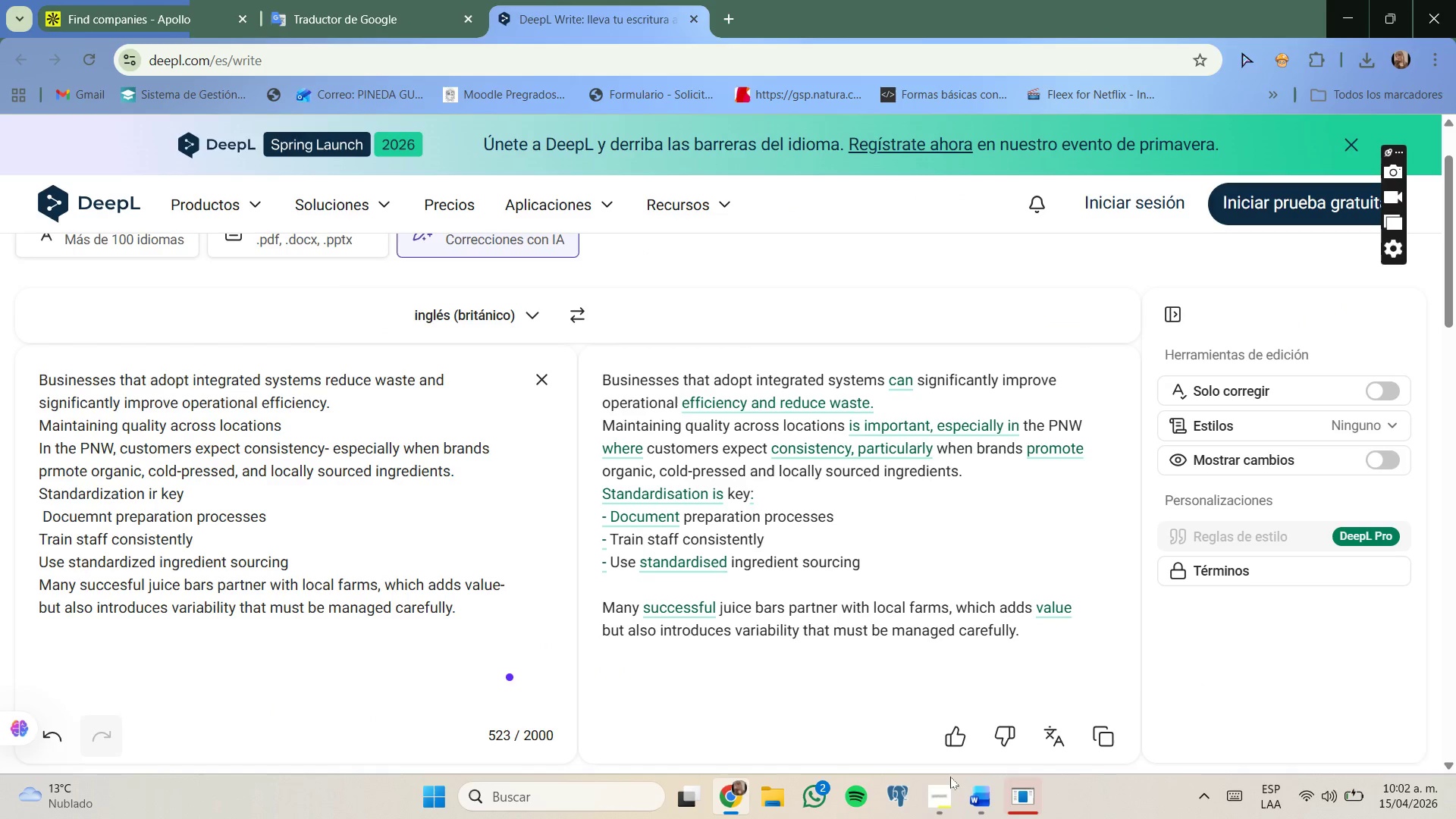 
left_click([971, 789])
 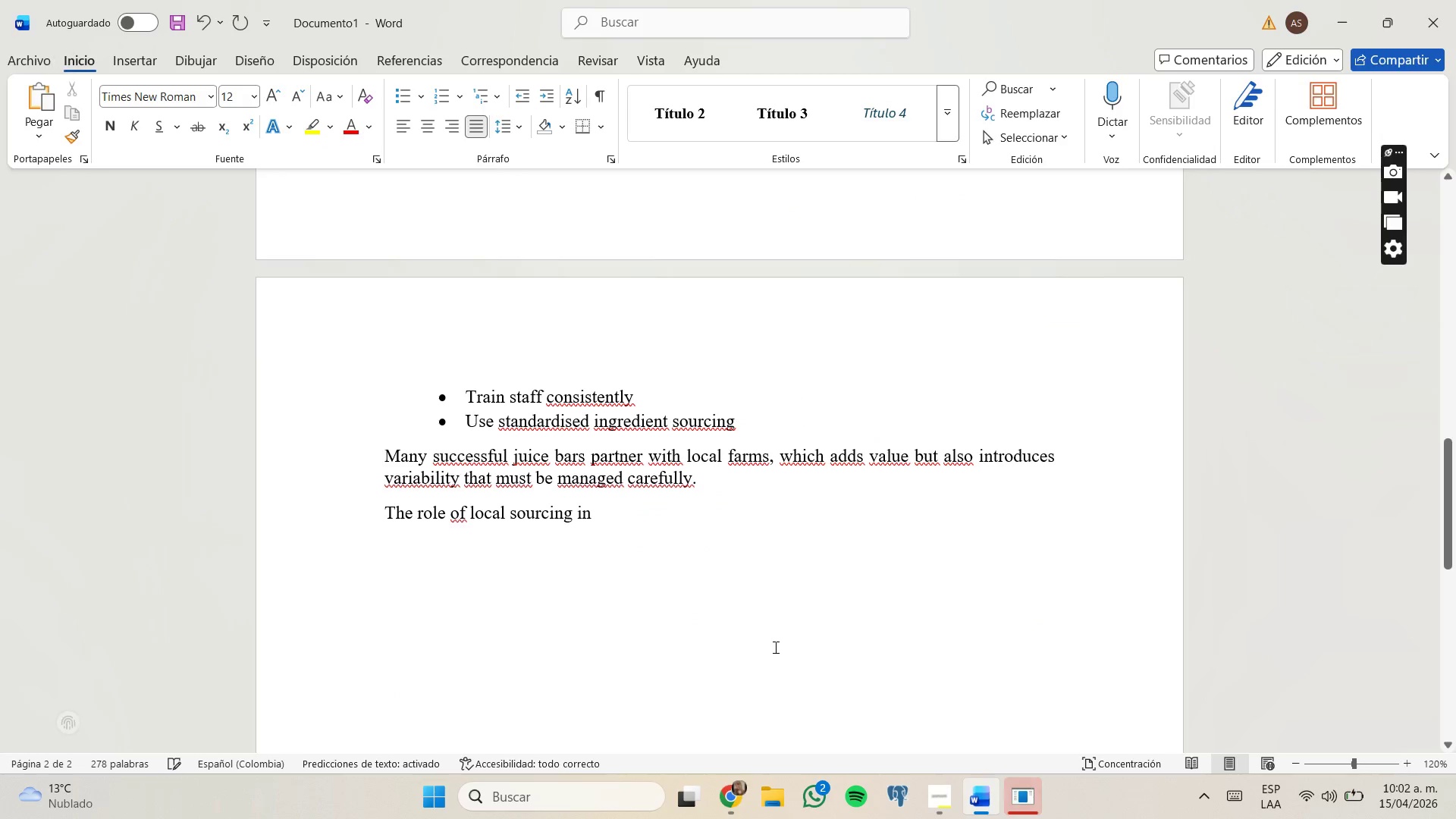 
type(the PNW)
 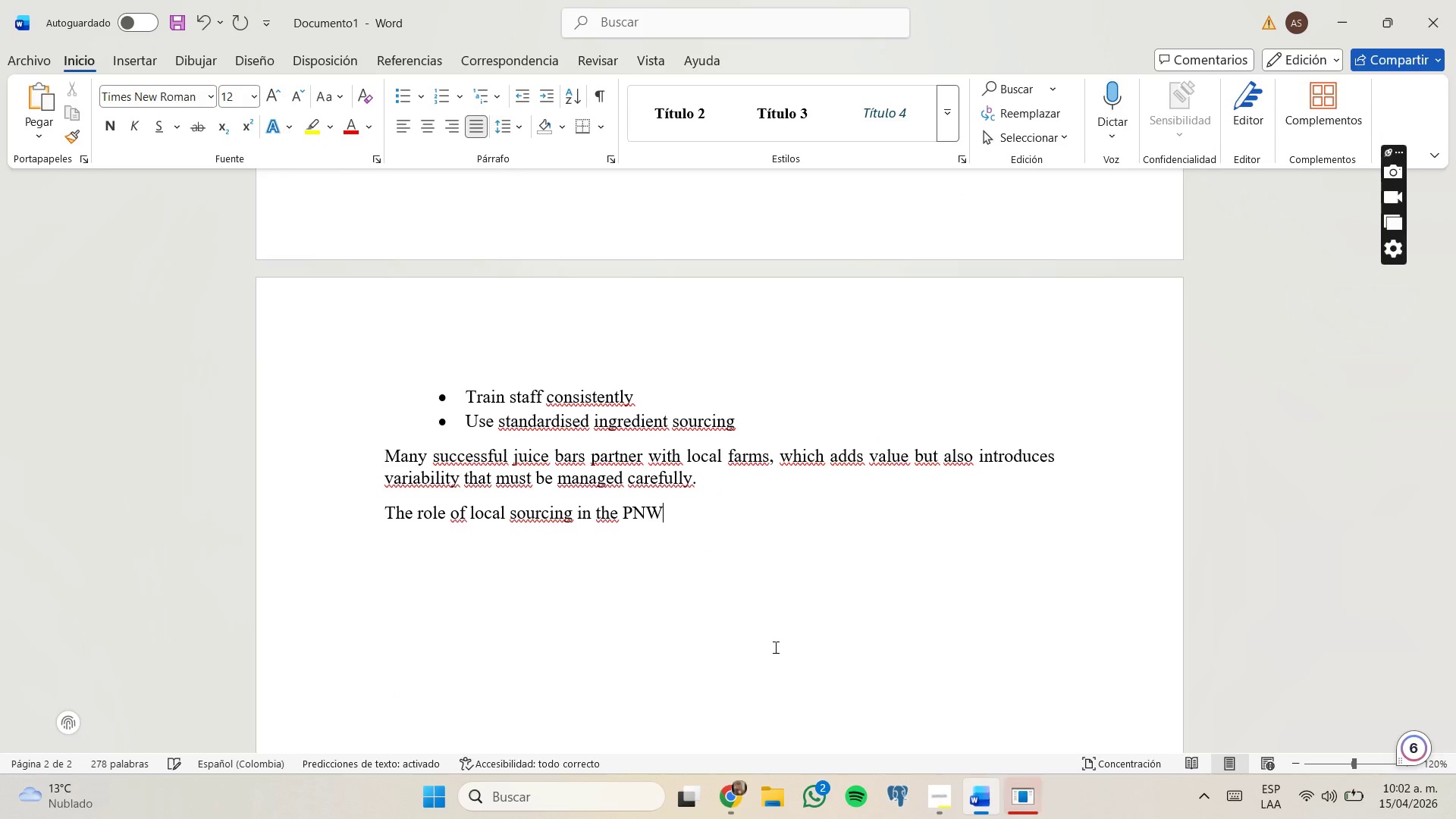 
key(Enter)
 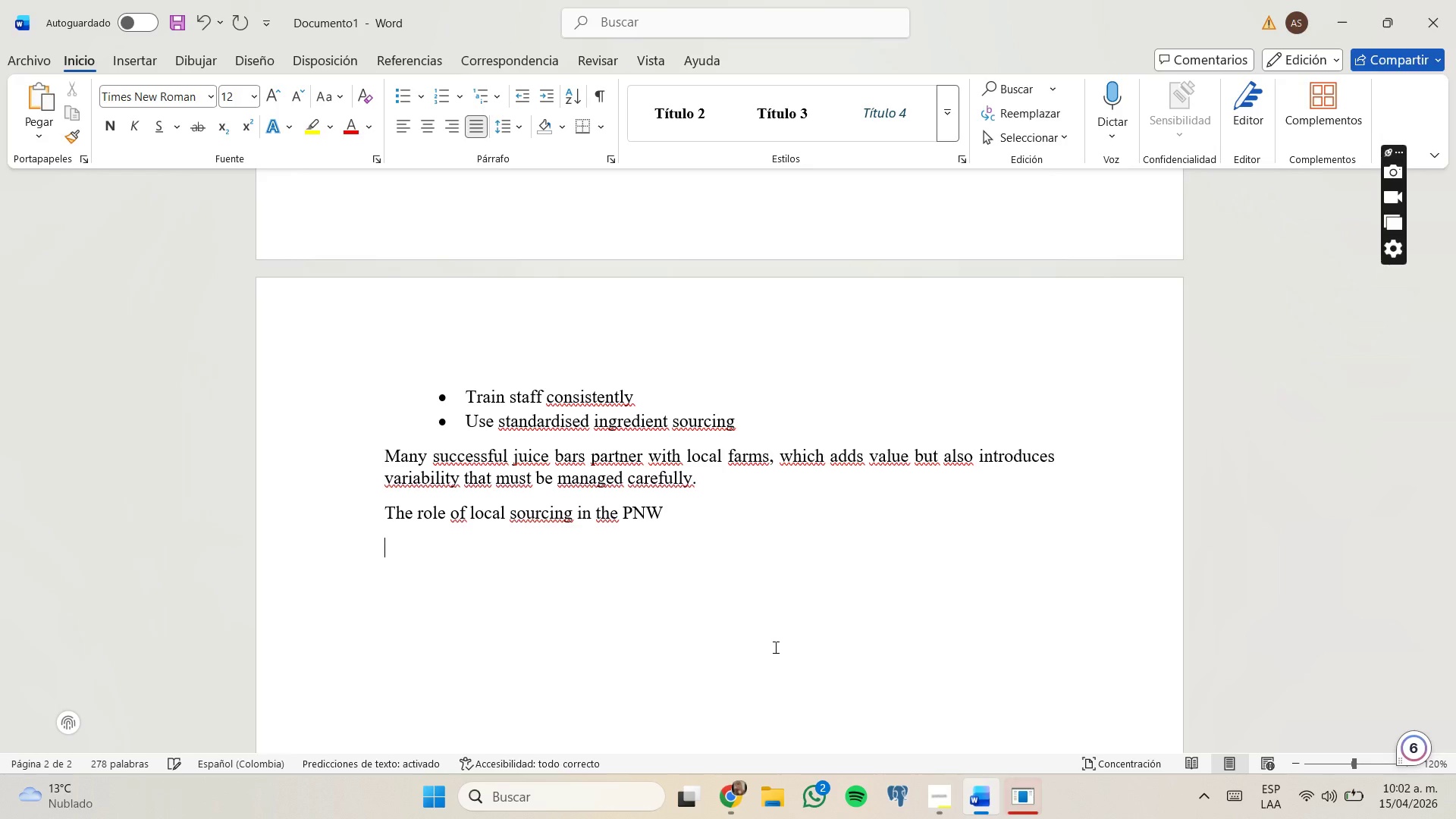 
type(One defining charas)
key(Backspace)
type(cteristic of the region is th)
key(Backspace)
key(Backspace)
type(its commitment to sustaib)
key(Backspace)
key(Backspace)
type(inability.)
 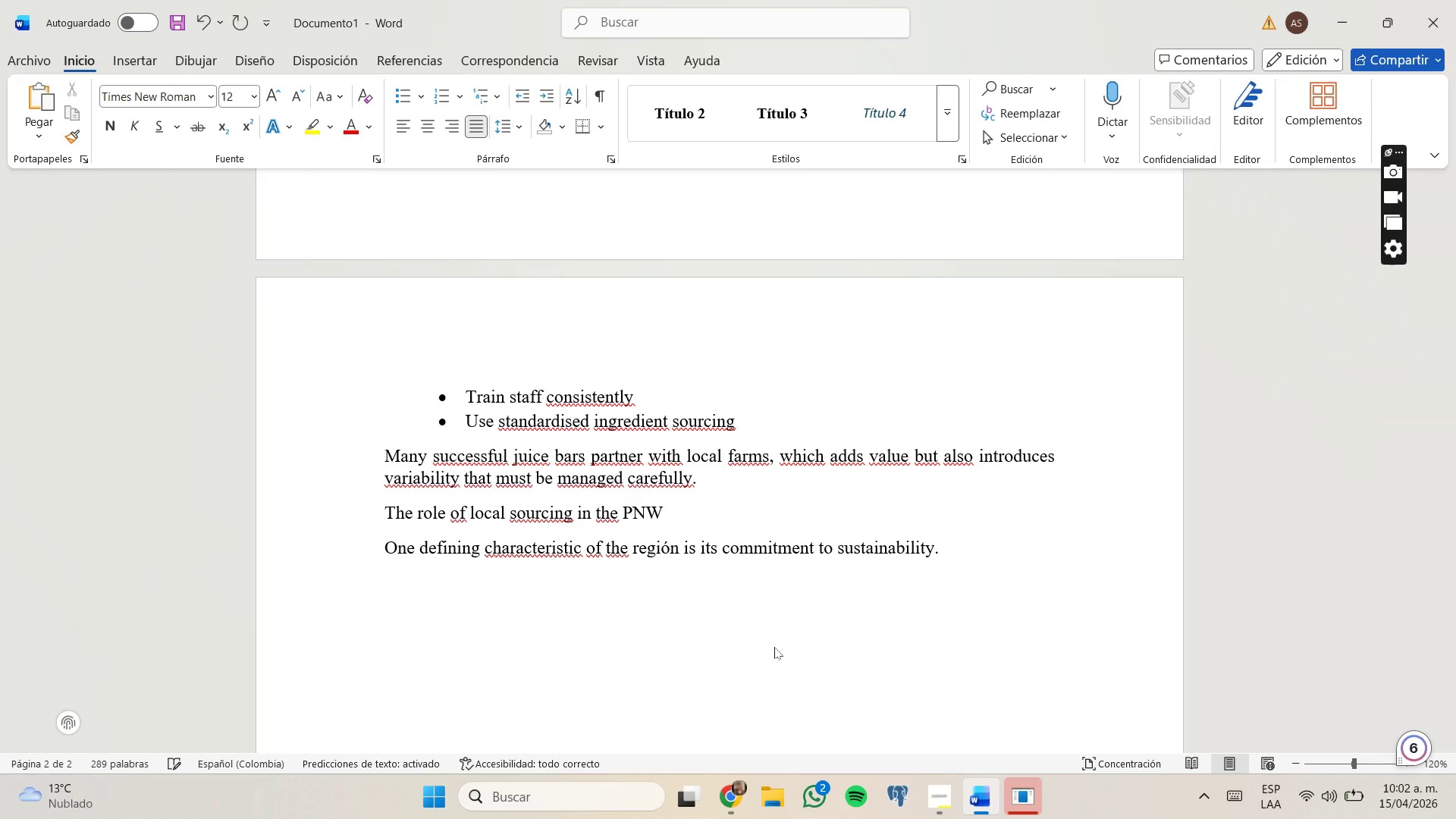 
key(Enter)
 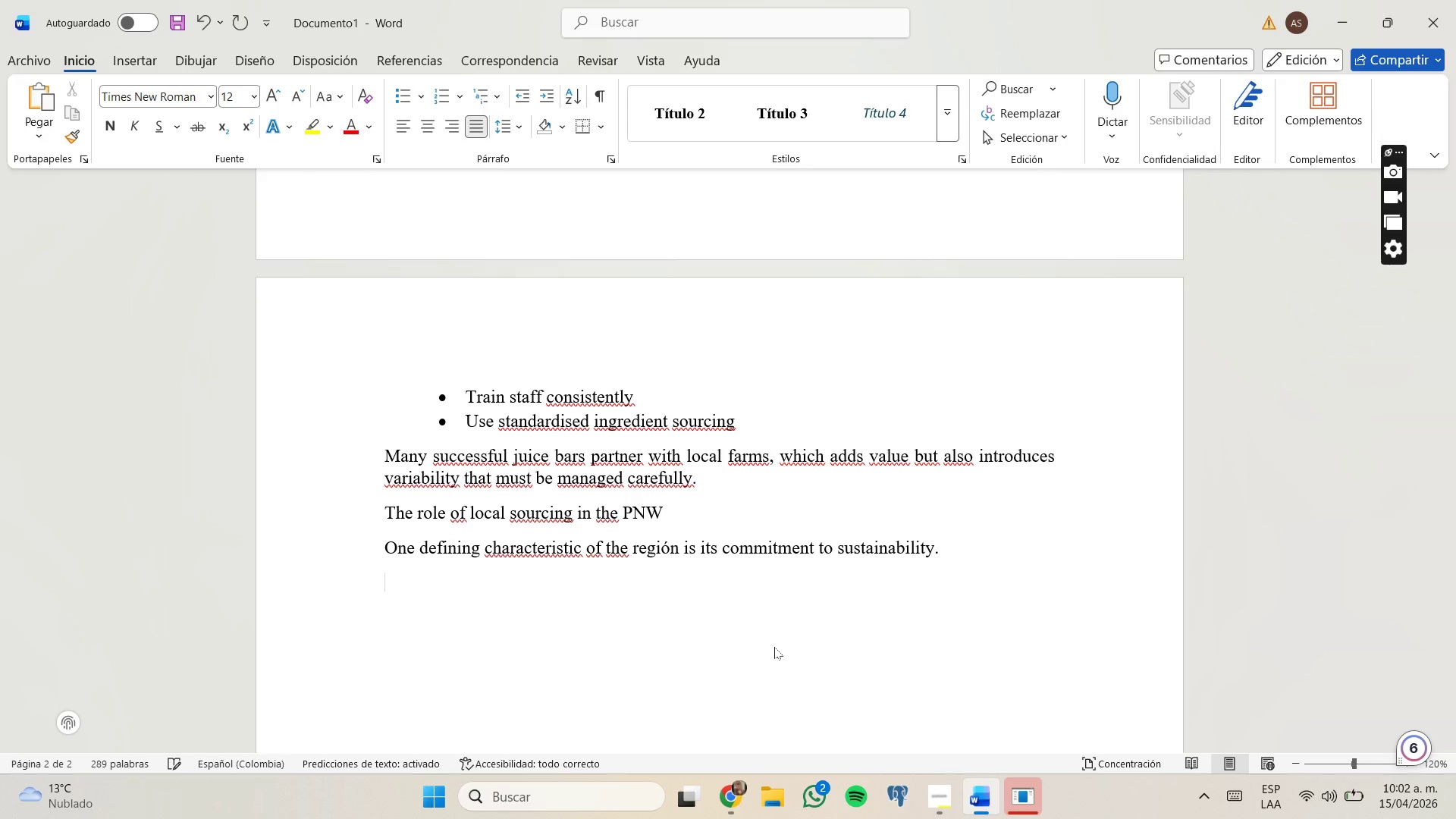 
type(Challenges with local suppliers)
 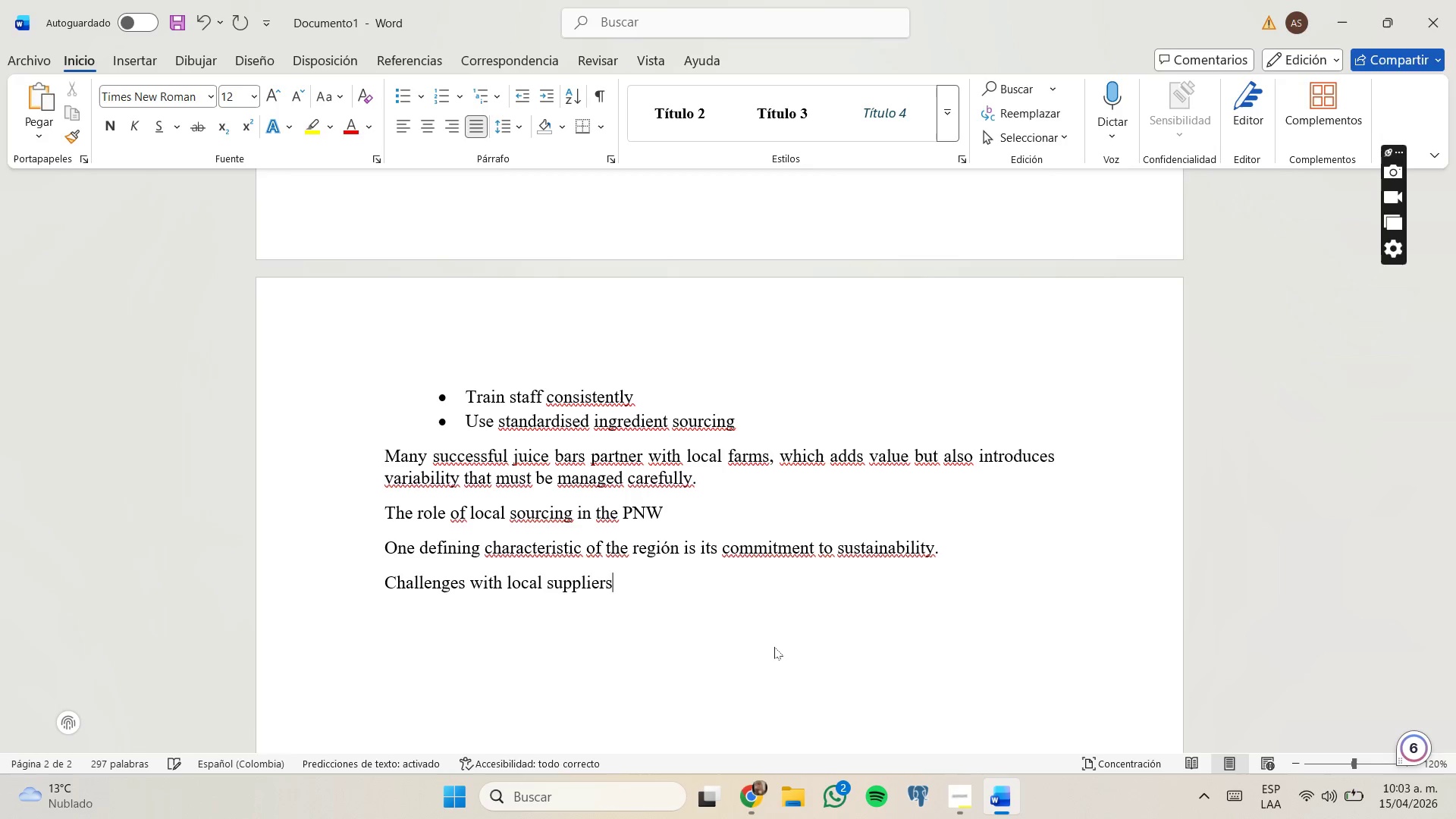 
key(Enter)
 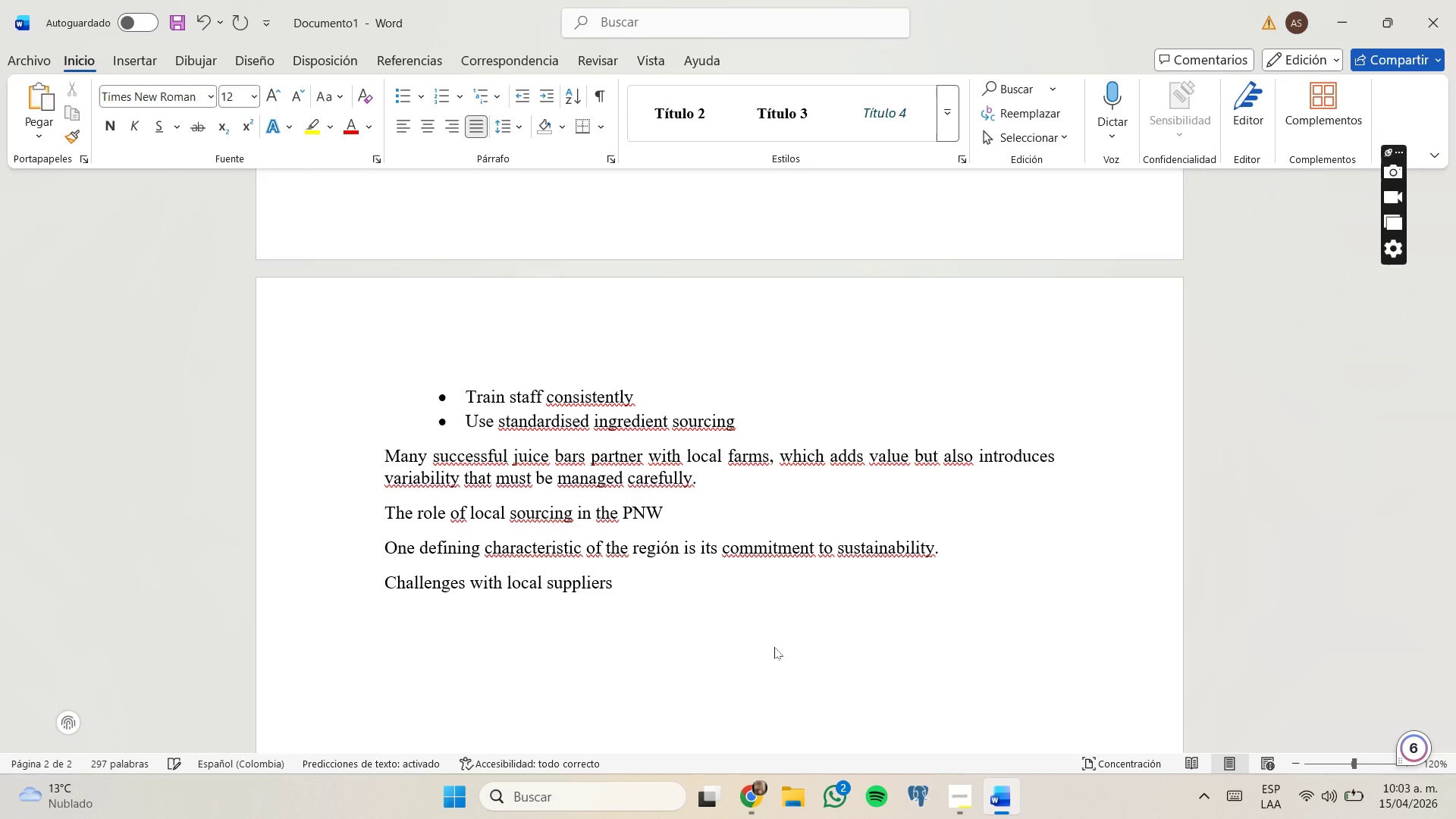 
type(Sease)
key(Backspace)
type(onal availability )
 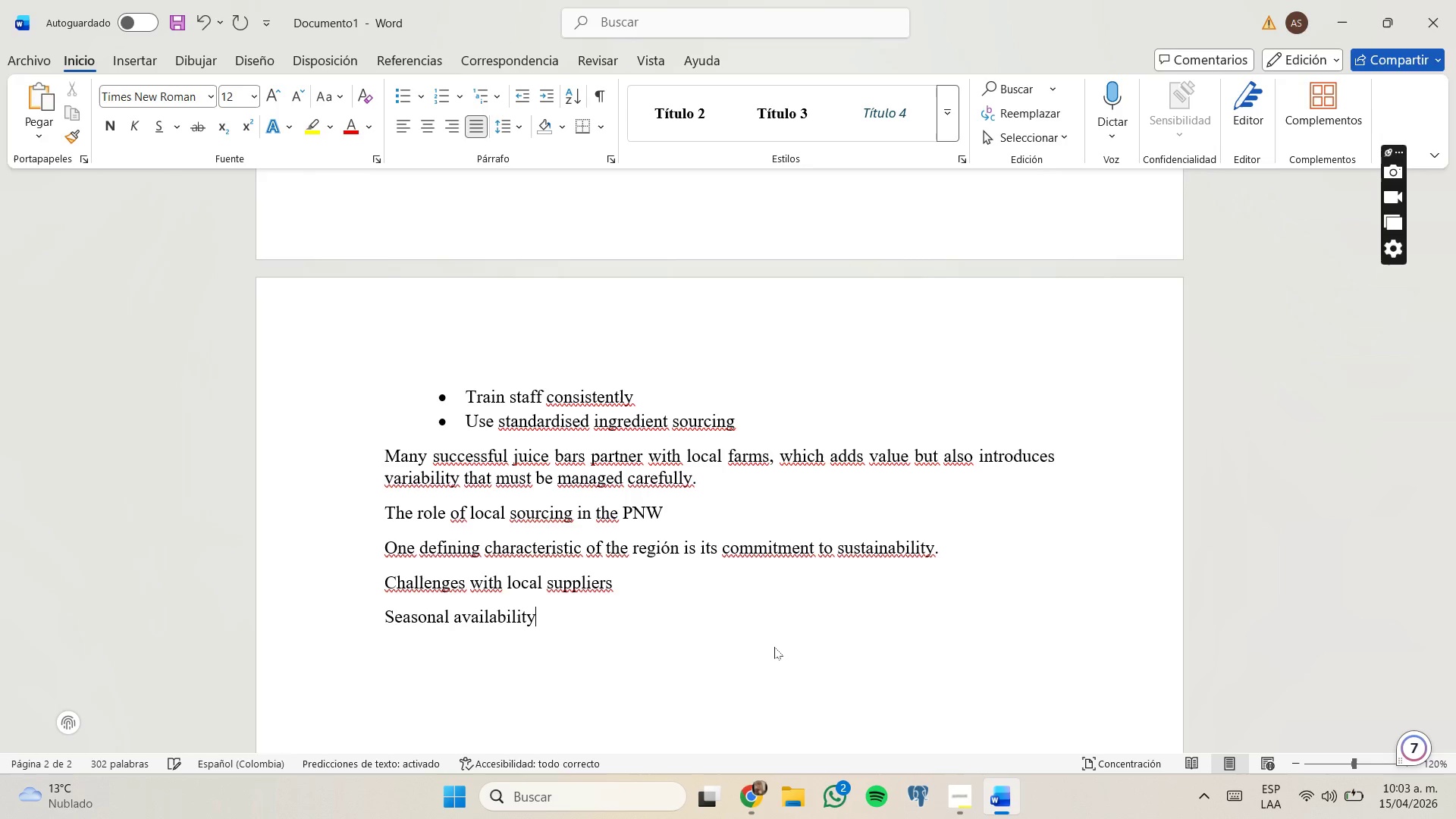 
key(Enter)
 